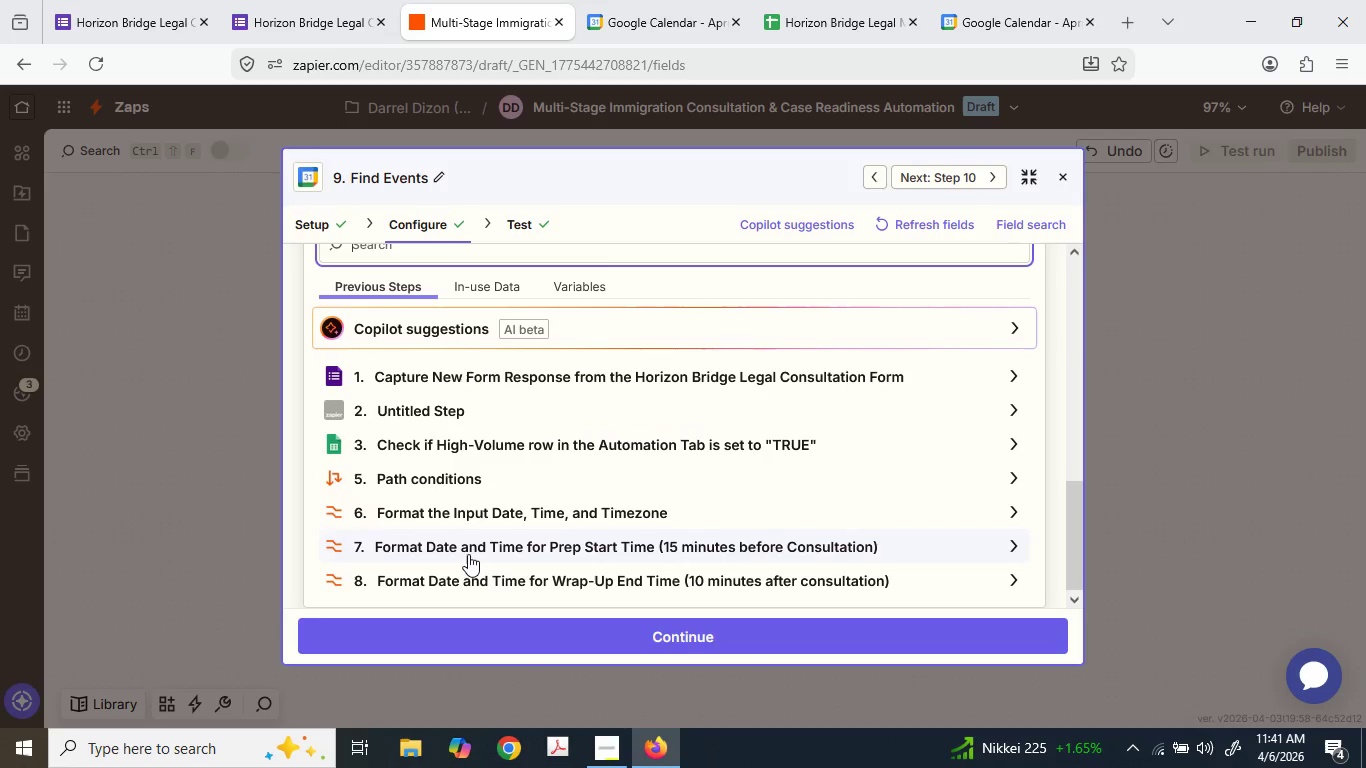 
left_click([468, 552])
 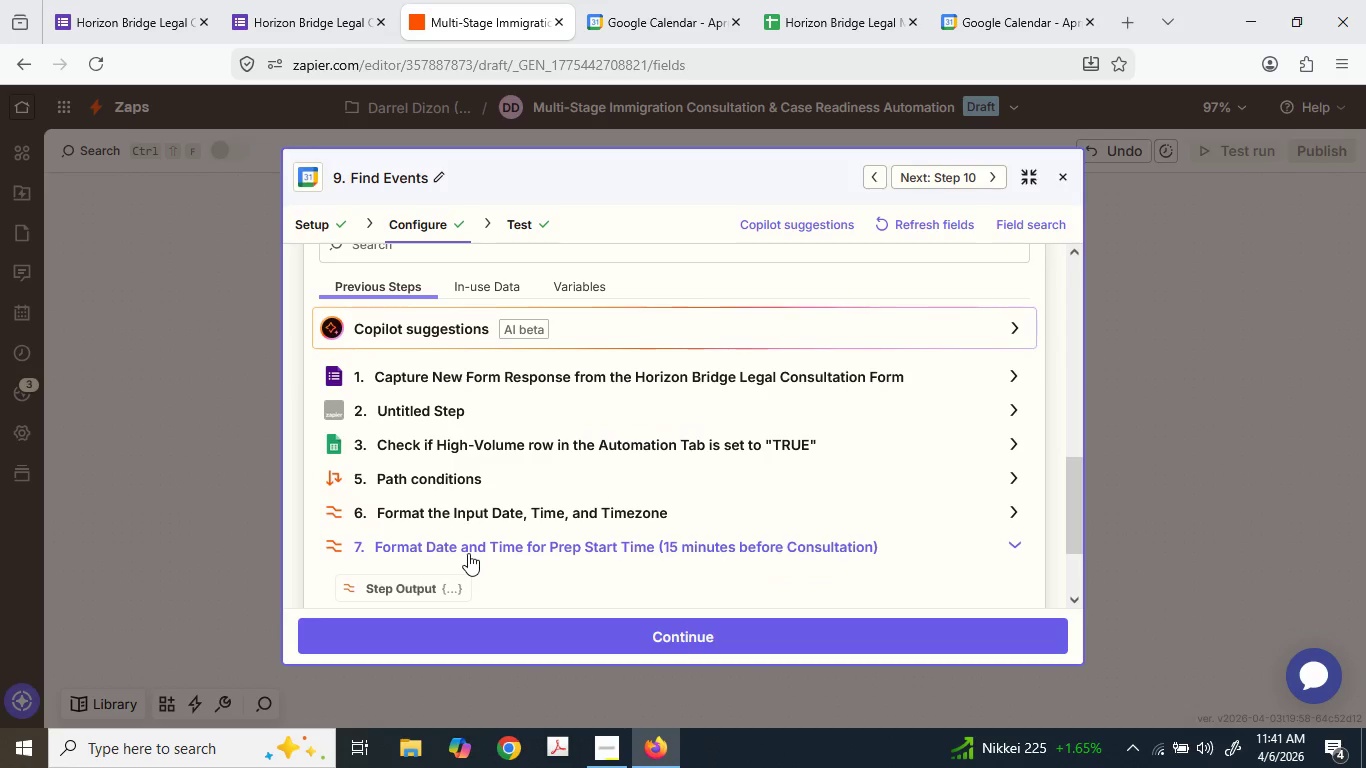 
scroll: coordinate [468, 553], scroll_direction: down, amount: 2.0
 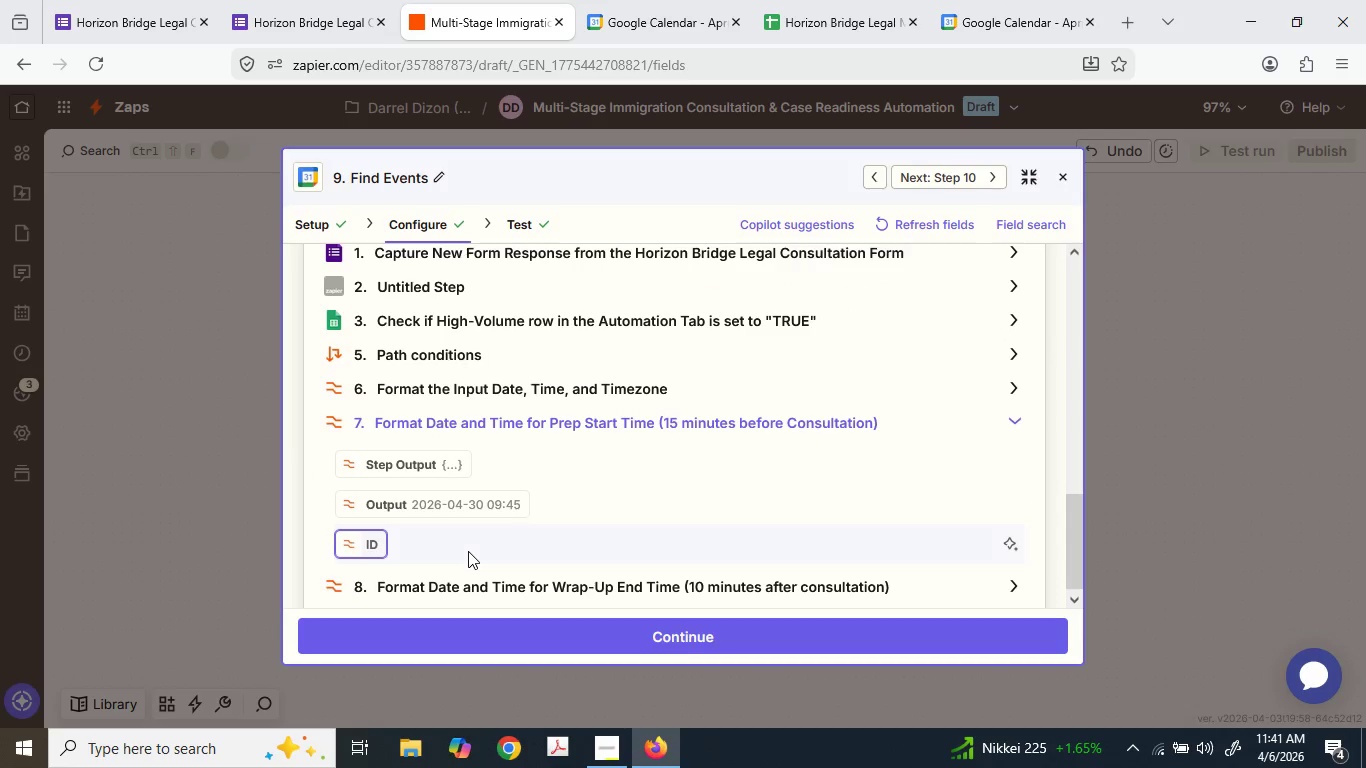 
mouse_move([474, 491])
 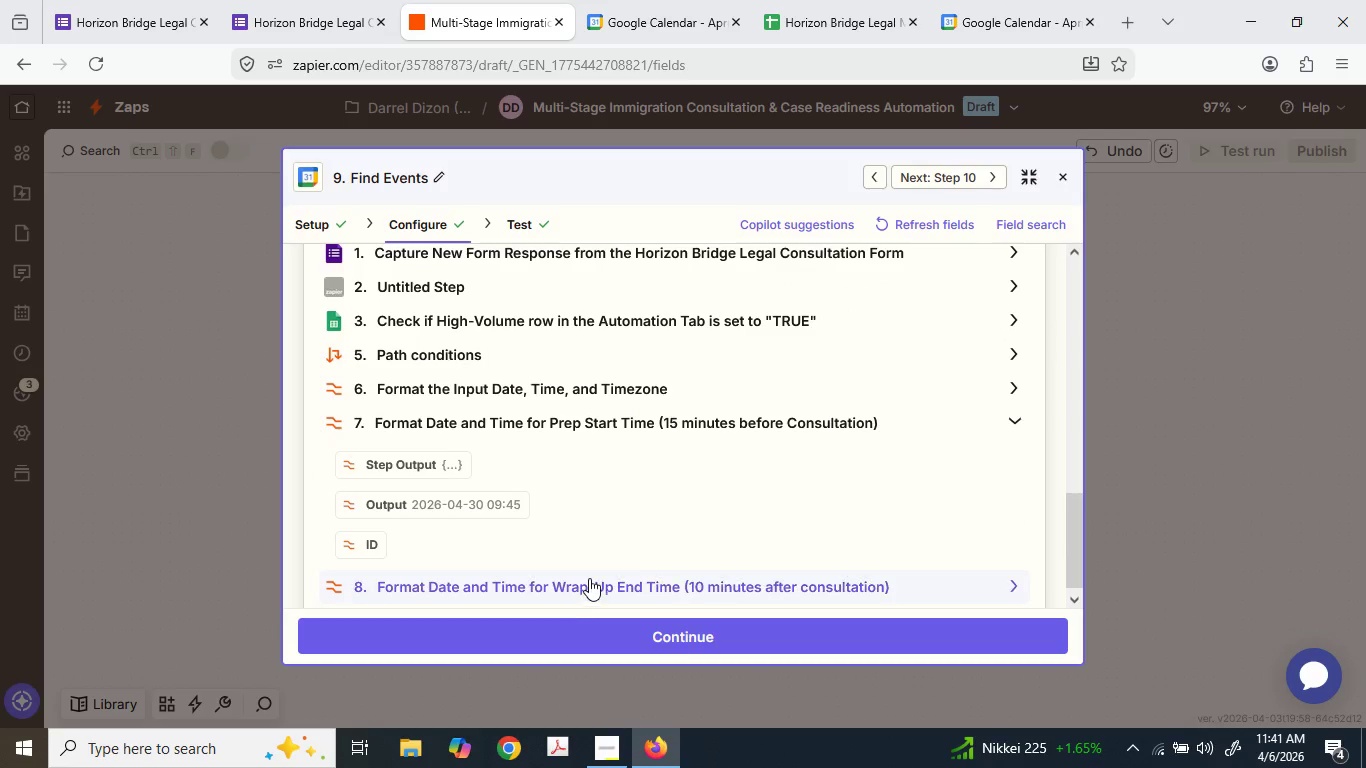 
scroll: coordinate [589, 577], scroll_direction: down, amount: 2.0
 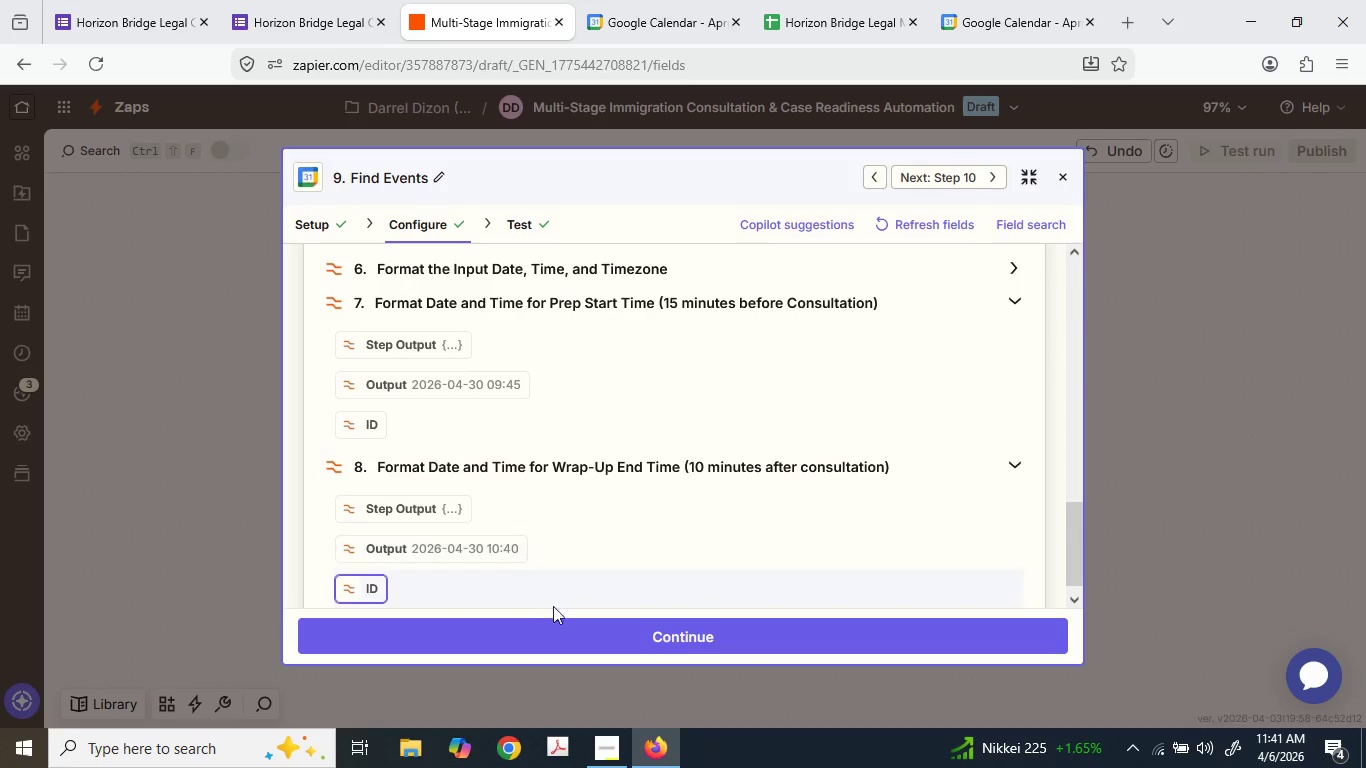 
left_click([566, 642])
 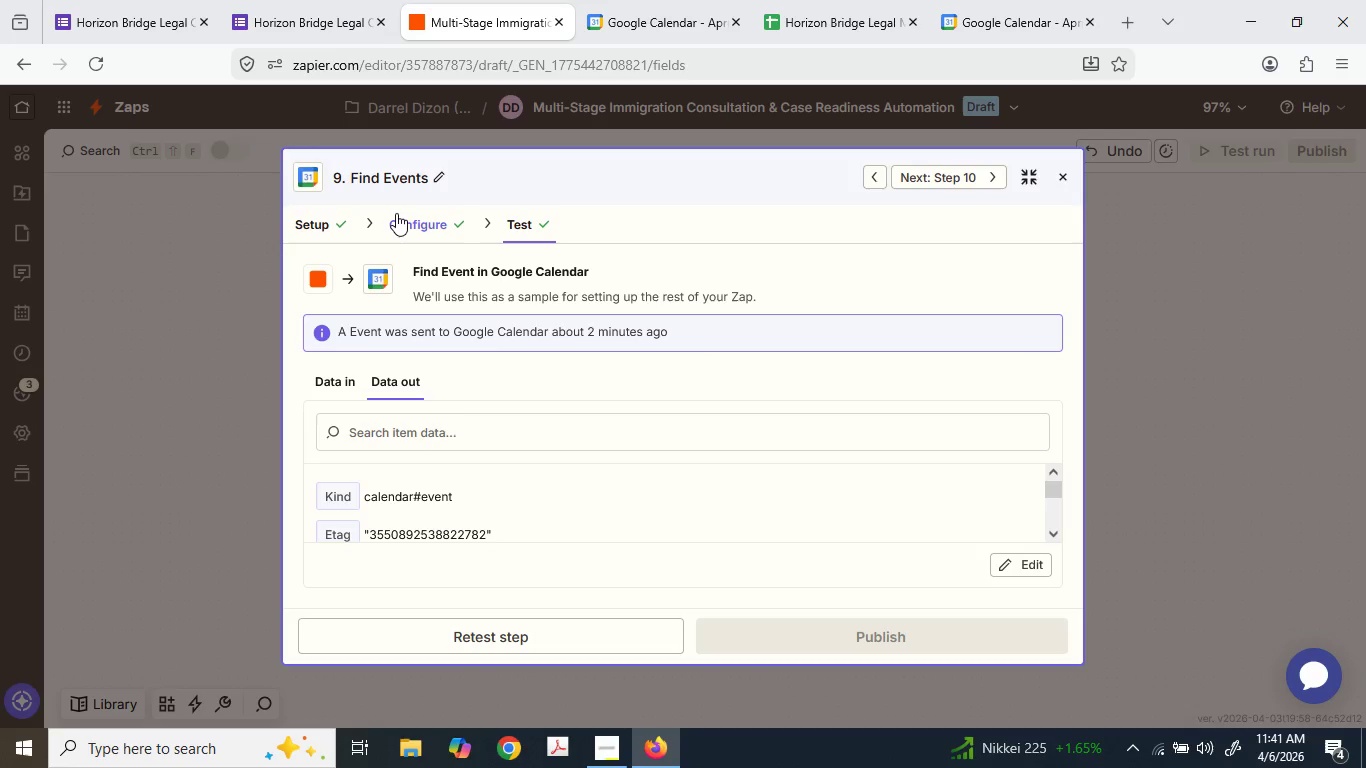 
scroll: coordinate [437, 494], scroll_direction: down, amount: 4.0
 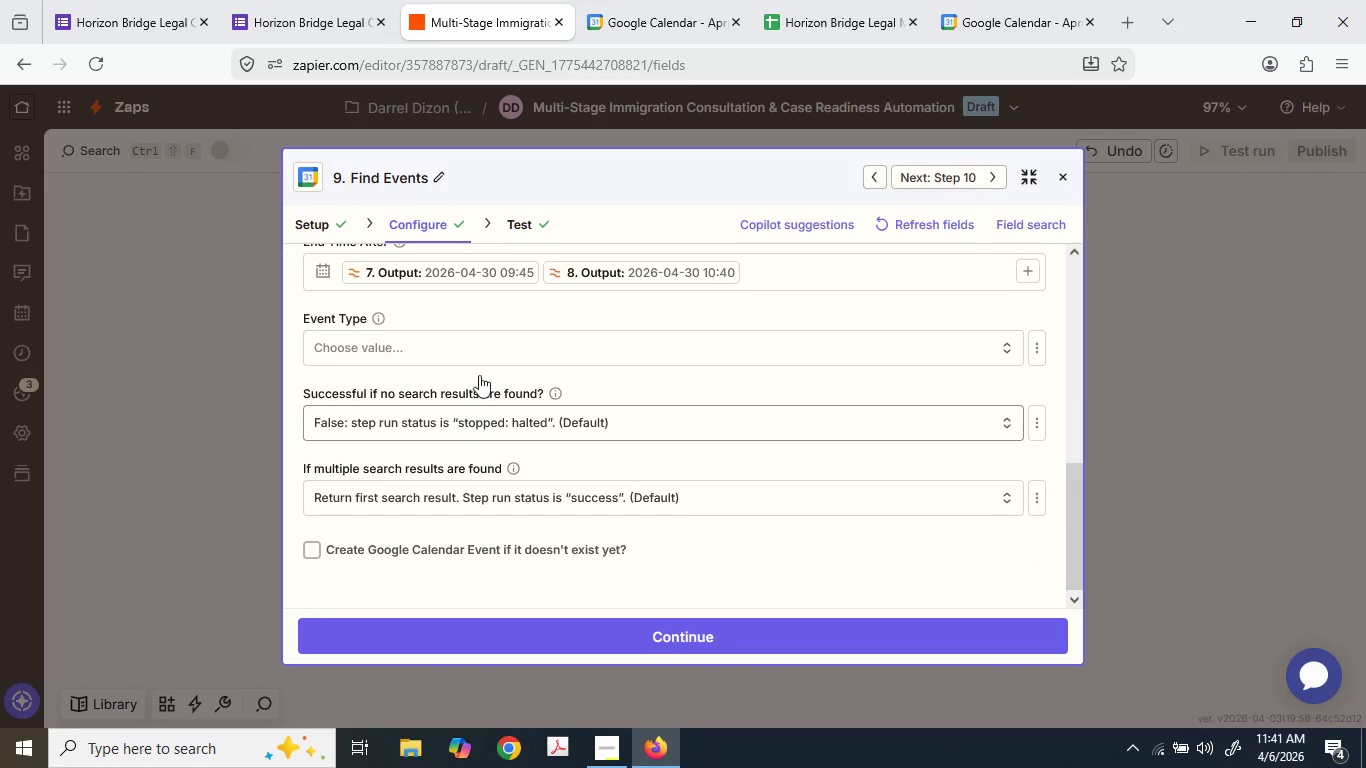 
scroll: coordinate [480, 321], scroll_direction: up, amount: 1.0
 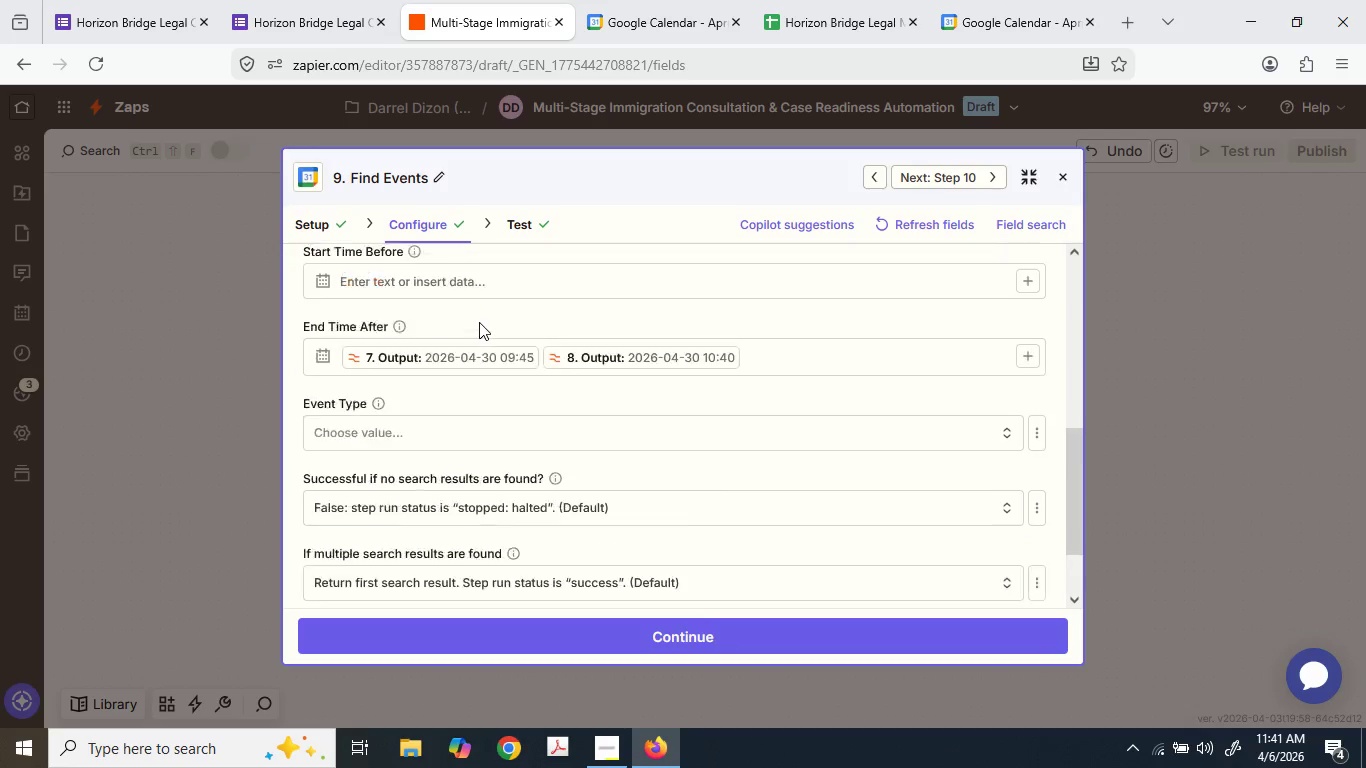 
mouse_move([471, 407])
 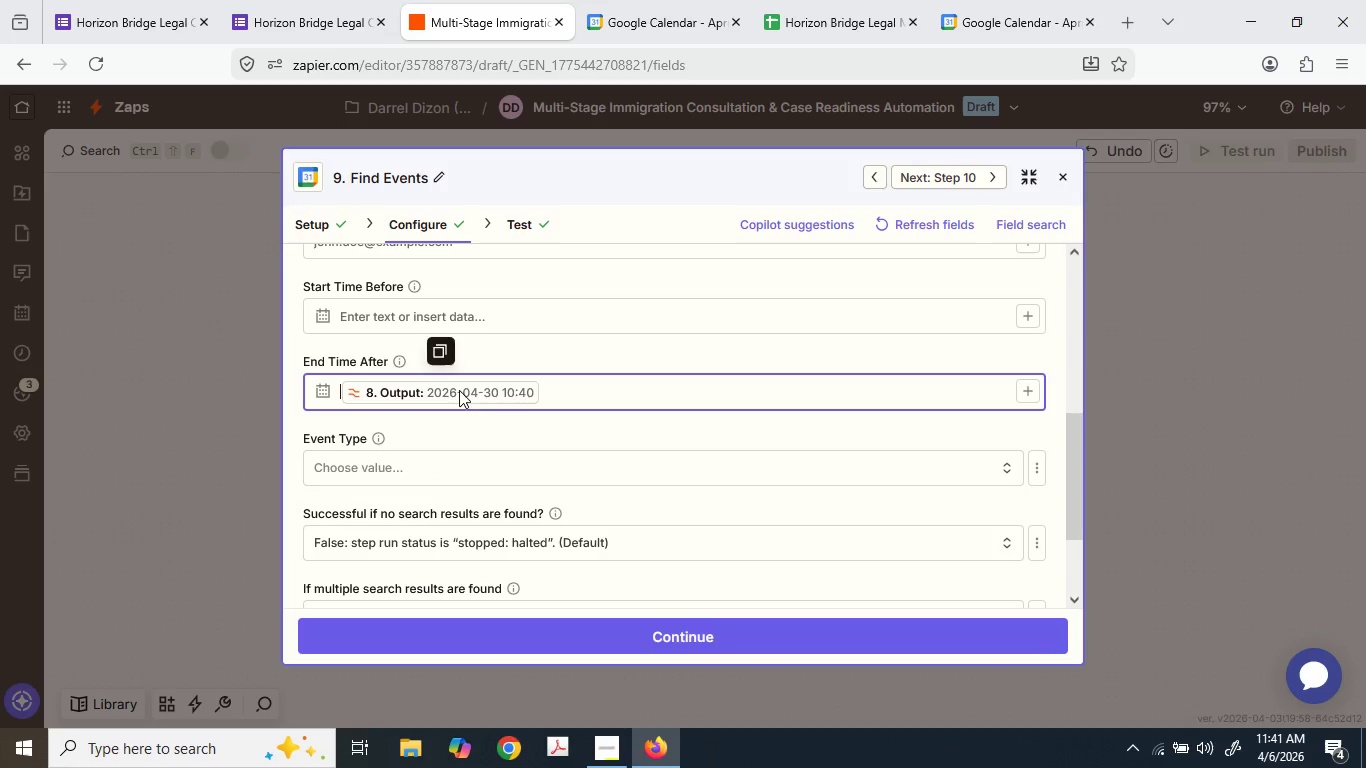 
key(Backspace)
 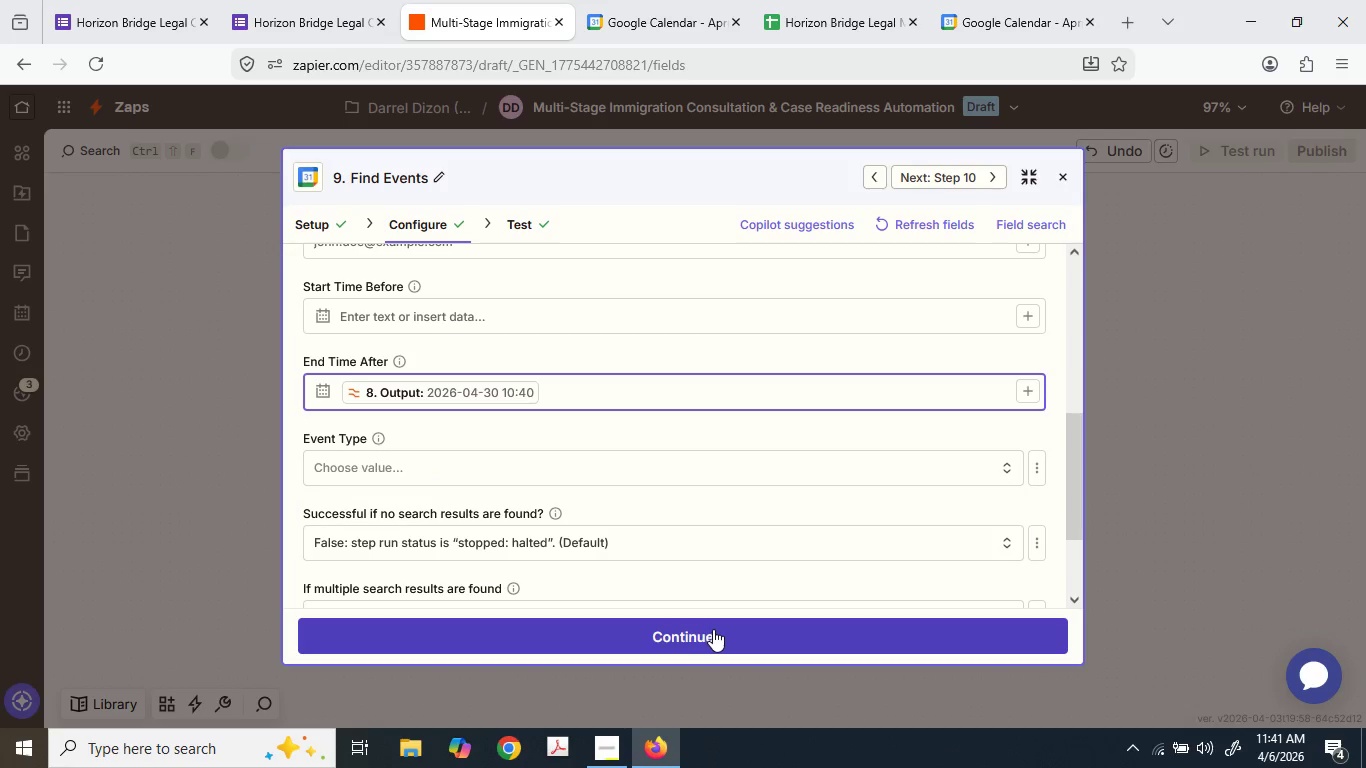 
left_click([714, 627])
 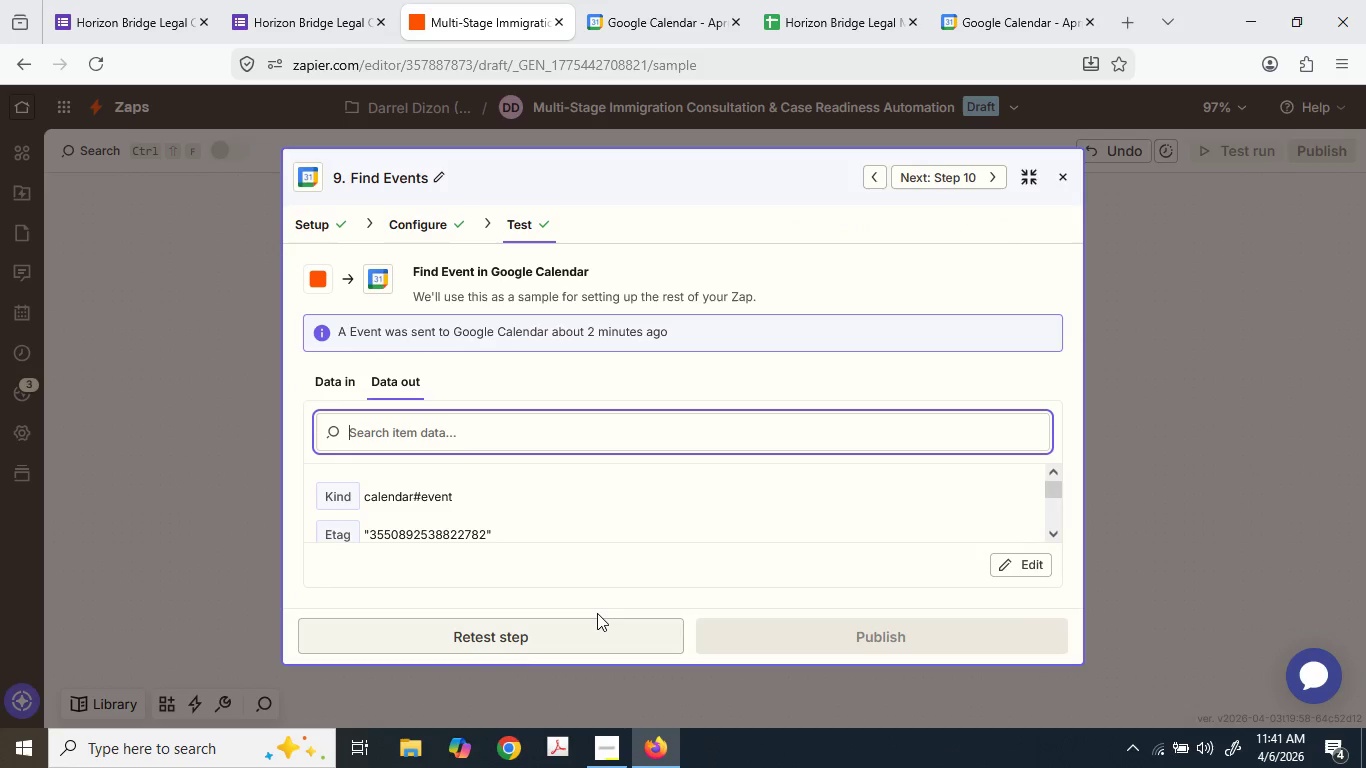 
left_click([583, 636])
 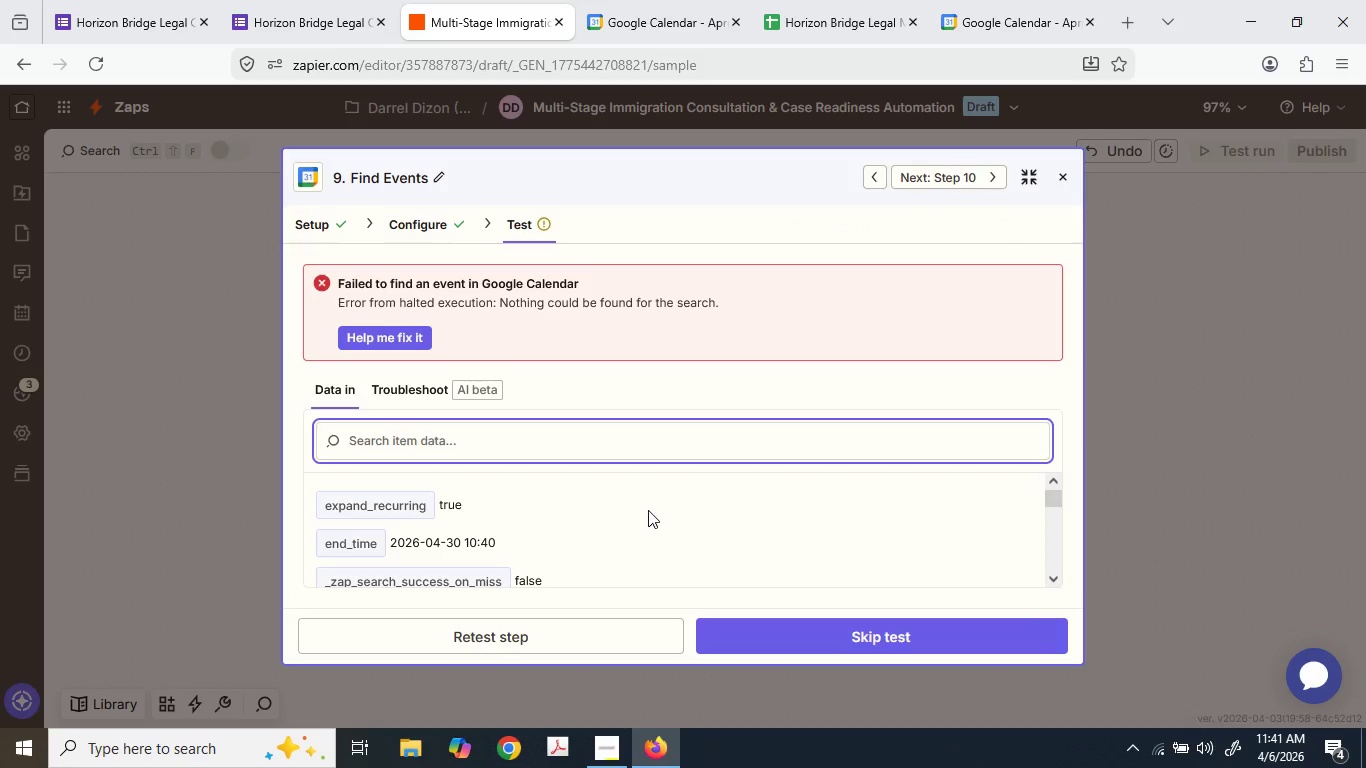 
scroll: coordinate [579, 528], scroll_direction: down, amount: 5.0
 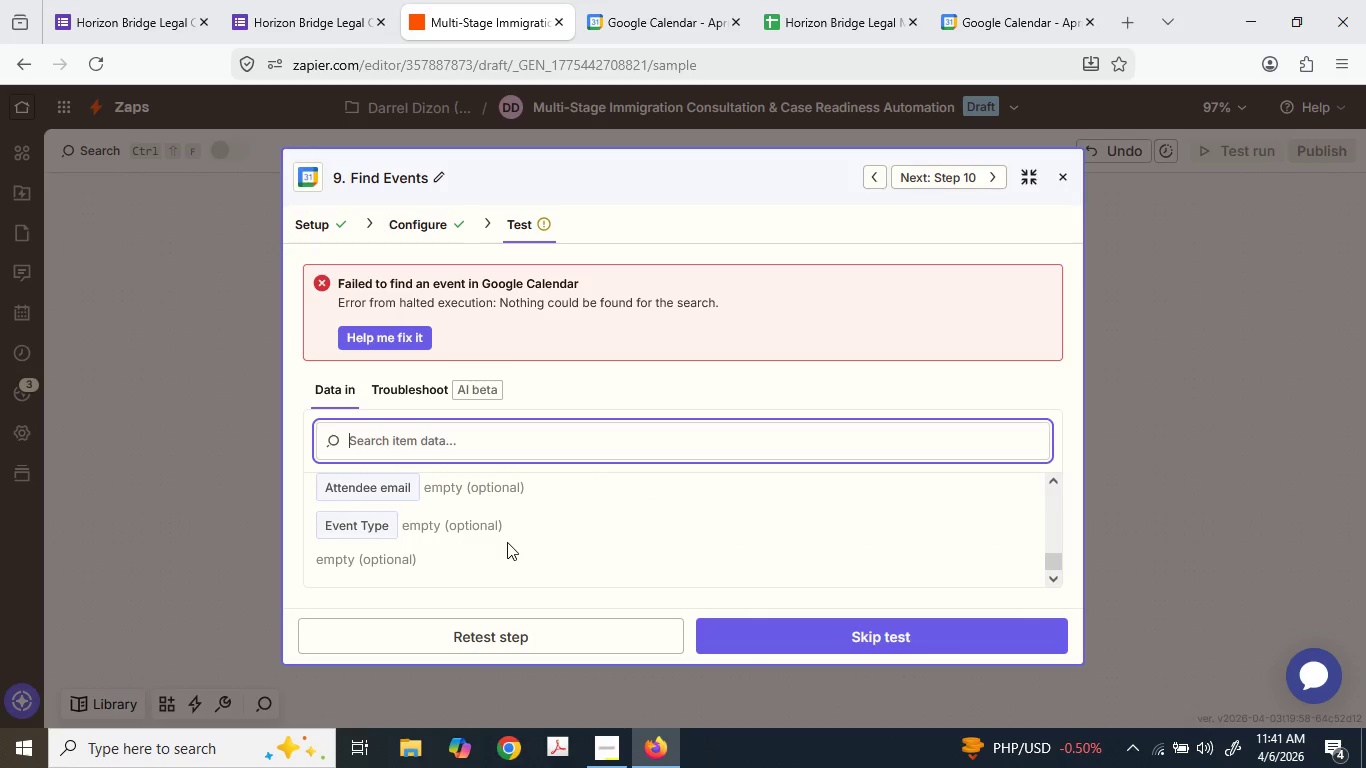 
scroll: coordinate [526, 553], scroll_direction: up, amount: 5.0
 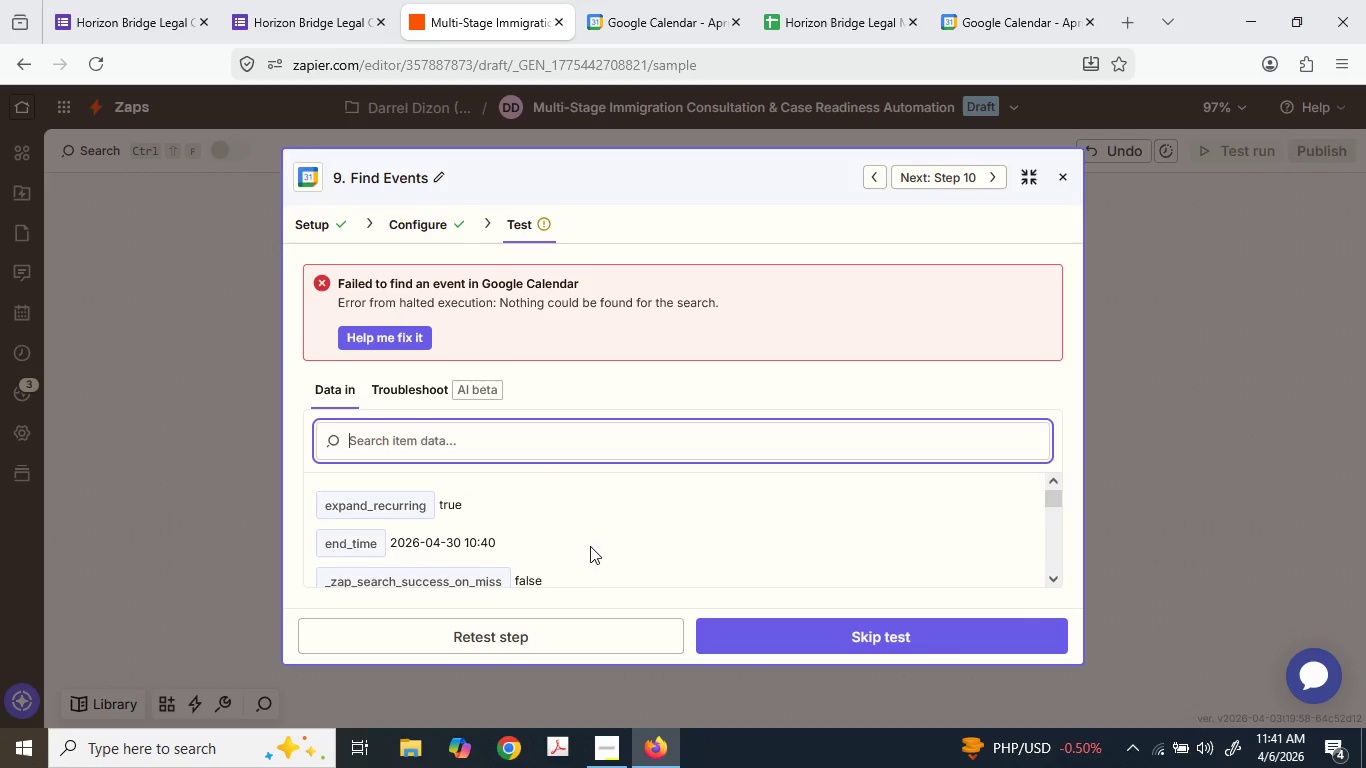 
scroll: coordinate [591, 545], scroll_direction: down, amount: 2.0
 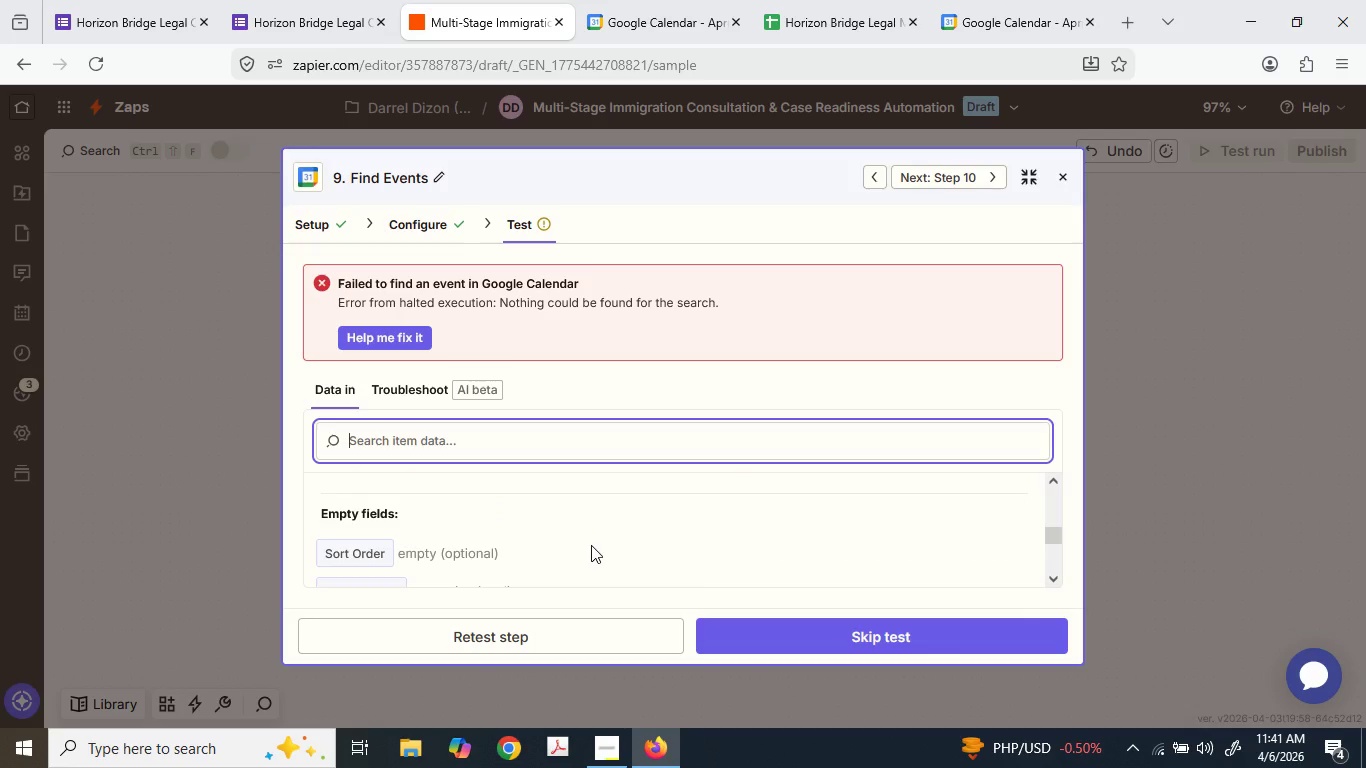 
scroll: coordinate [582, 543], scroll_direction: up, amount: 3.0
 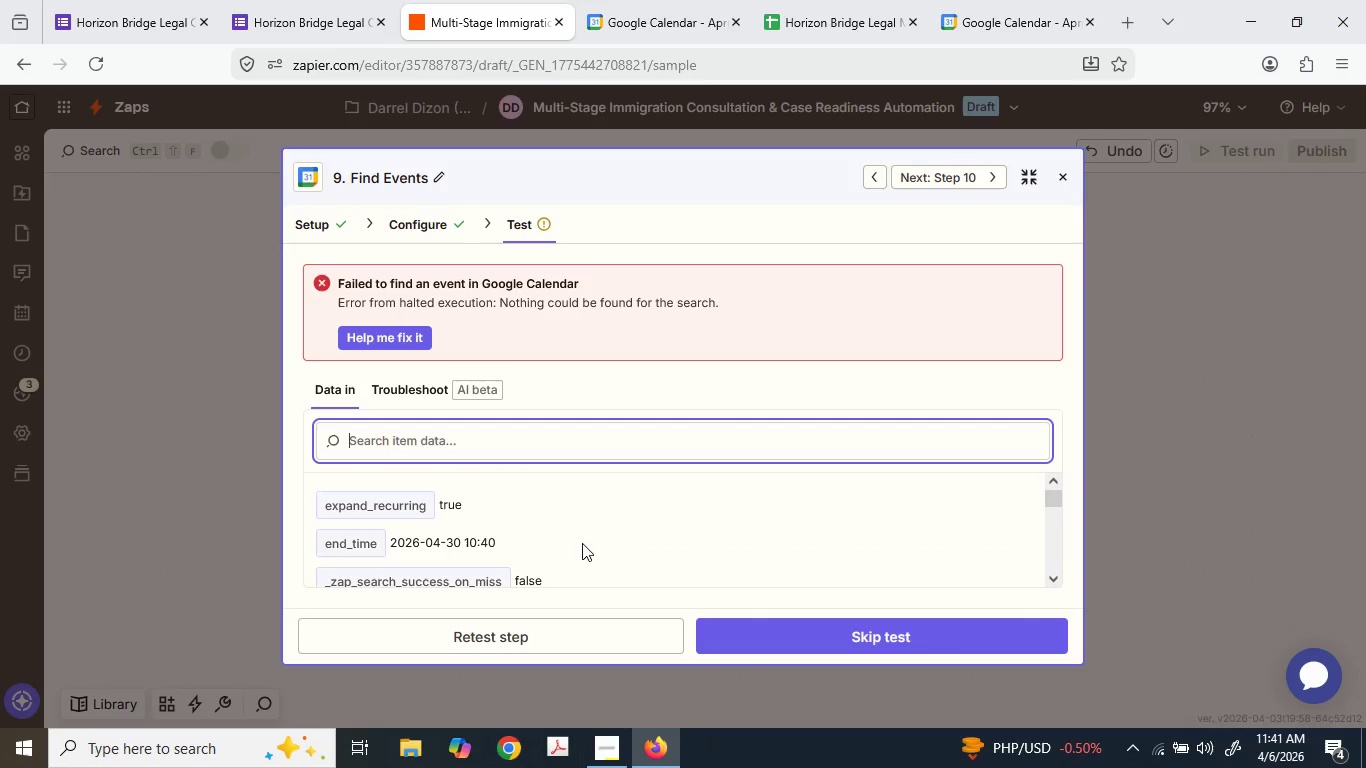 
scroll: coordinate [569, 544], scroll_direction: down, amount: 3.0
 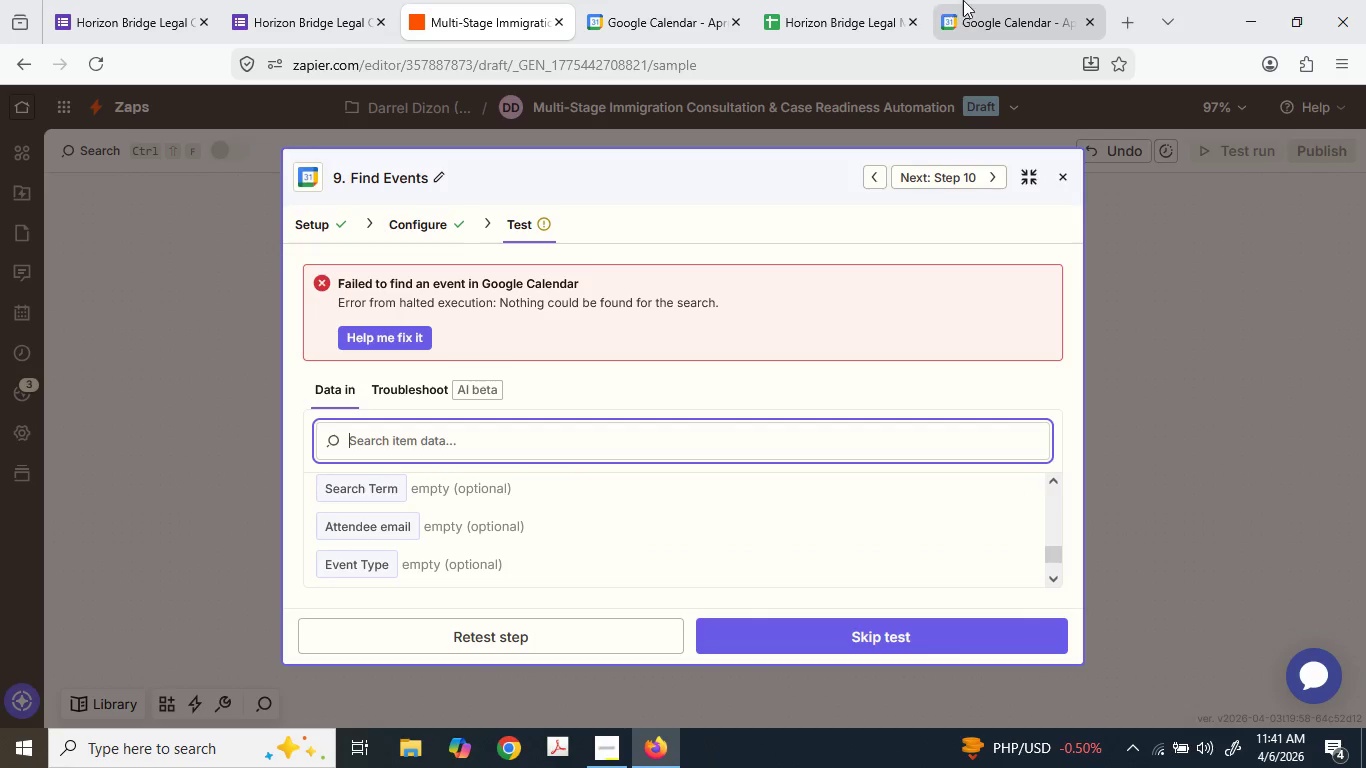 
left_click([966, 0])
 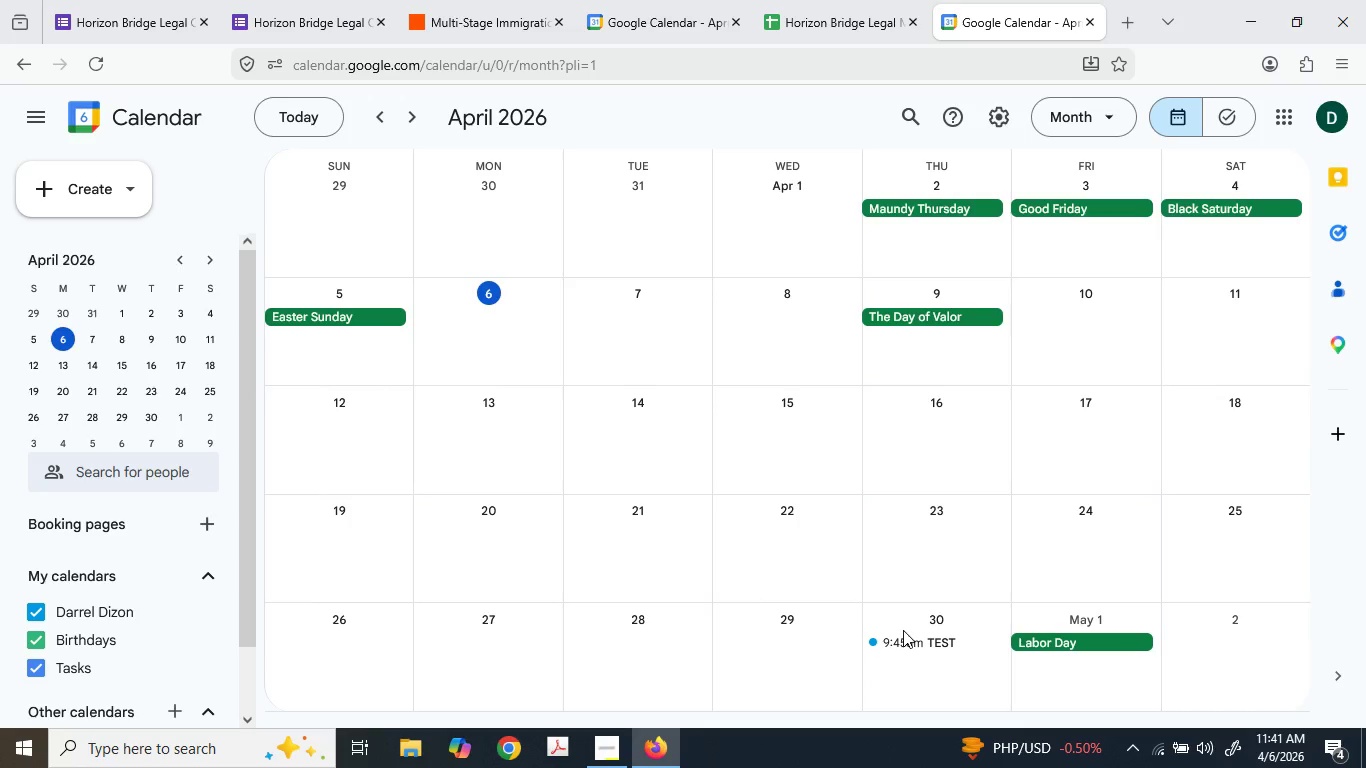 
double_click([900, 645])
 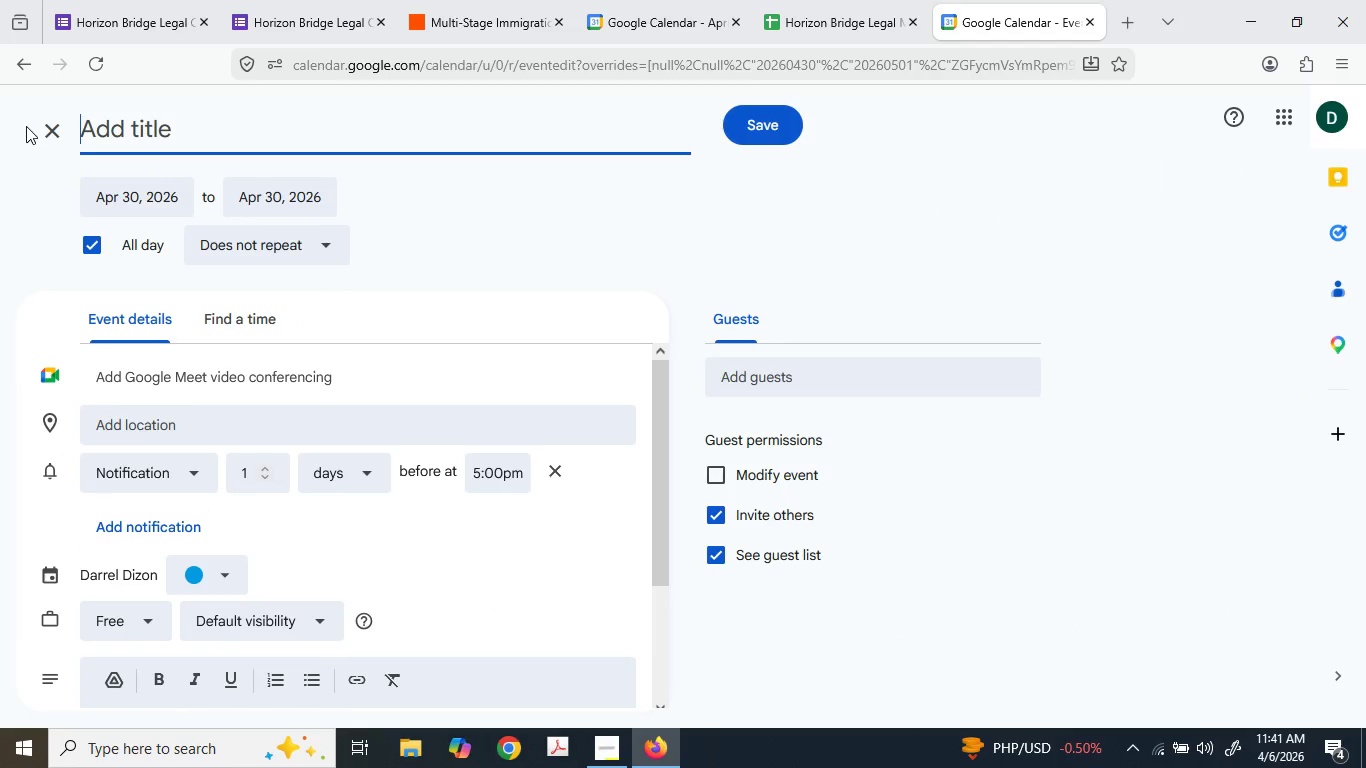 
mouse_move([885, 629])
 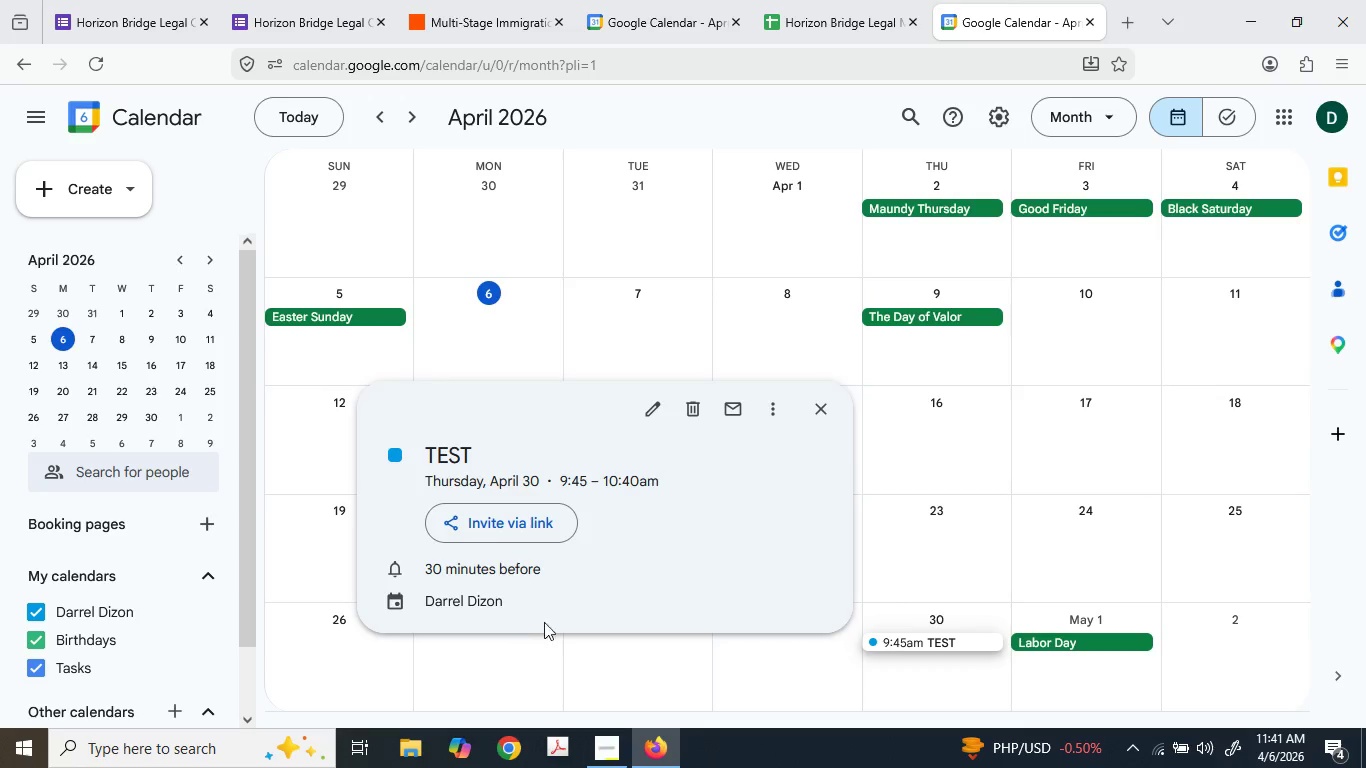 
left_click([836, 0])
 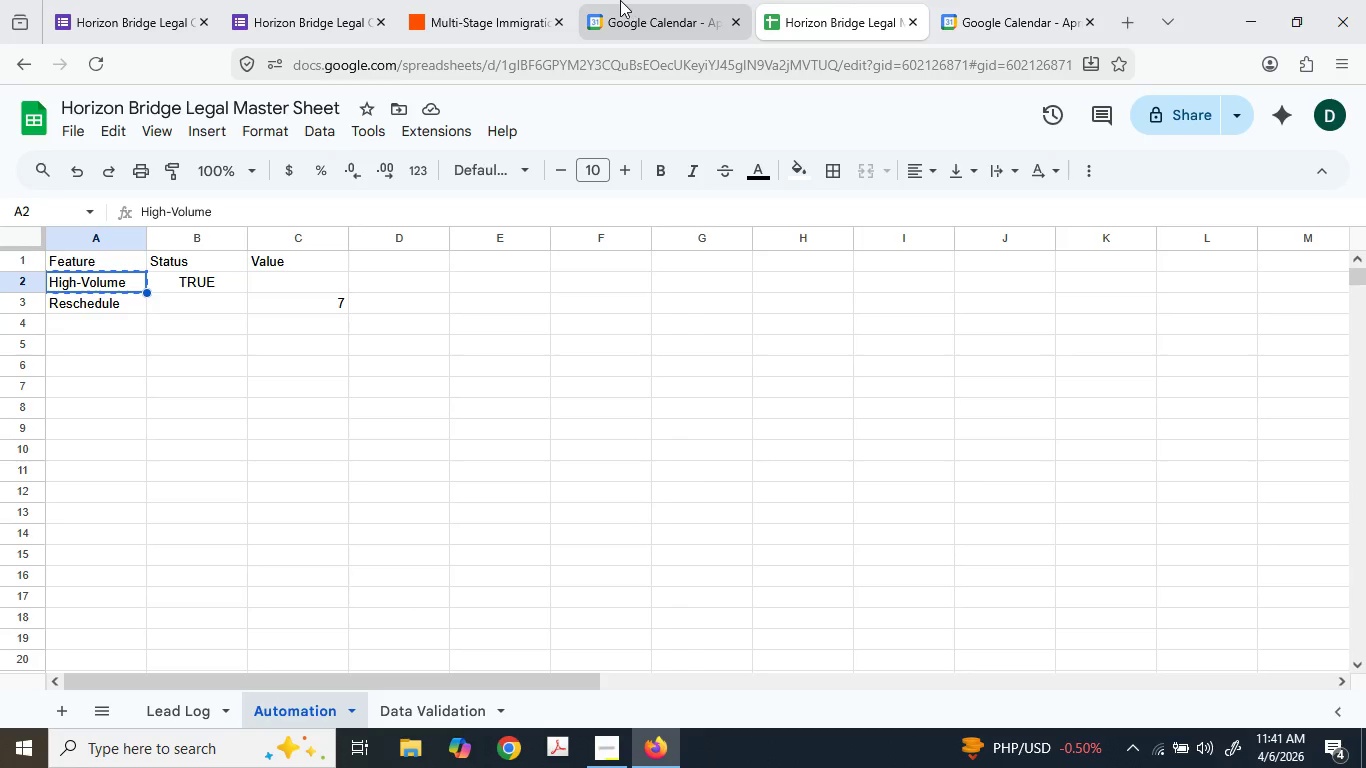 
left_click([620, 0])
 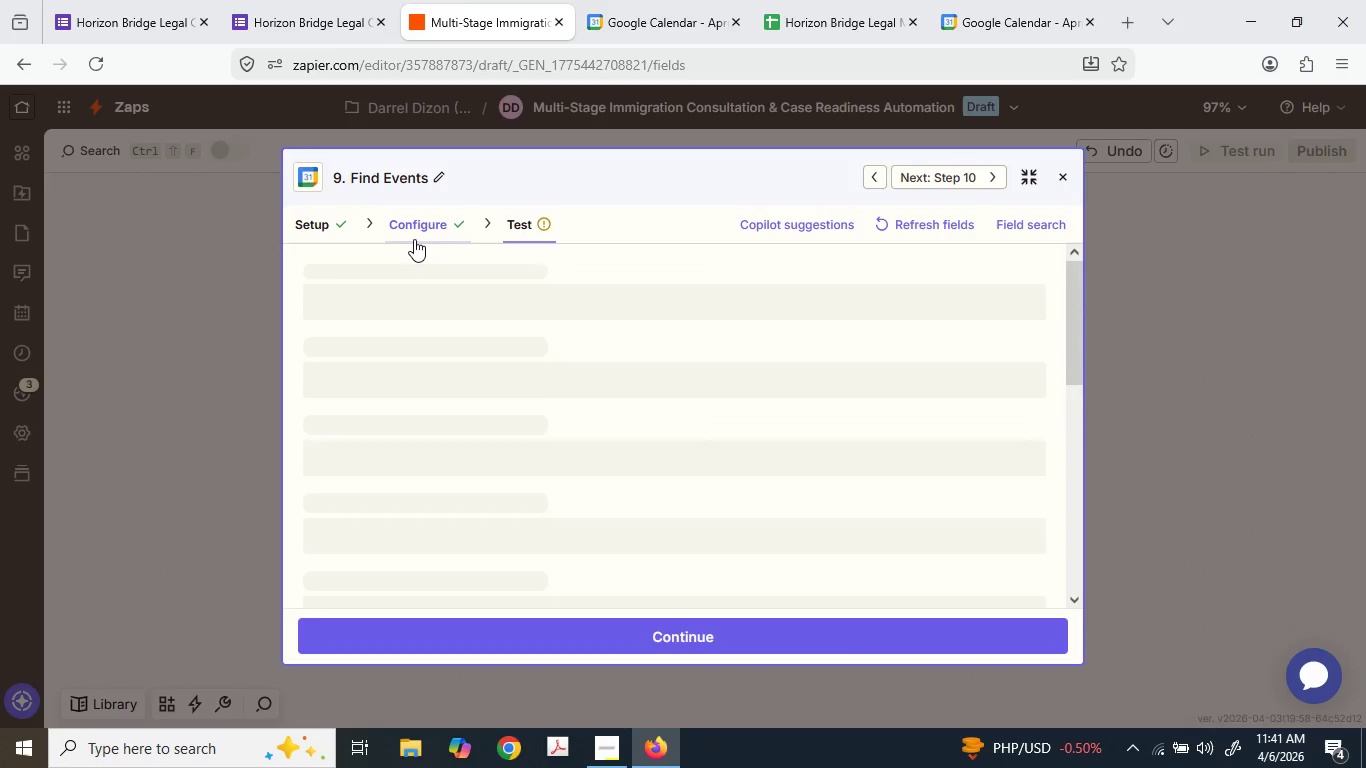 
scroll: coordinate [572, 483], scroll_direction: down, amount: 3.0
 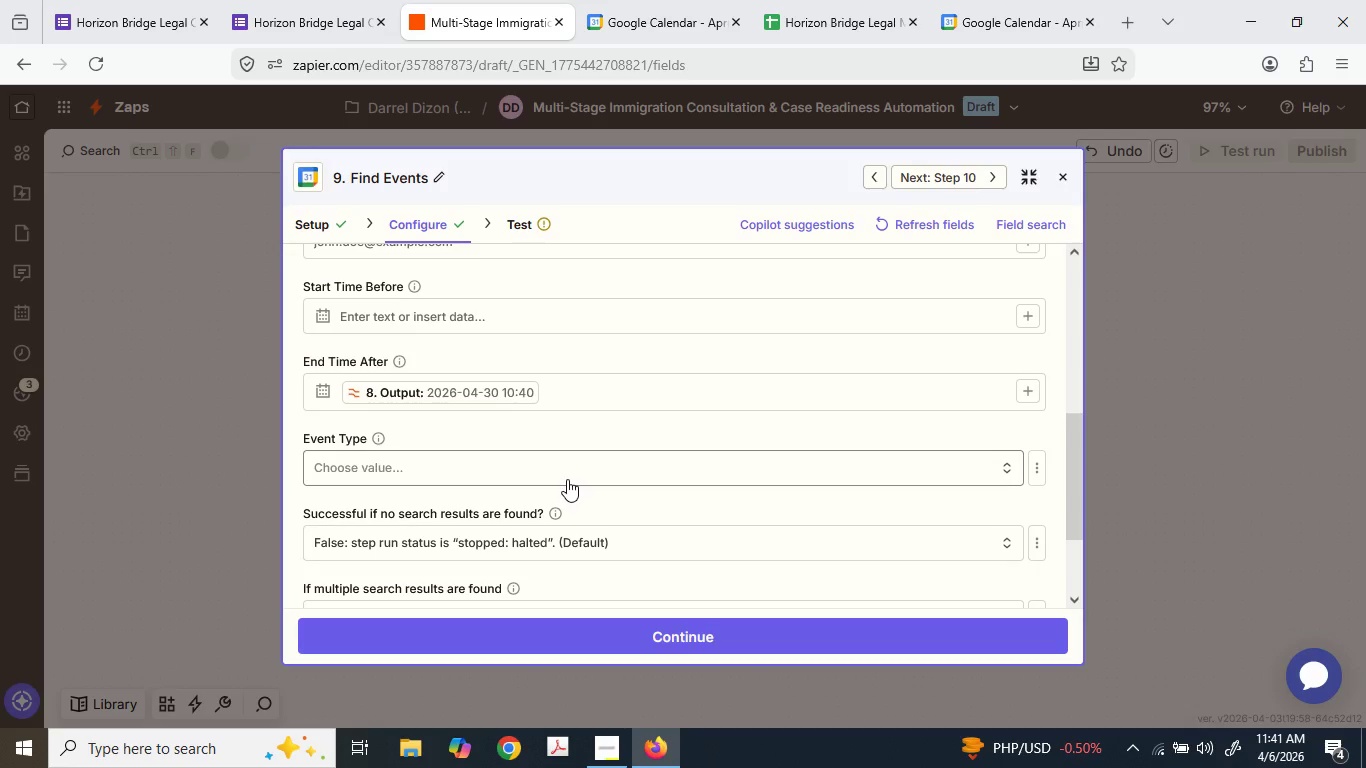 
wait(12.44)
 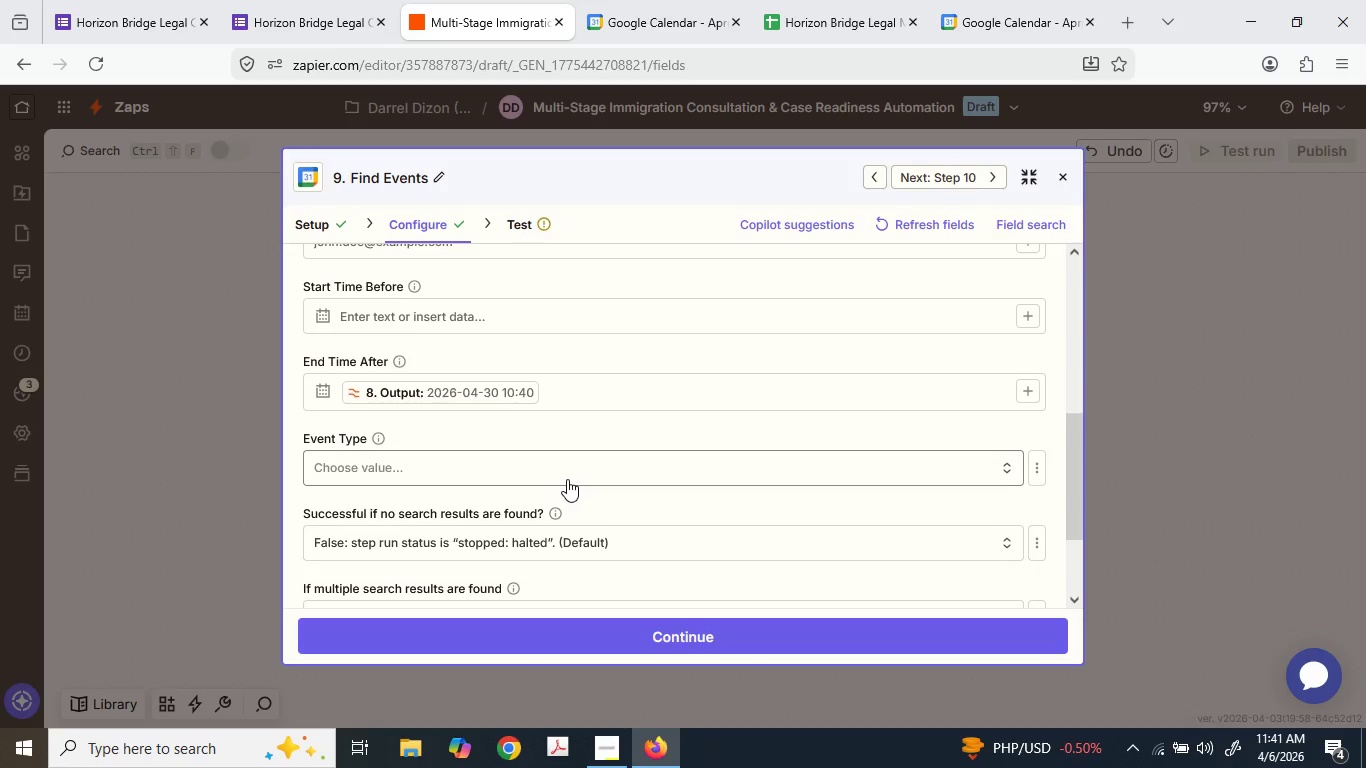 
left_click([542, 381])
 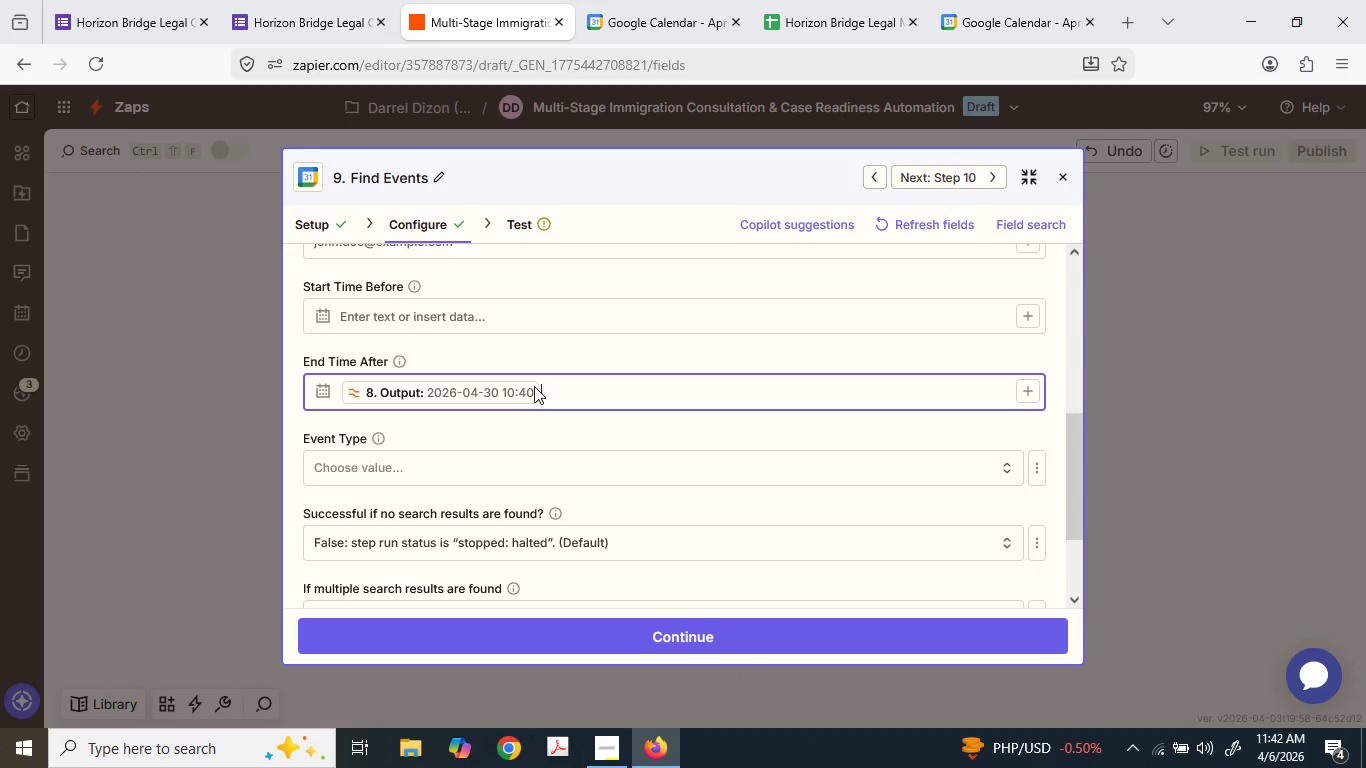 
left_click([532, 384])
 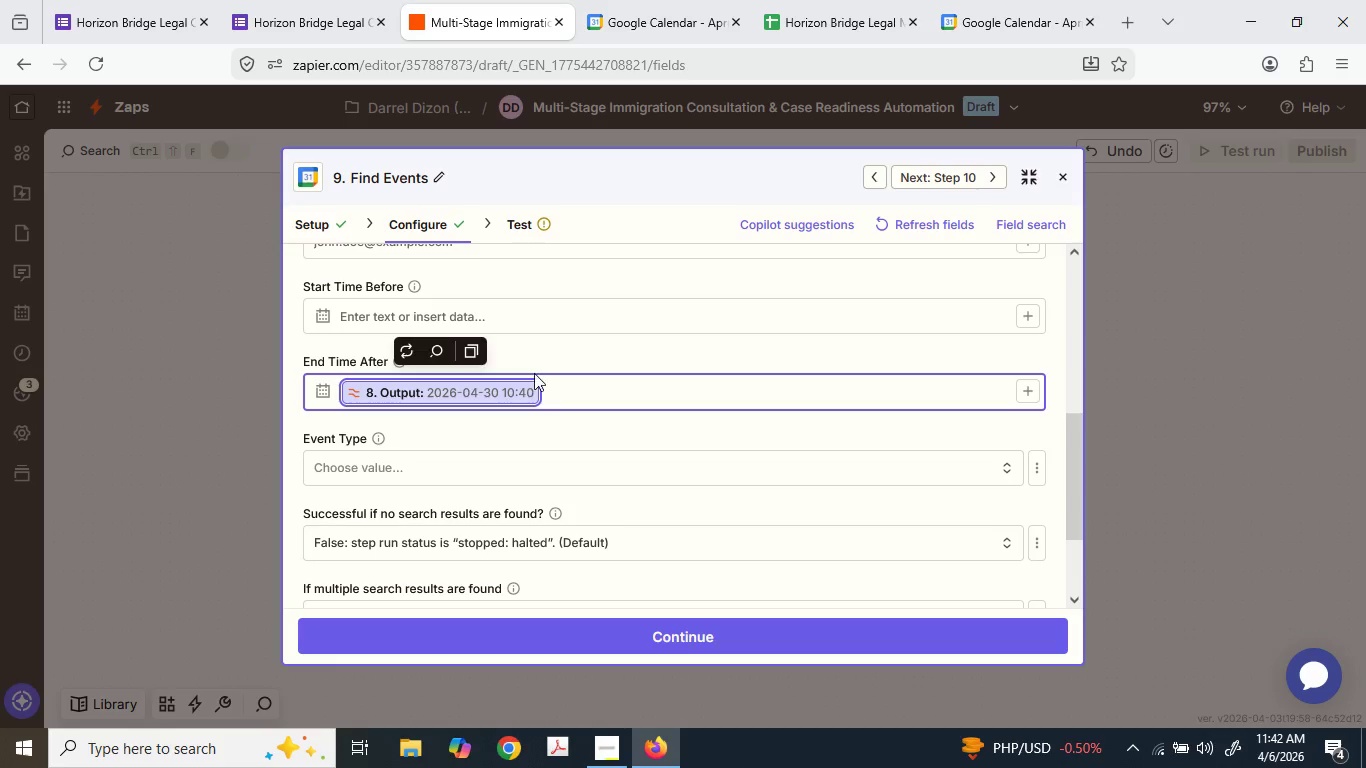 
key(Backspace)
 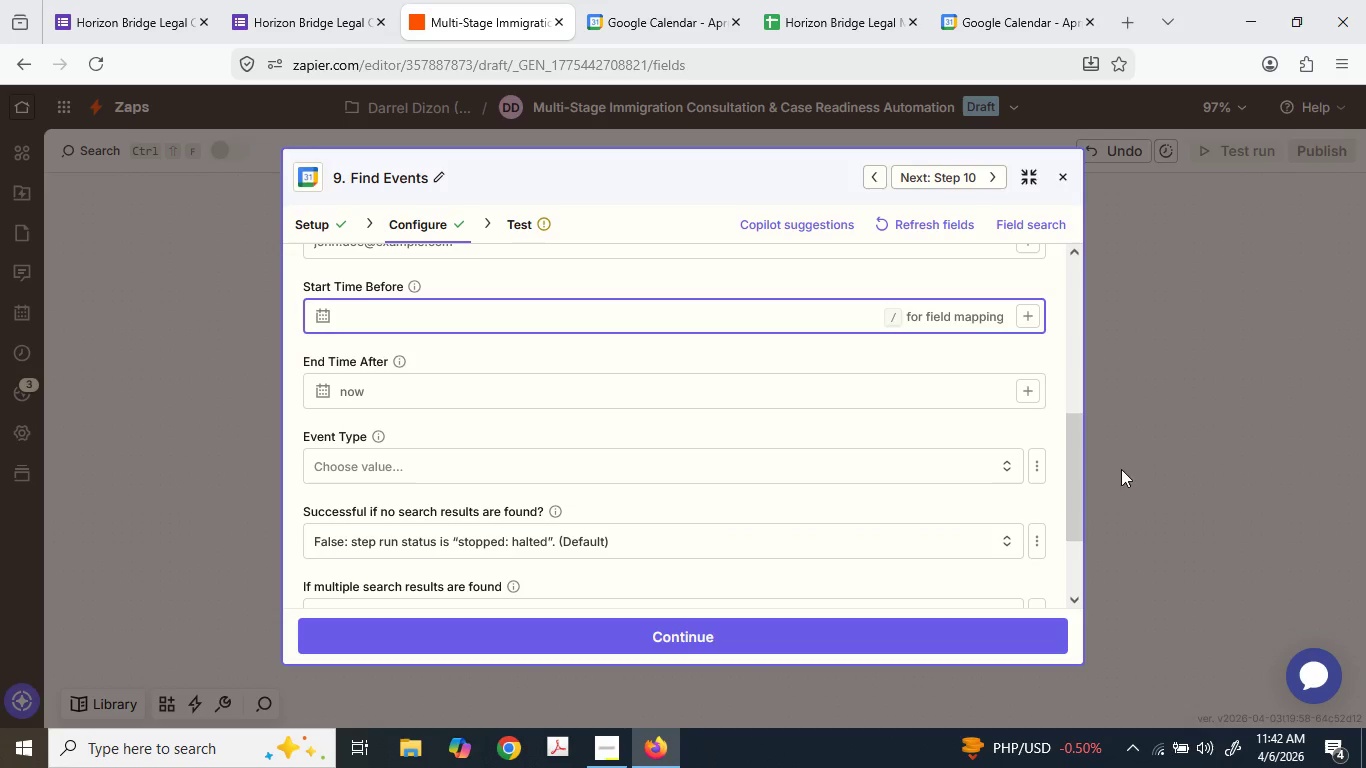 
left_click([1016, 321])
 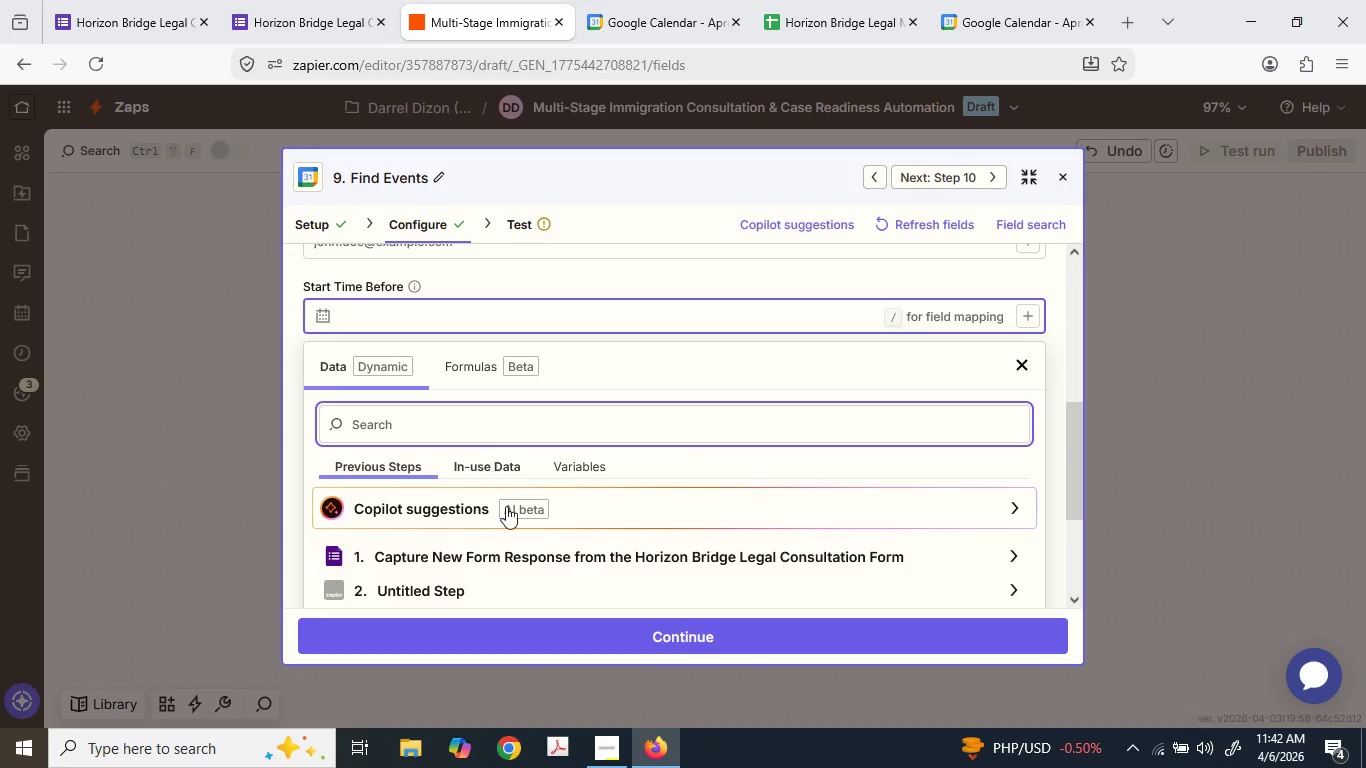 
scroll: coordinate [492, 554], scroll_direction: down, amount: 5.0
 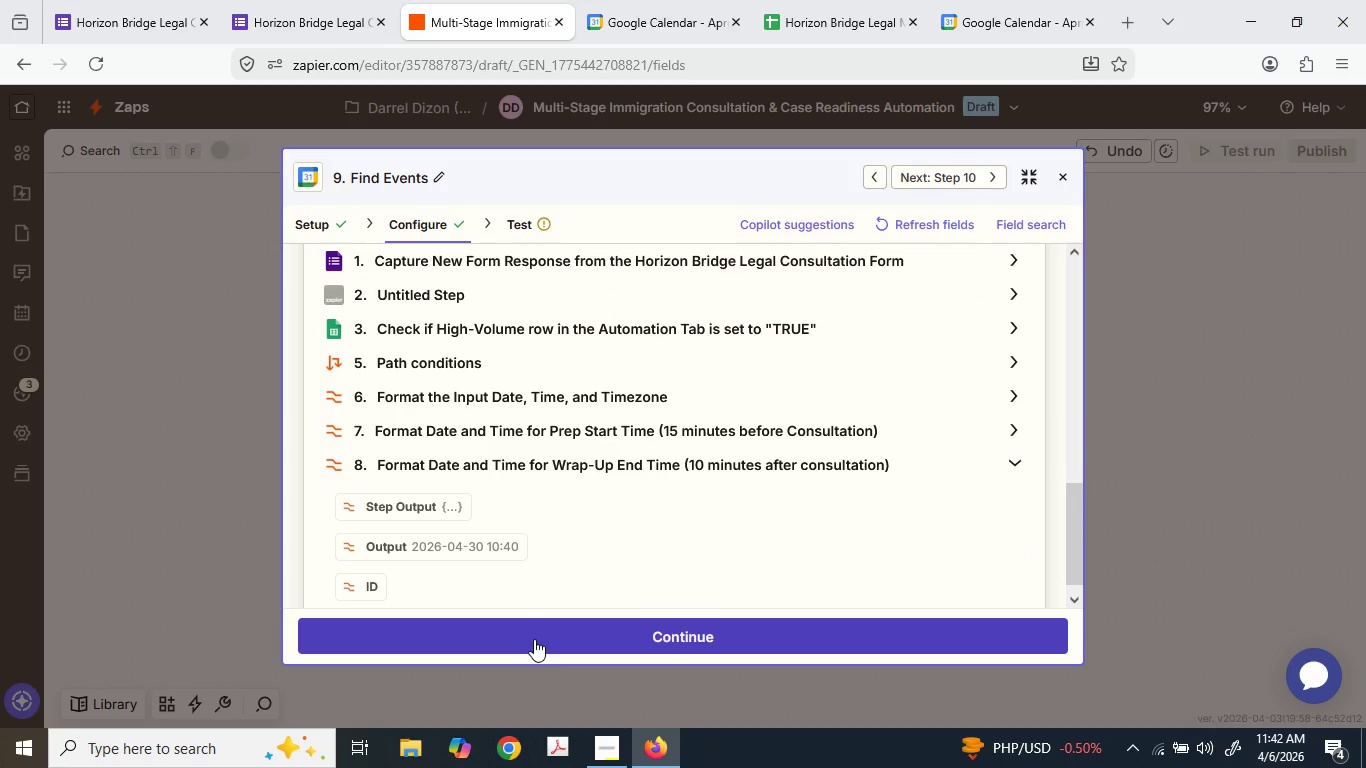 
left_click([484, 542])
 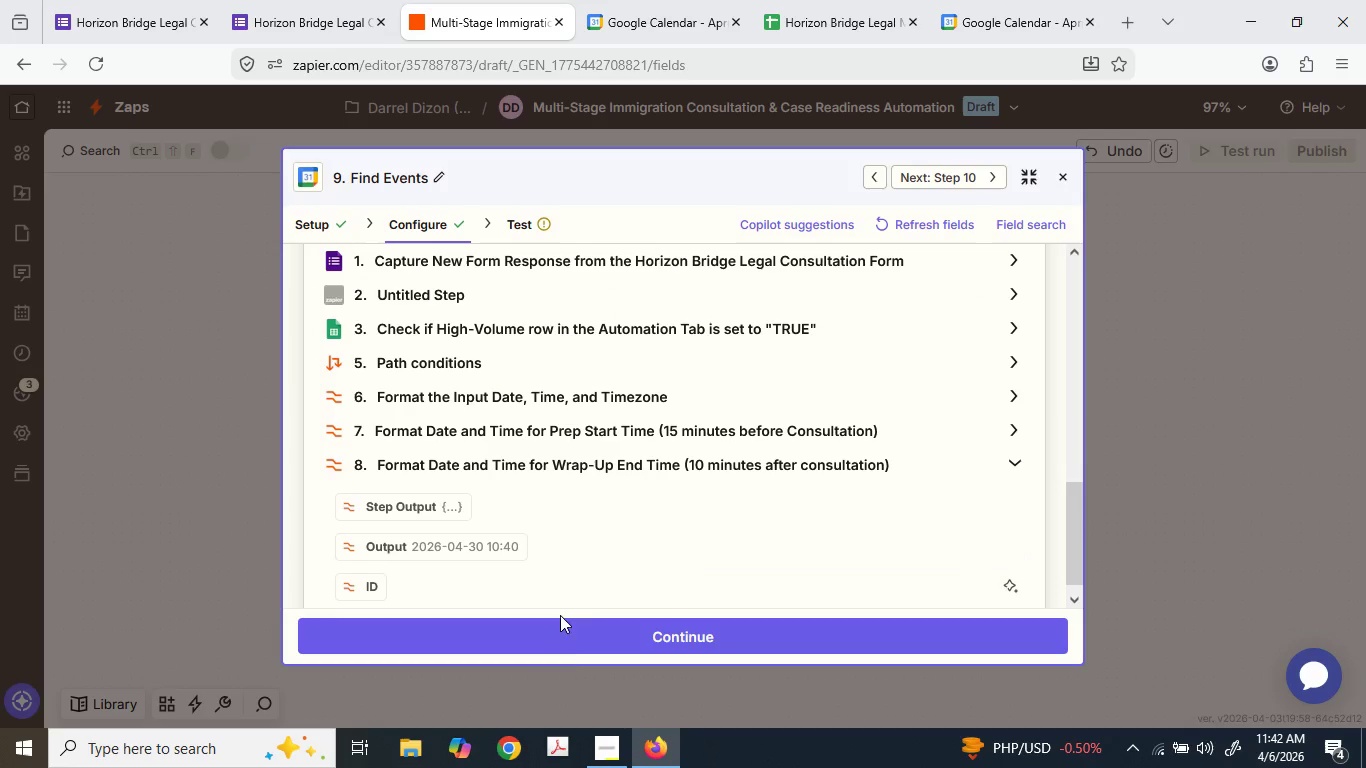 
left_click([569, 643])
 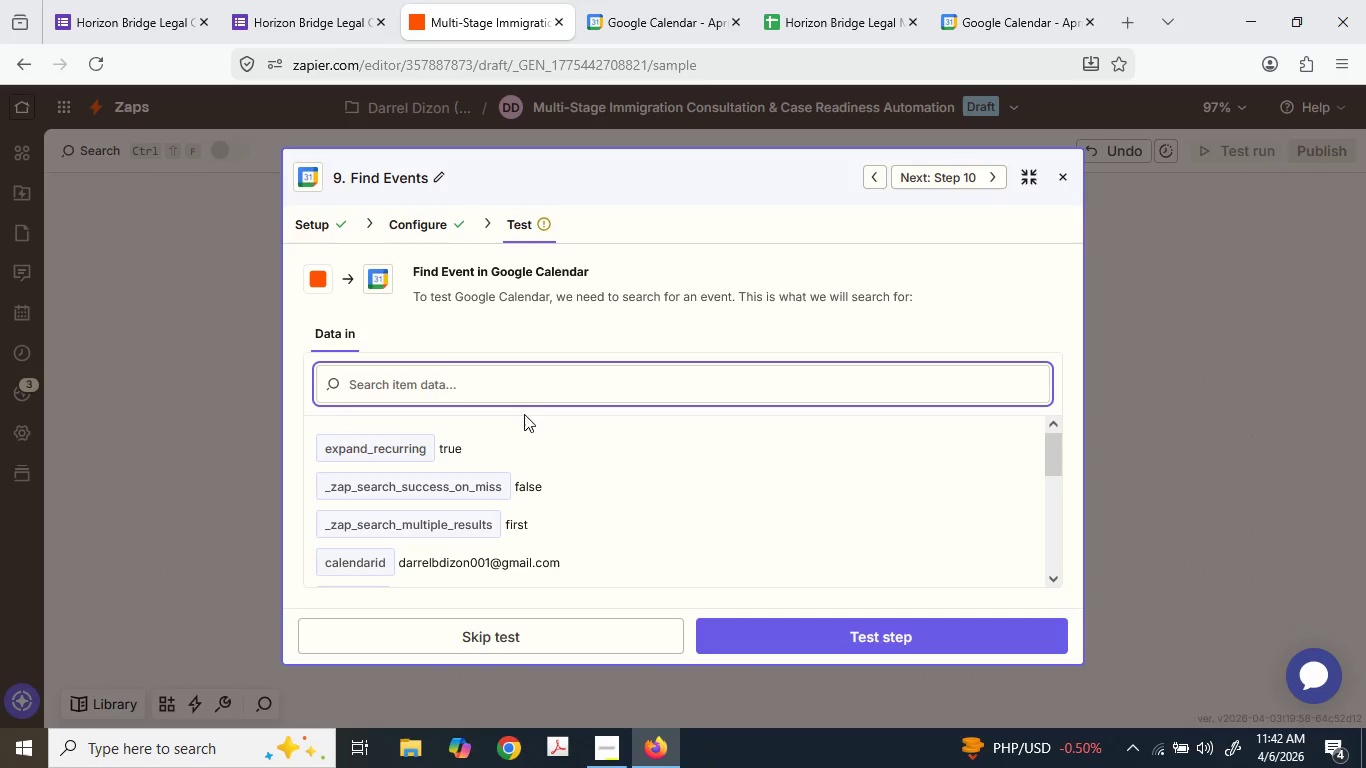 
left_click([427, 241])
 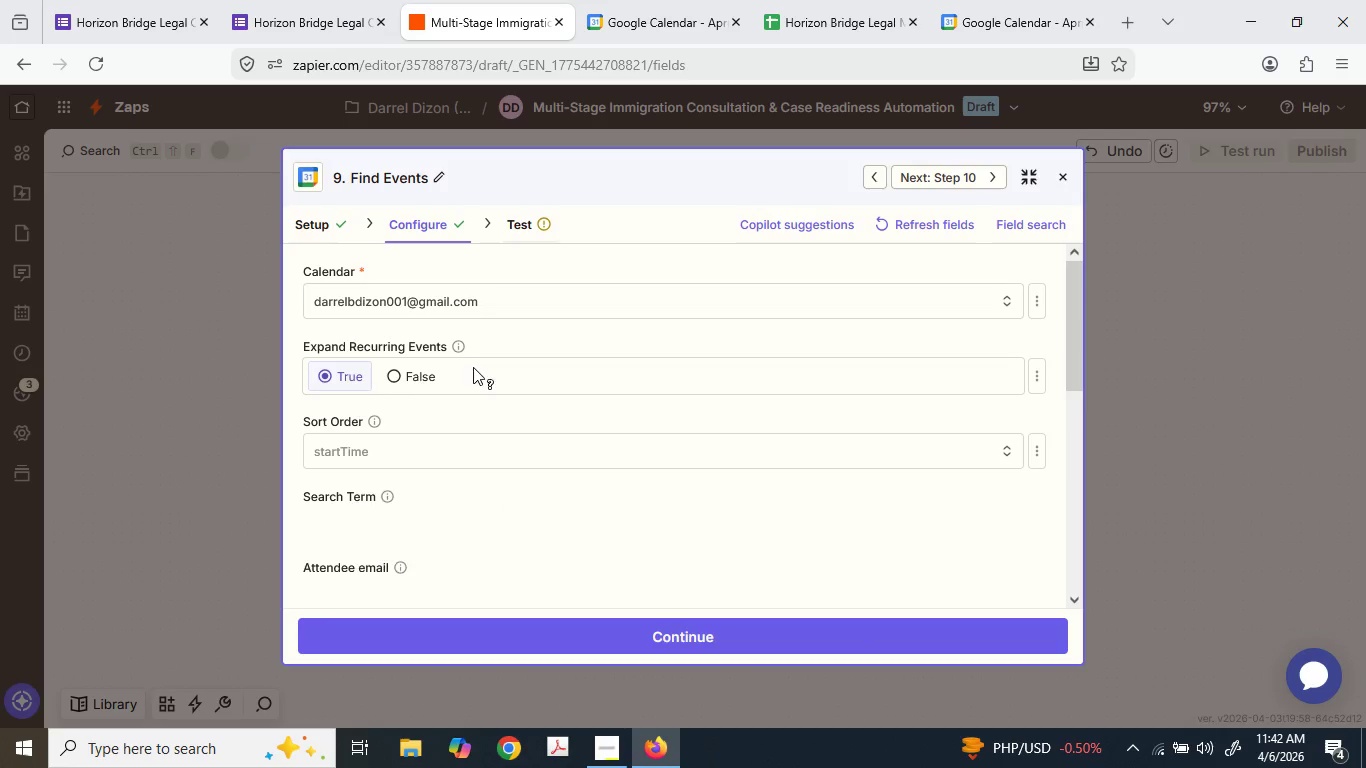 
scroll: coordinate [496, 448], scroll_direction: down, amount: 2.0
 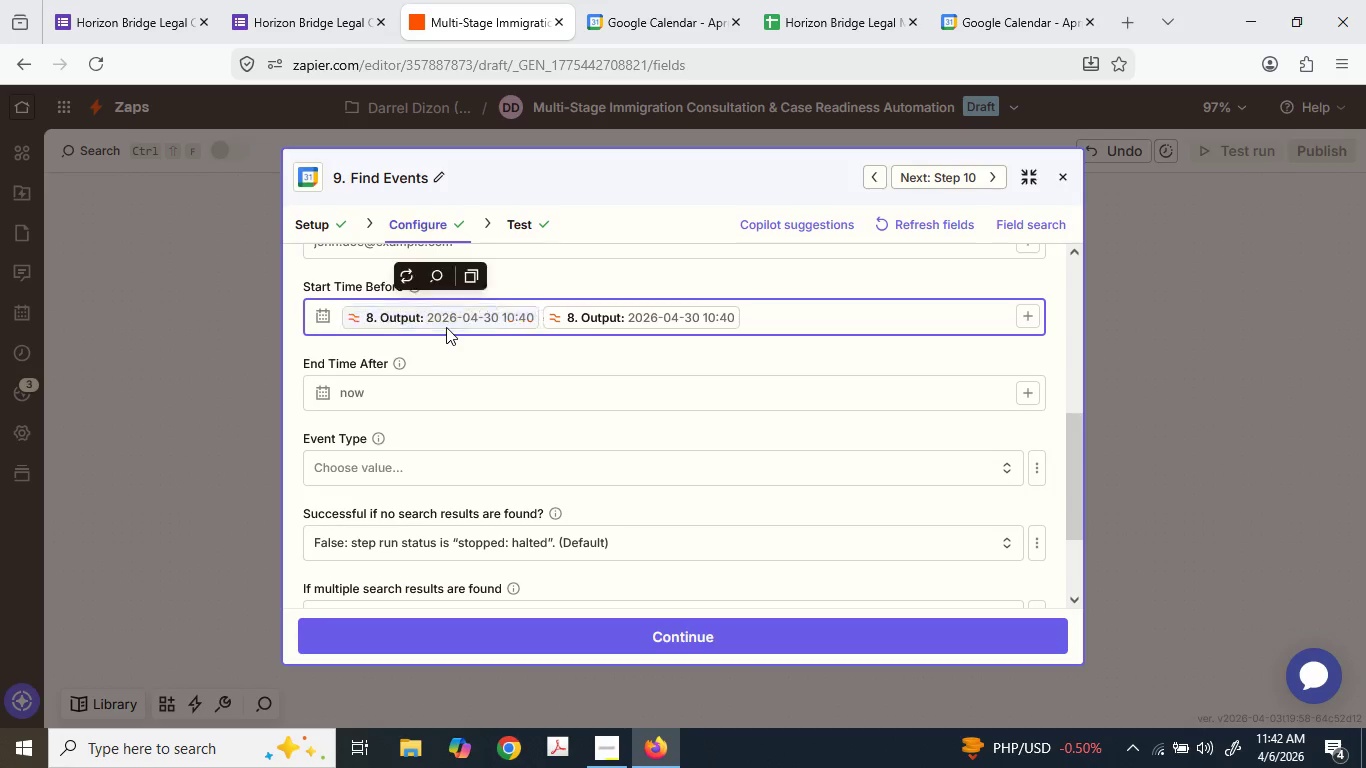 
key(Backspace)
 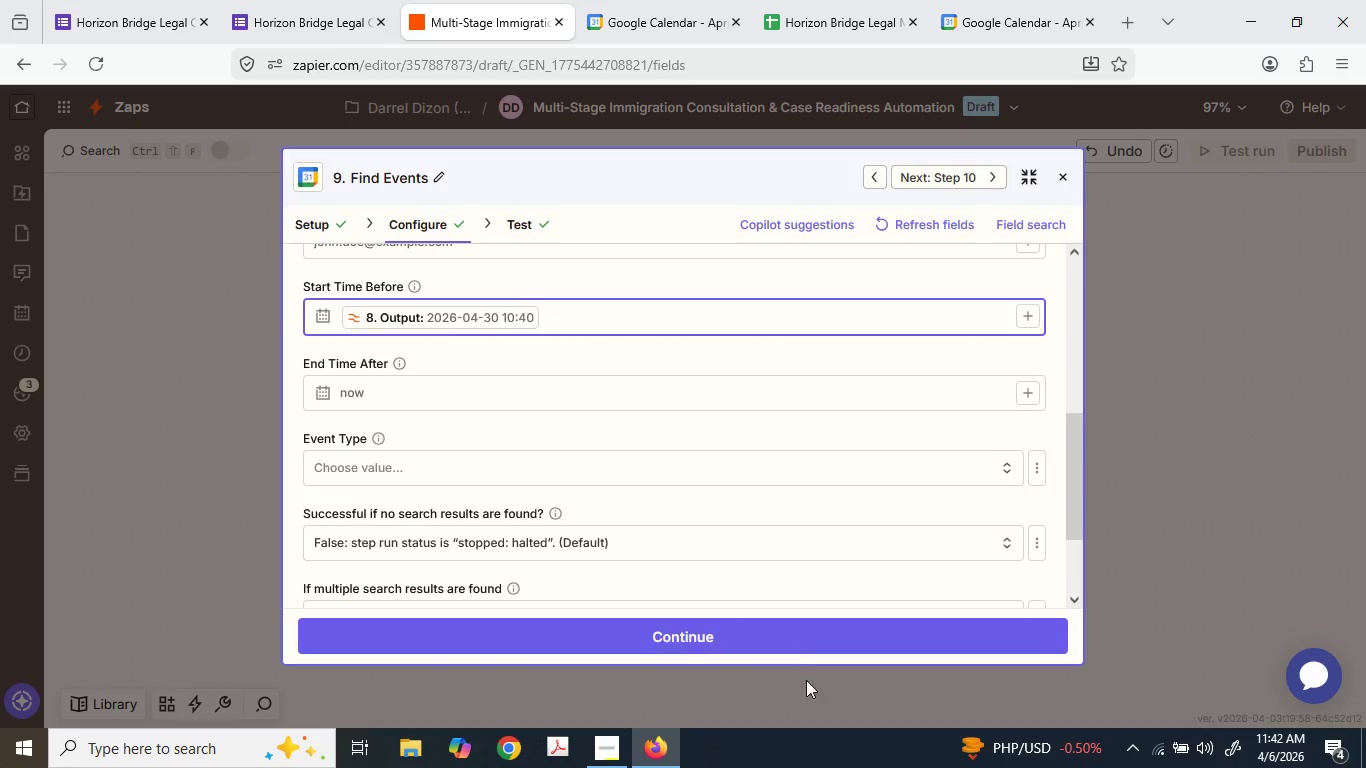 
left_click([802, 632])
 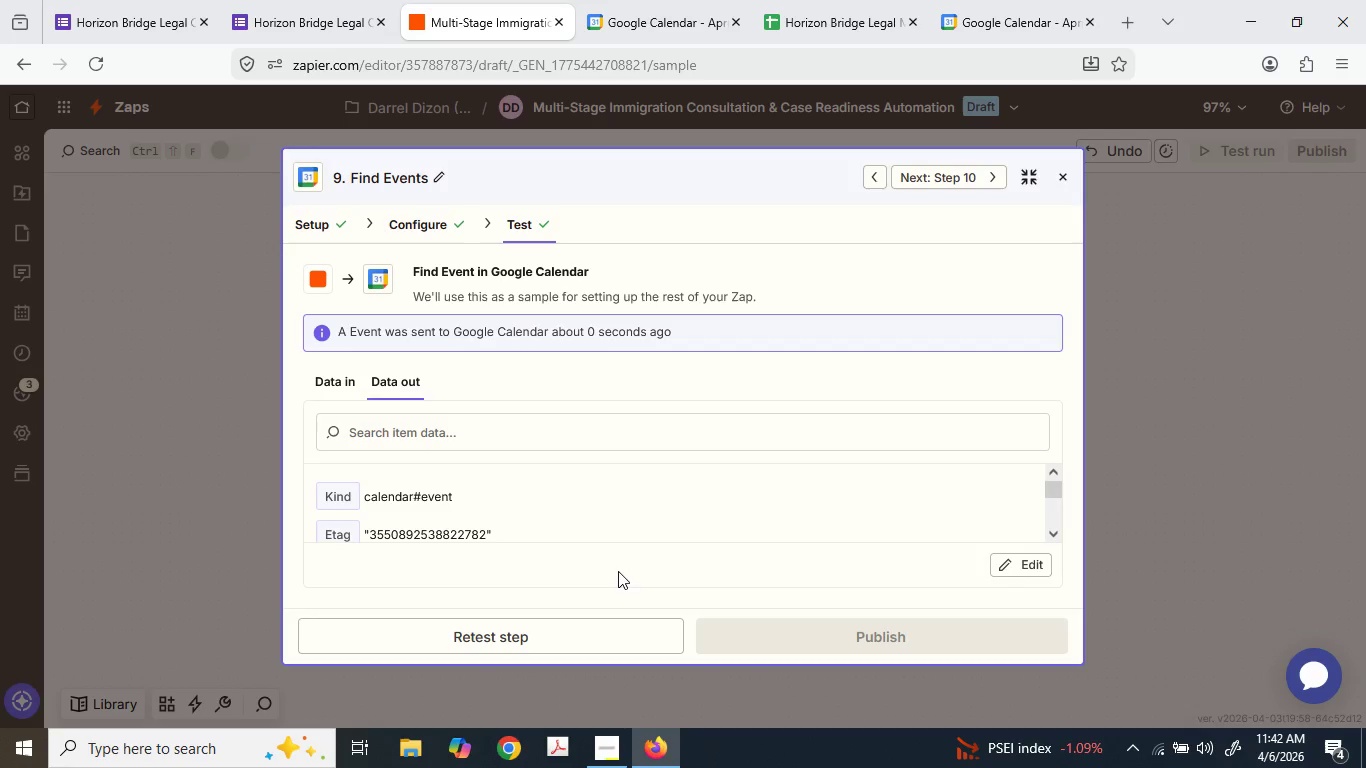 
scroll: coordinate [618, 537], scroll_direction: down, amount: 2.0
 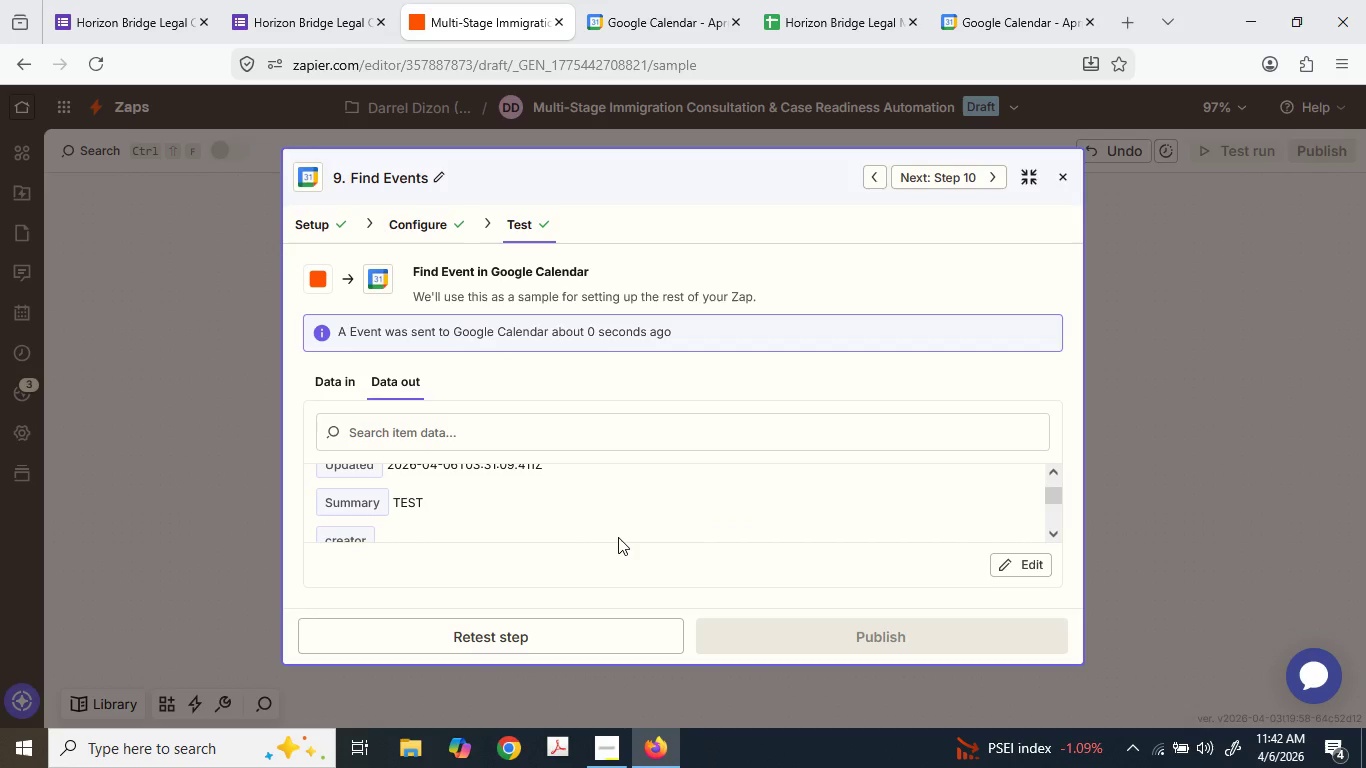 
scroll: coordinate [618, 537], scroll_direction: up, amount: 1.0
 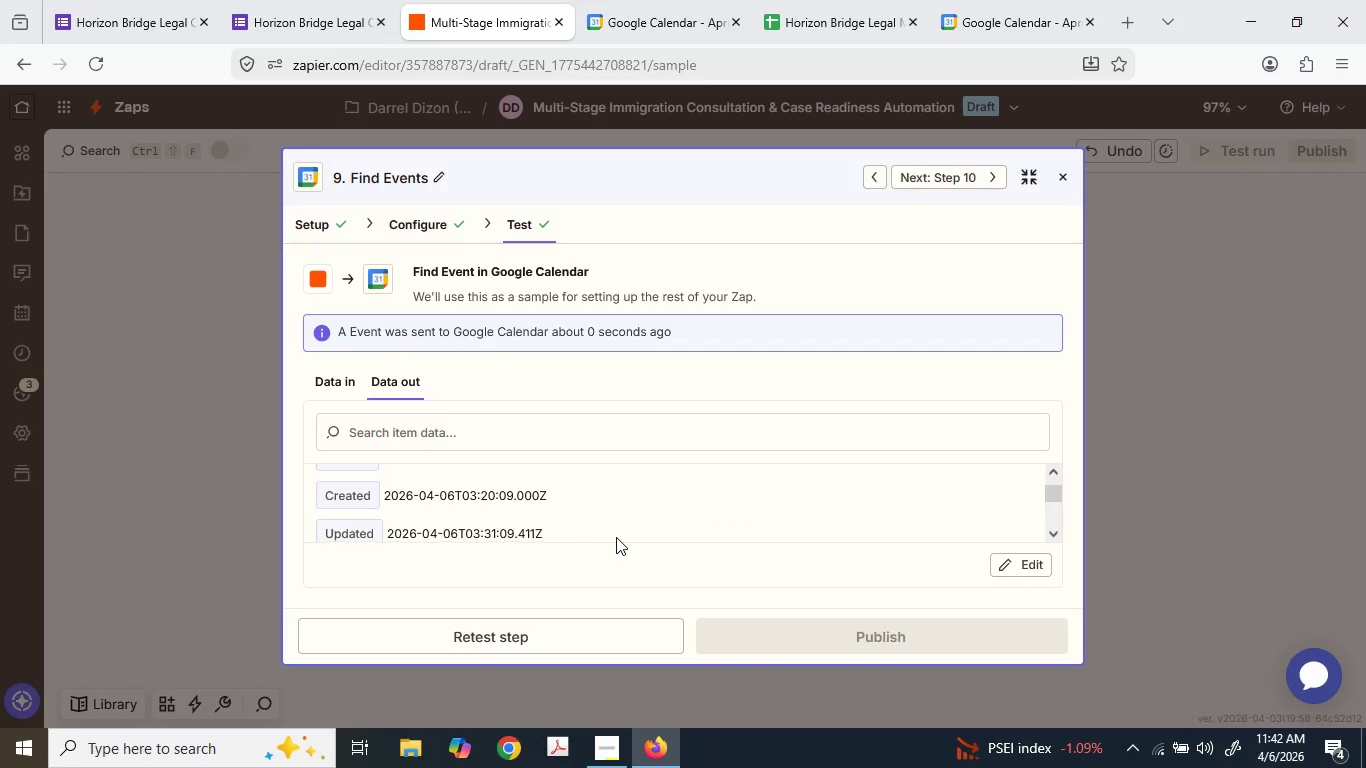 
scroll: coordinate [608, 540], scroll_direction: down, amount: 10.0
 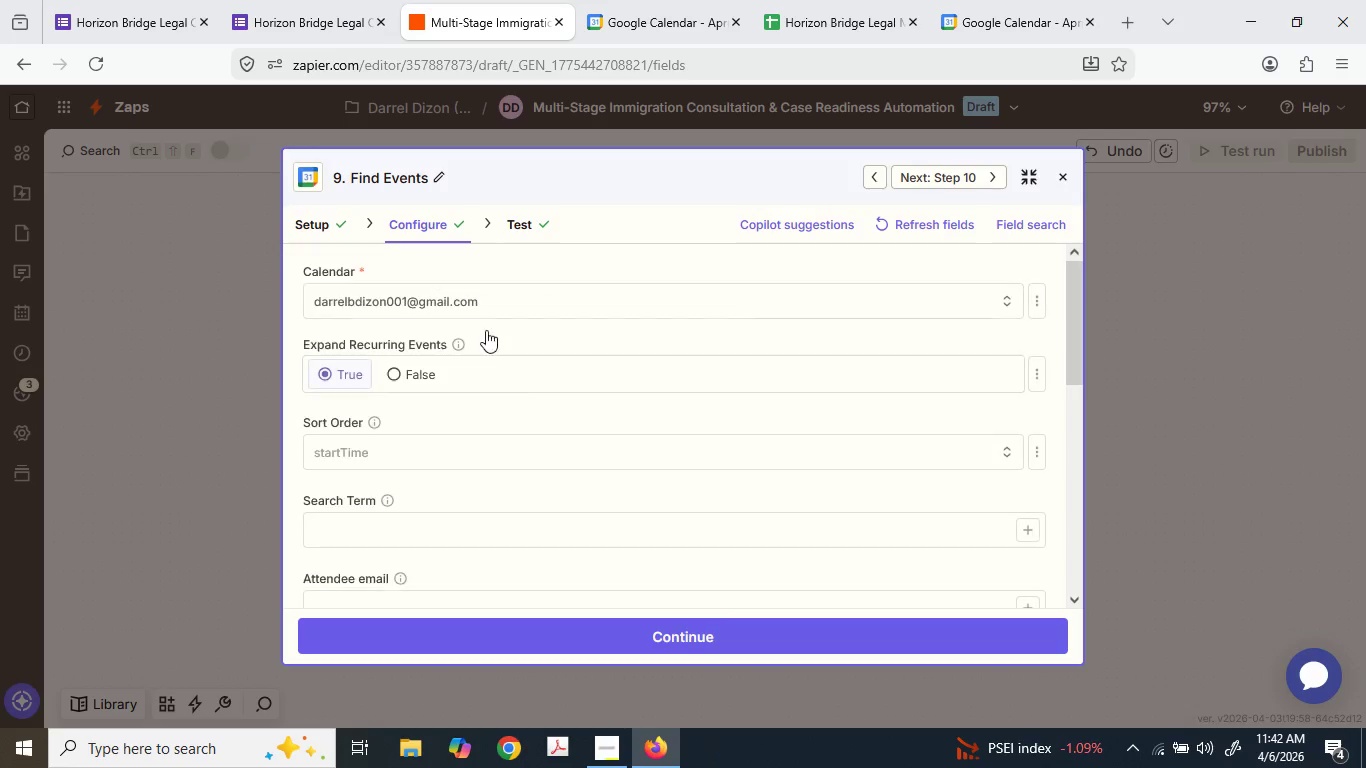 
scroll: coordinate [530, 484], scroll_direction: down, amount: 5.0
 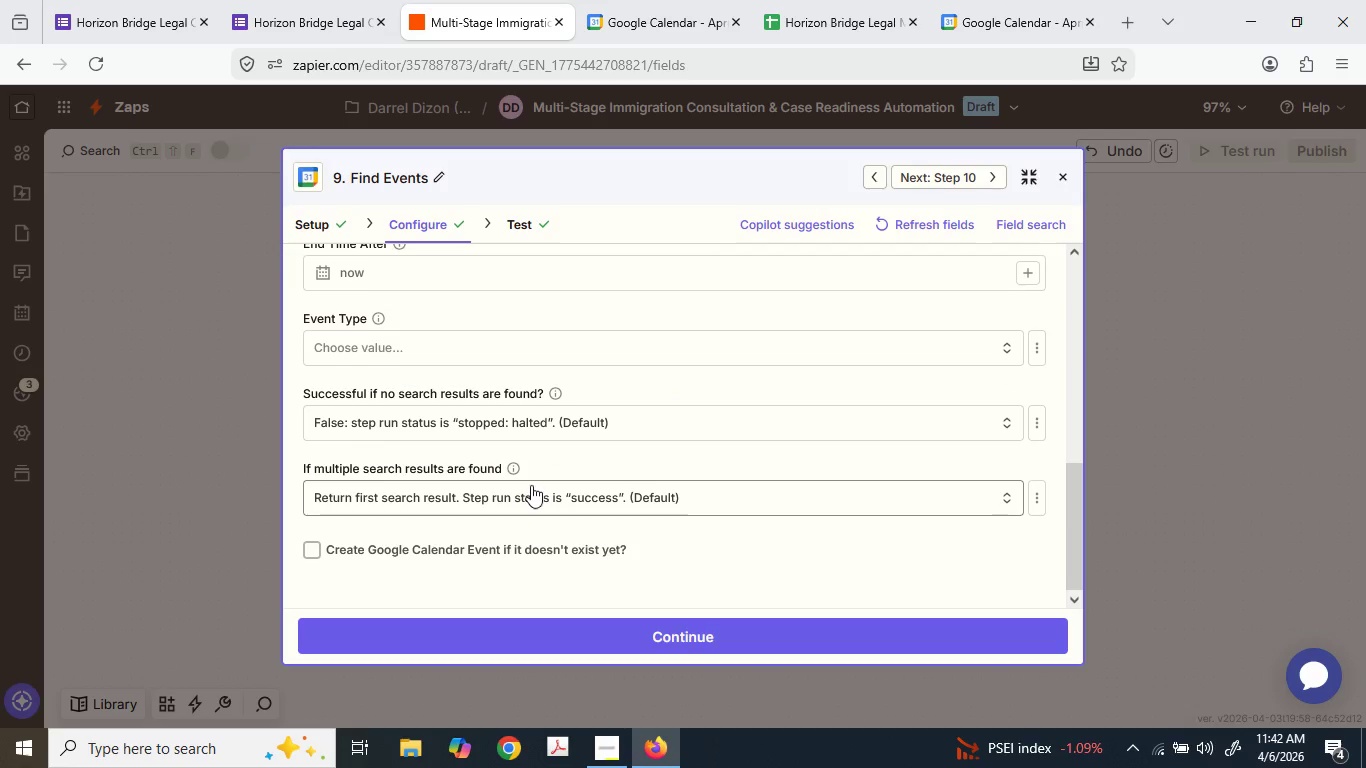 
scroll: coordinate [531, 485], scroll_direction: up, amount: 1.0
 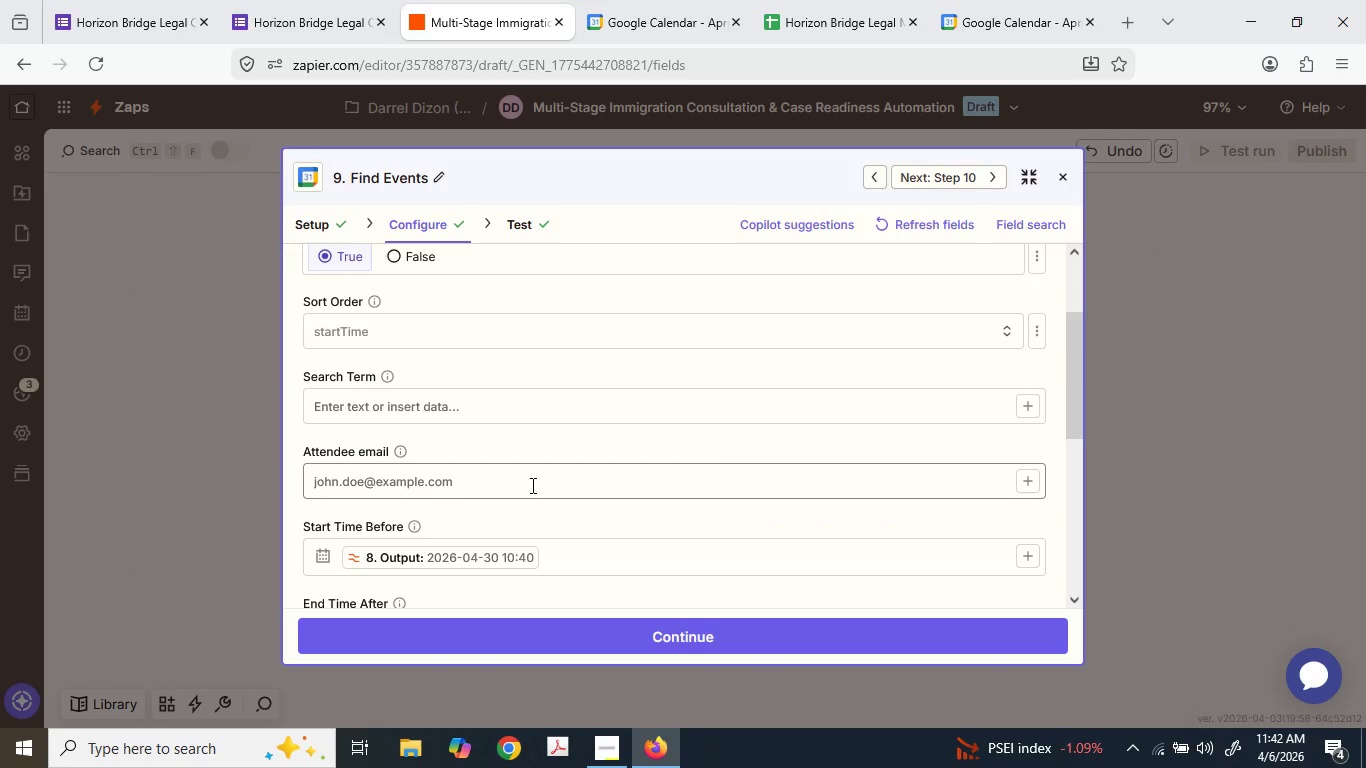 
scroll: coordinate [531, 485], scroll_direction: down, amount: 1.0
 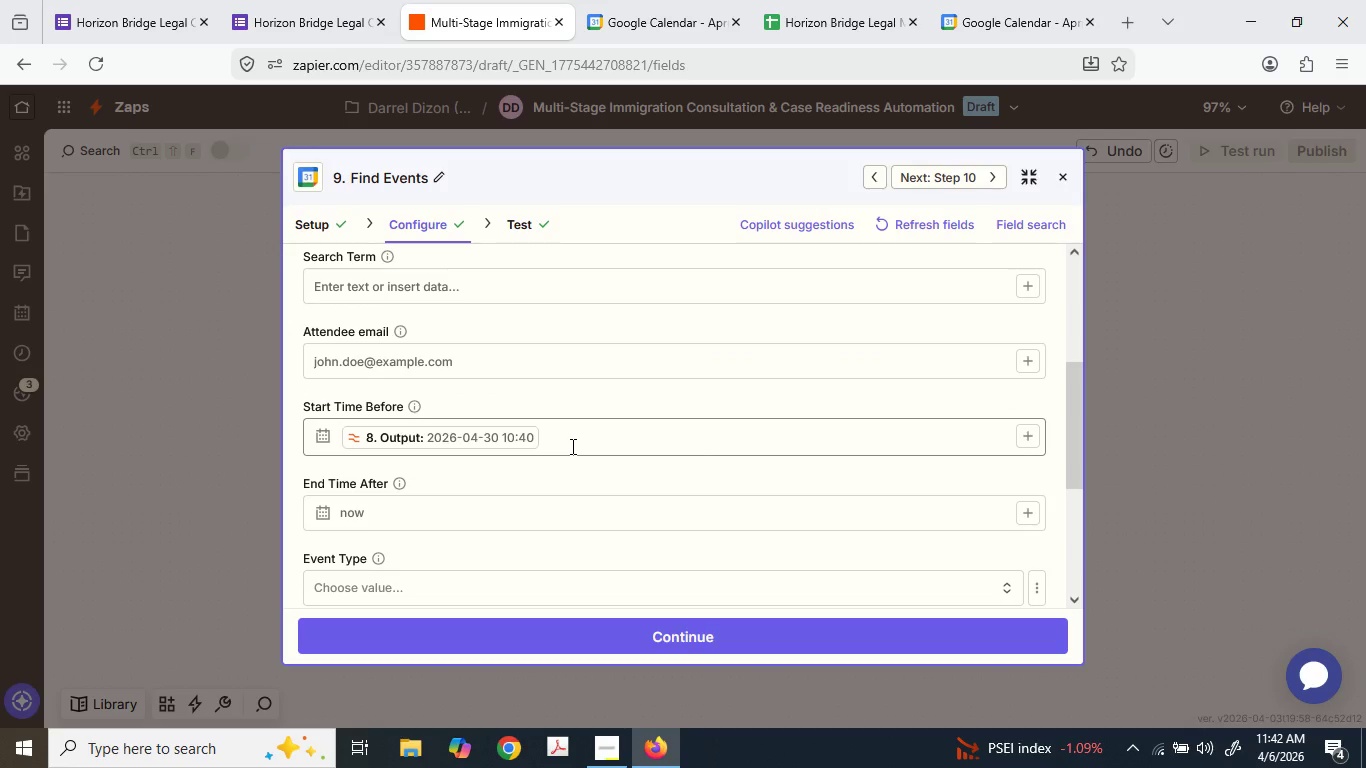 
wait(9.34)
 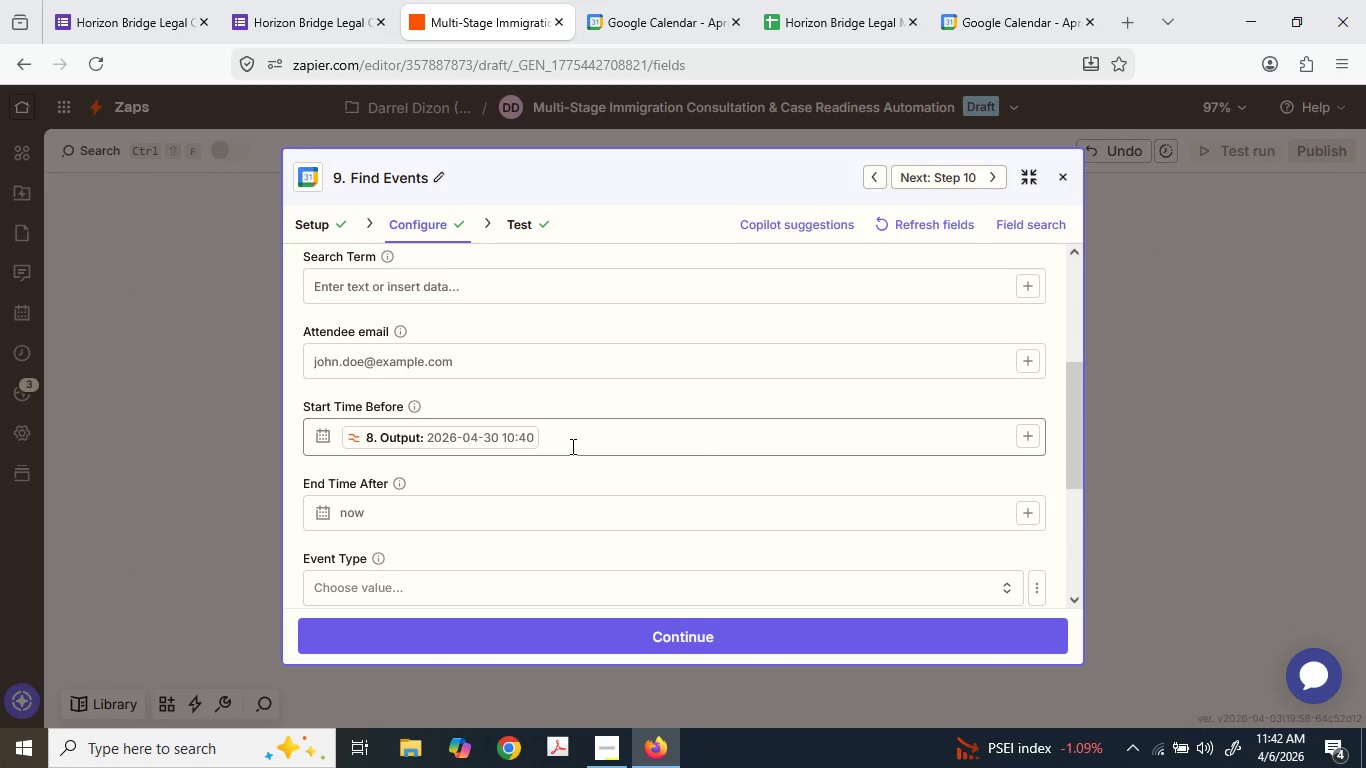 
key(Backspace)
 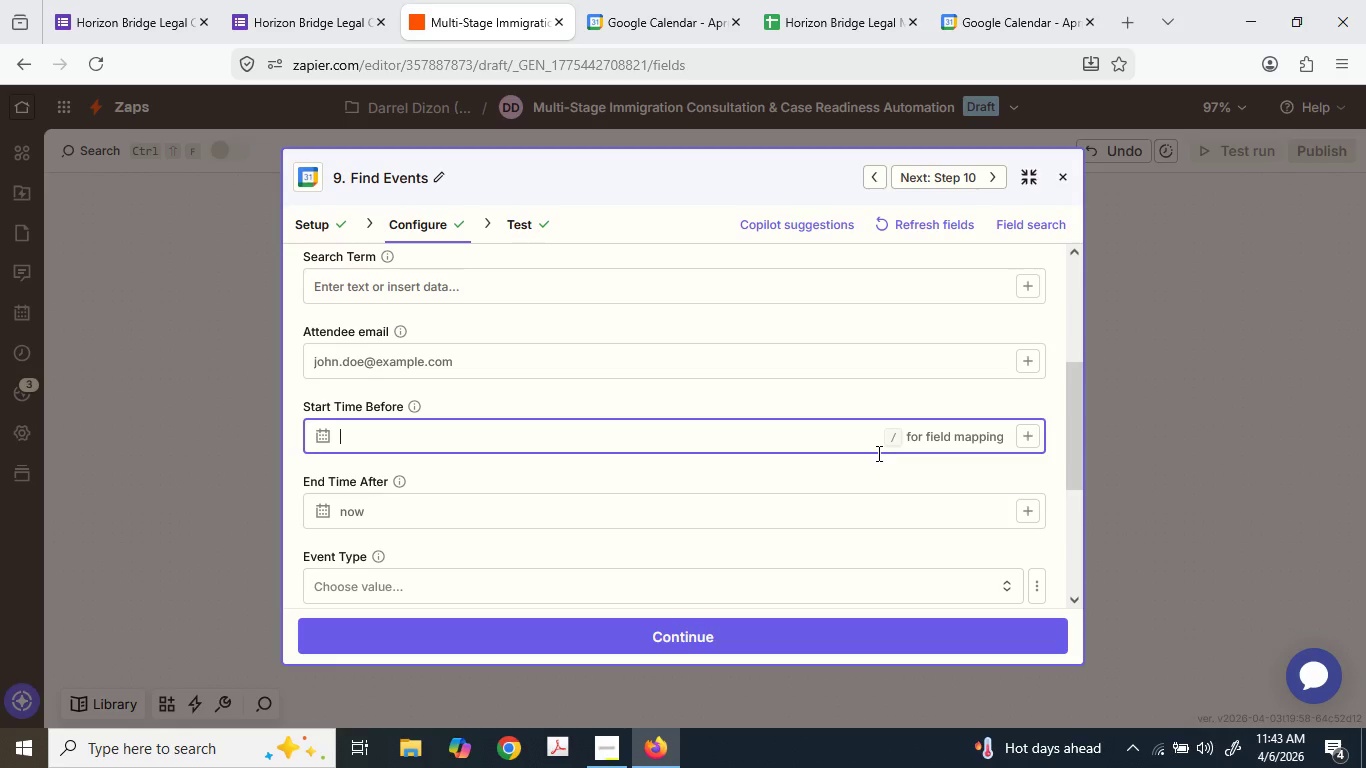 
wait(68.48)
 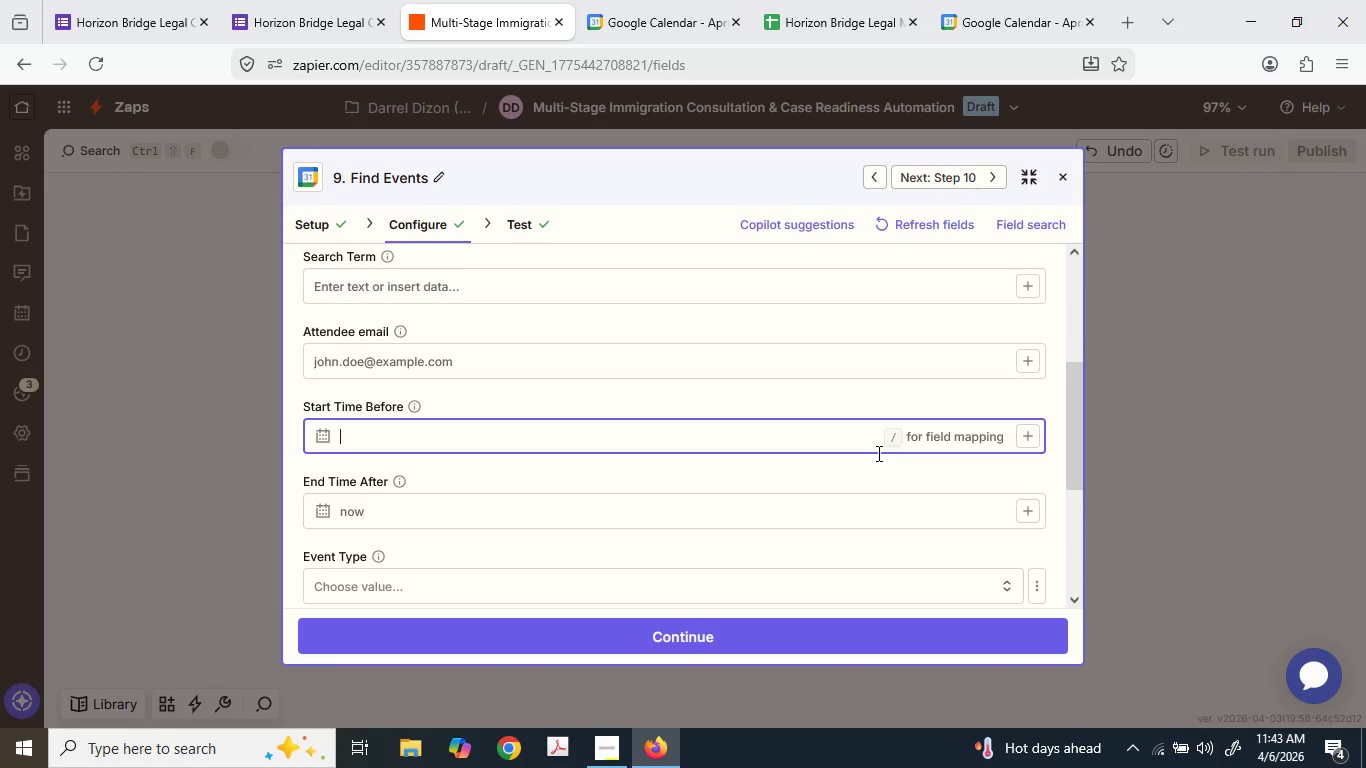 
scroll: coordinate [467, 540], scroll_direction: down, amount: 5.0
 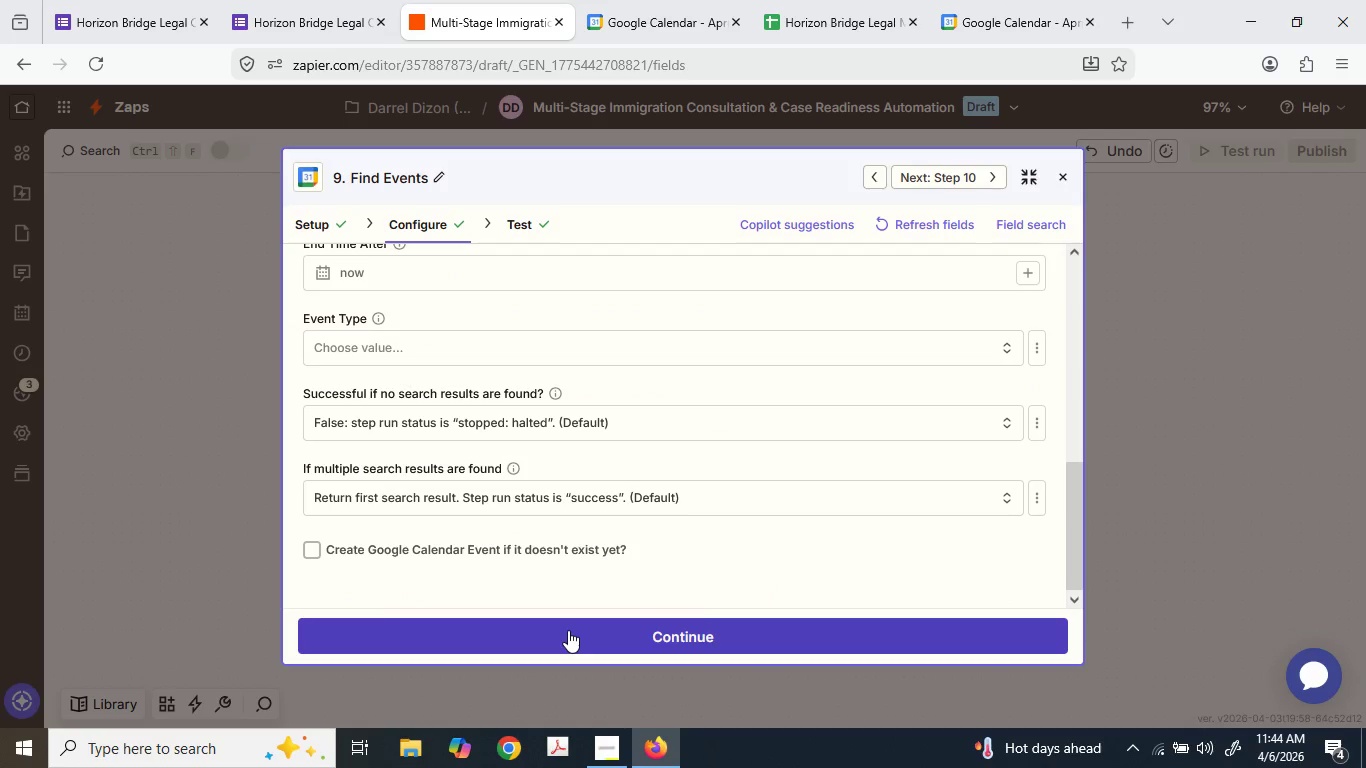 
scroll: coordinate [565, 443], scroll_direction: up, amount: 1.0
 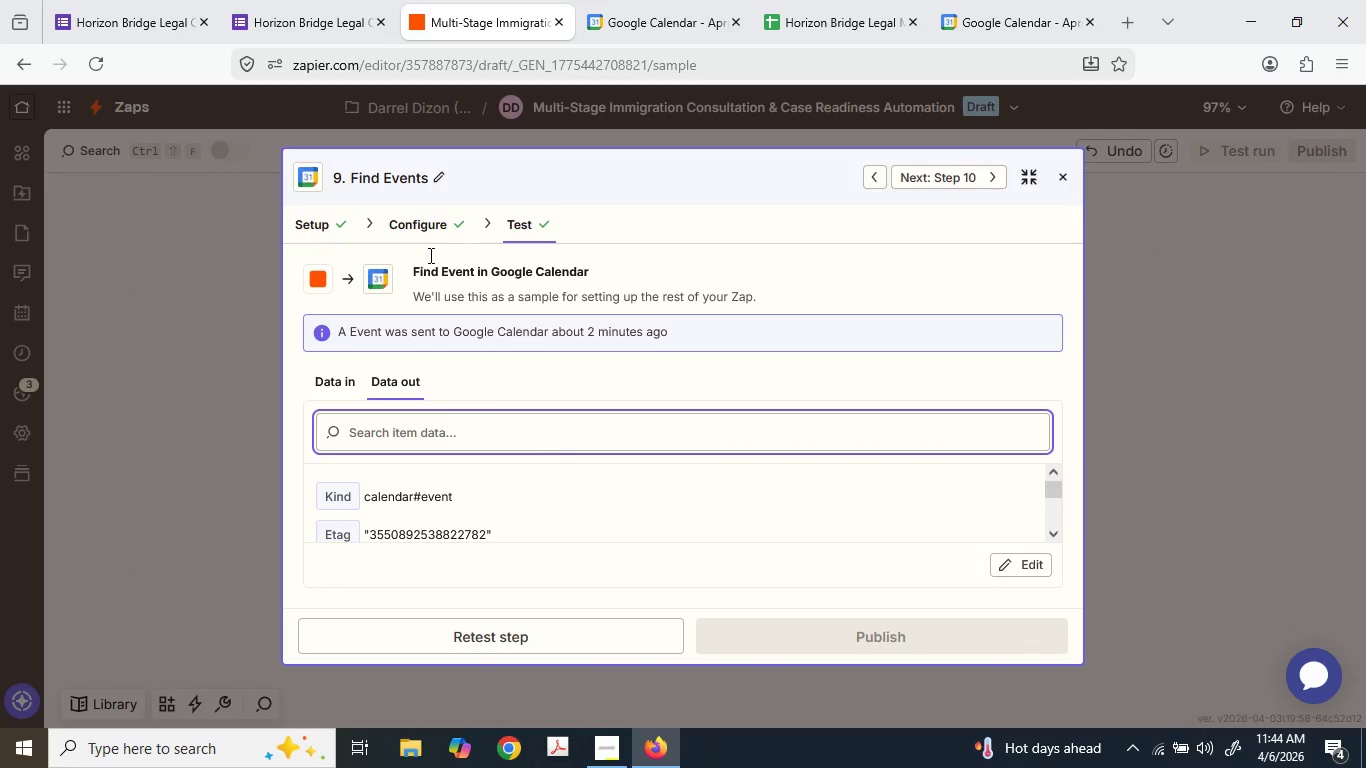 
left_click([402, 196])
 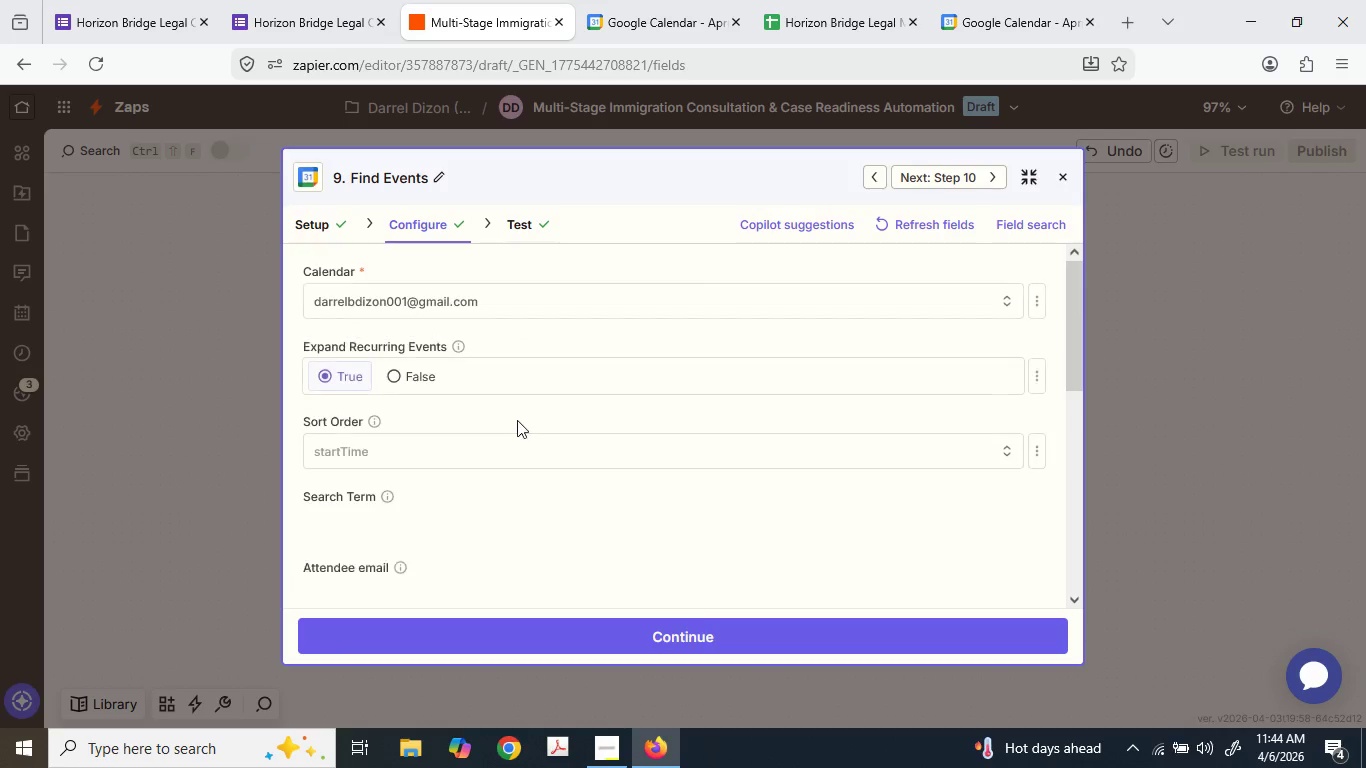 
scroll: coordinate [517, 421], scroll_direction: down, amount: 2.0
 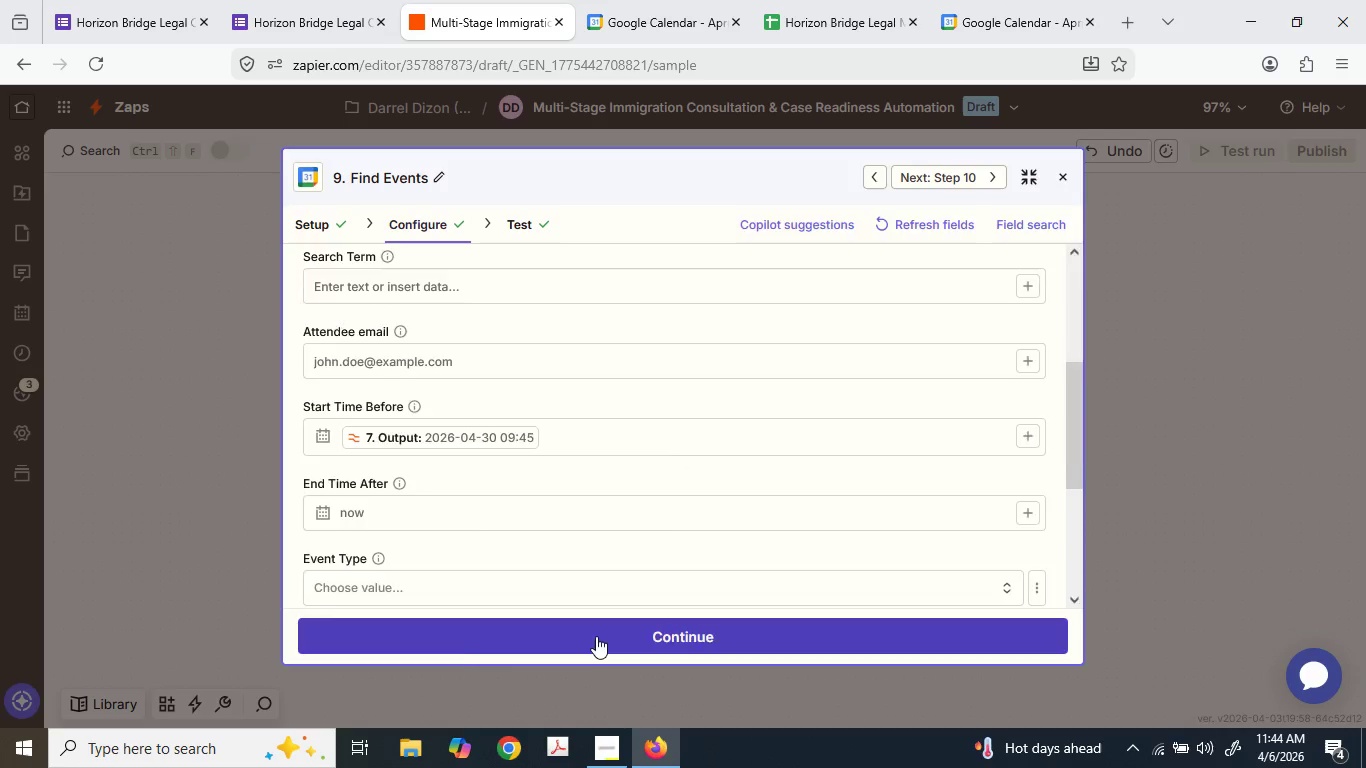 
left_click([596, 636])
 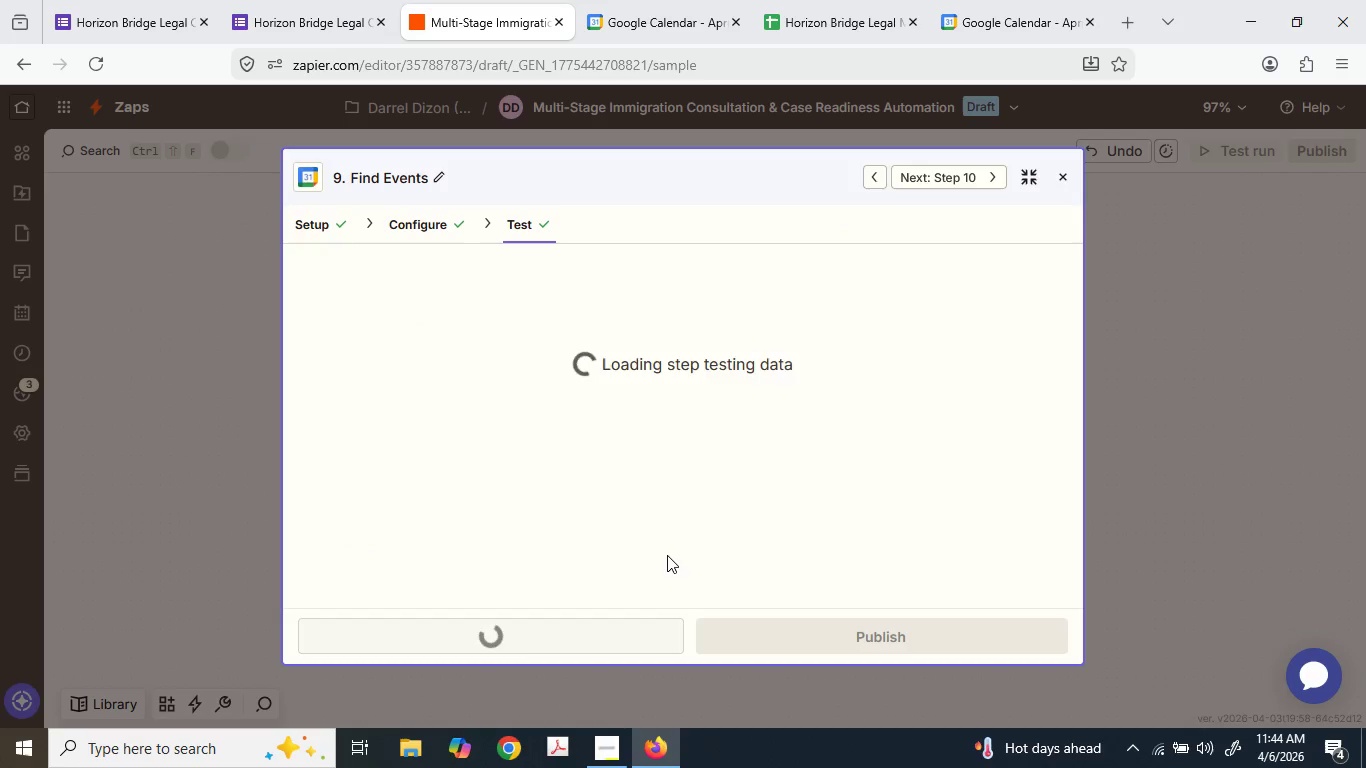 
scroll: coordinate [511, 443], scroll_direction: down, amount: 7.0
 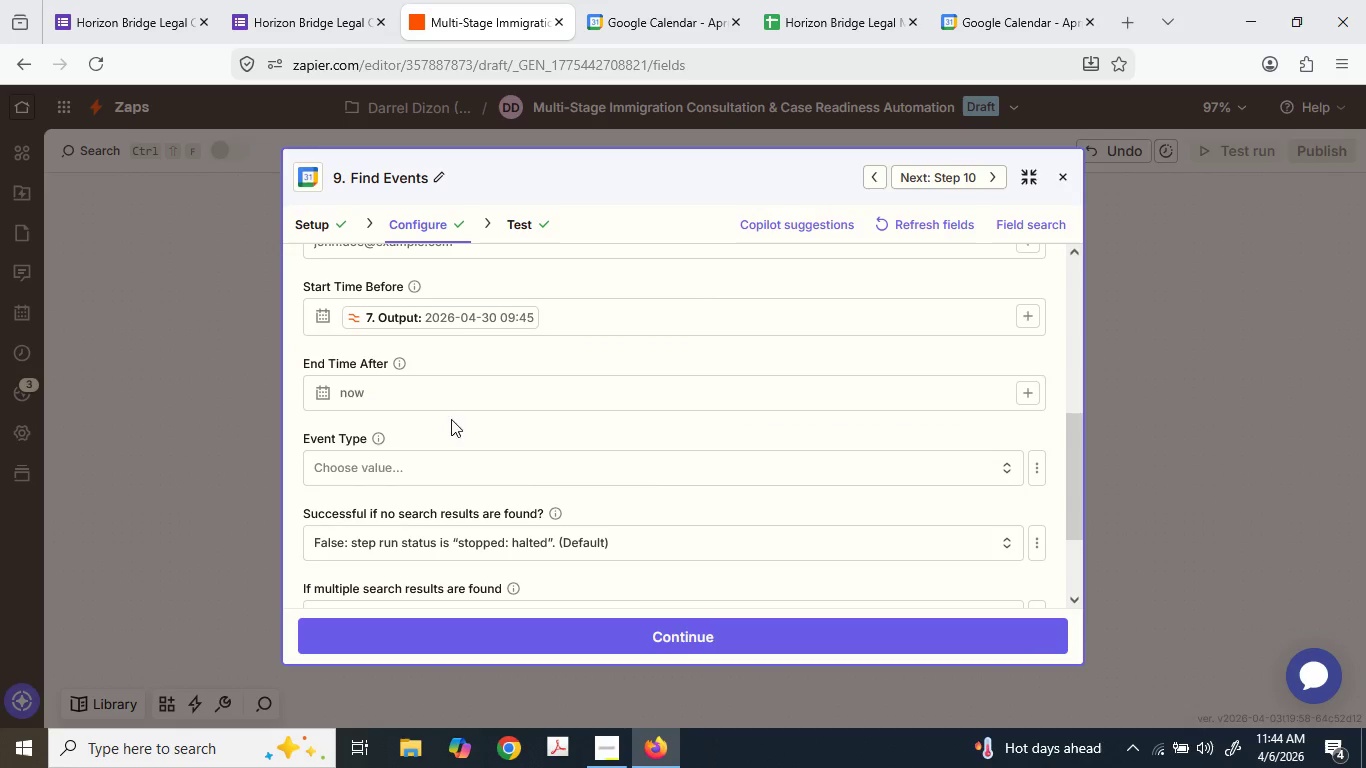 
left_click([436, 401])
 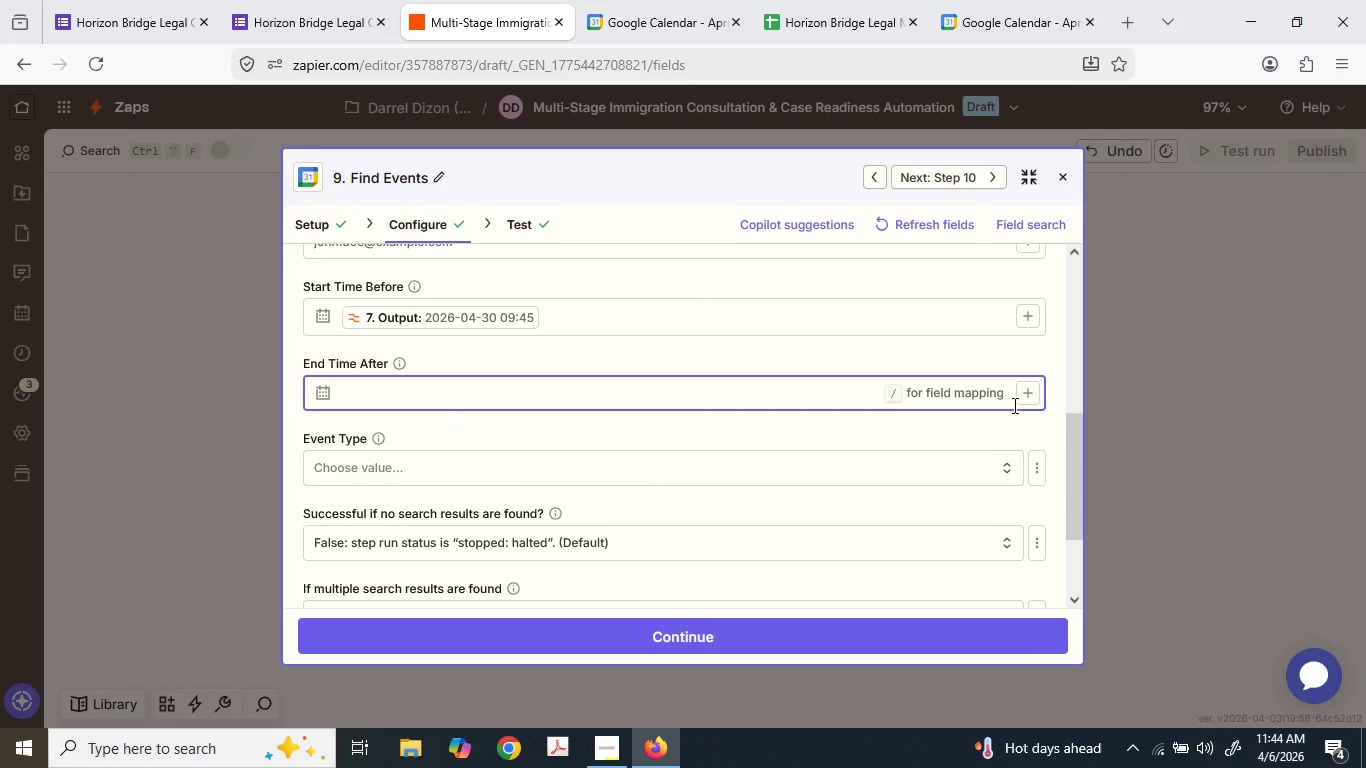 
left_click([1030, 396])
 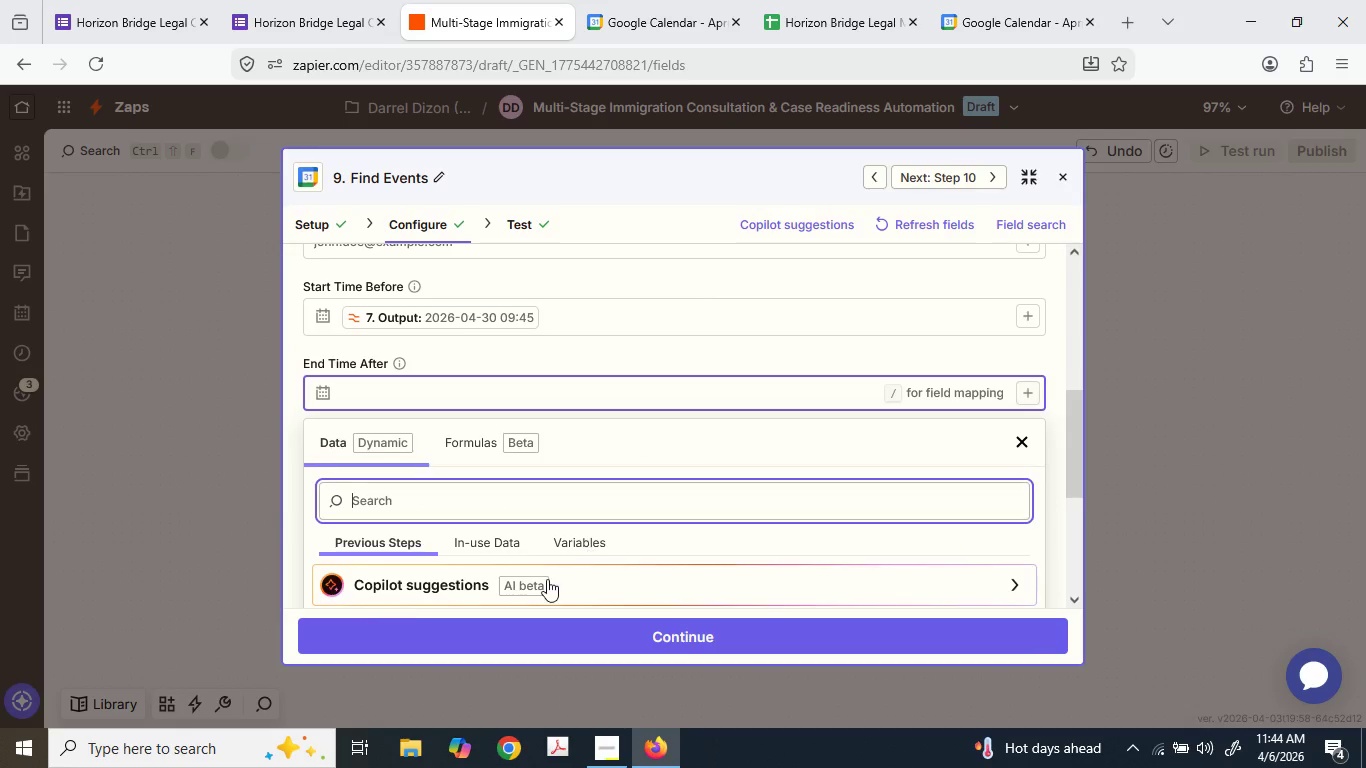 
scroll: coordinate [545, 580], scroll_direction: down, amount: 3.0
 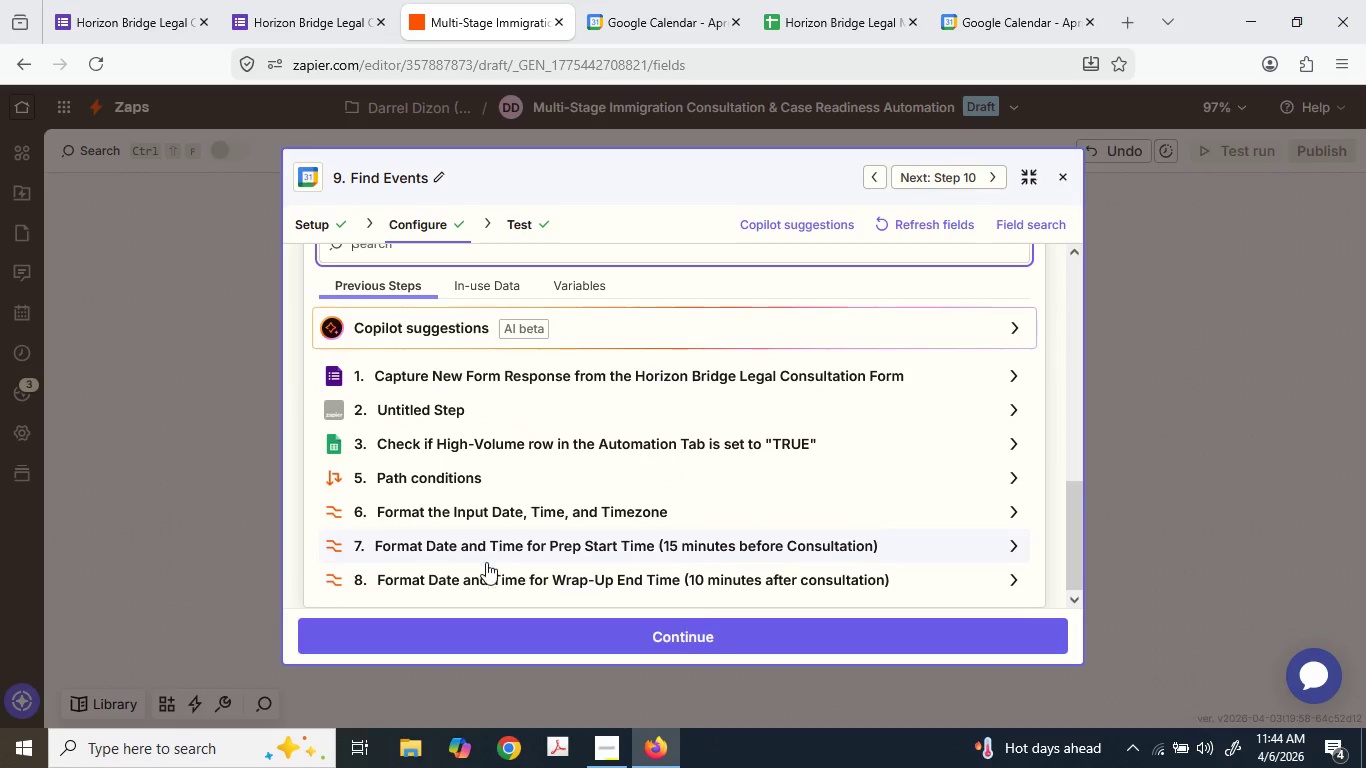 
left_click([477, 571])
 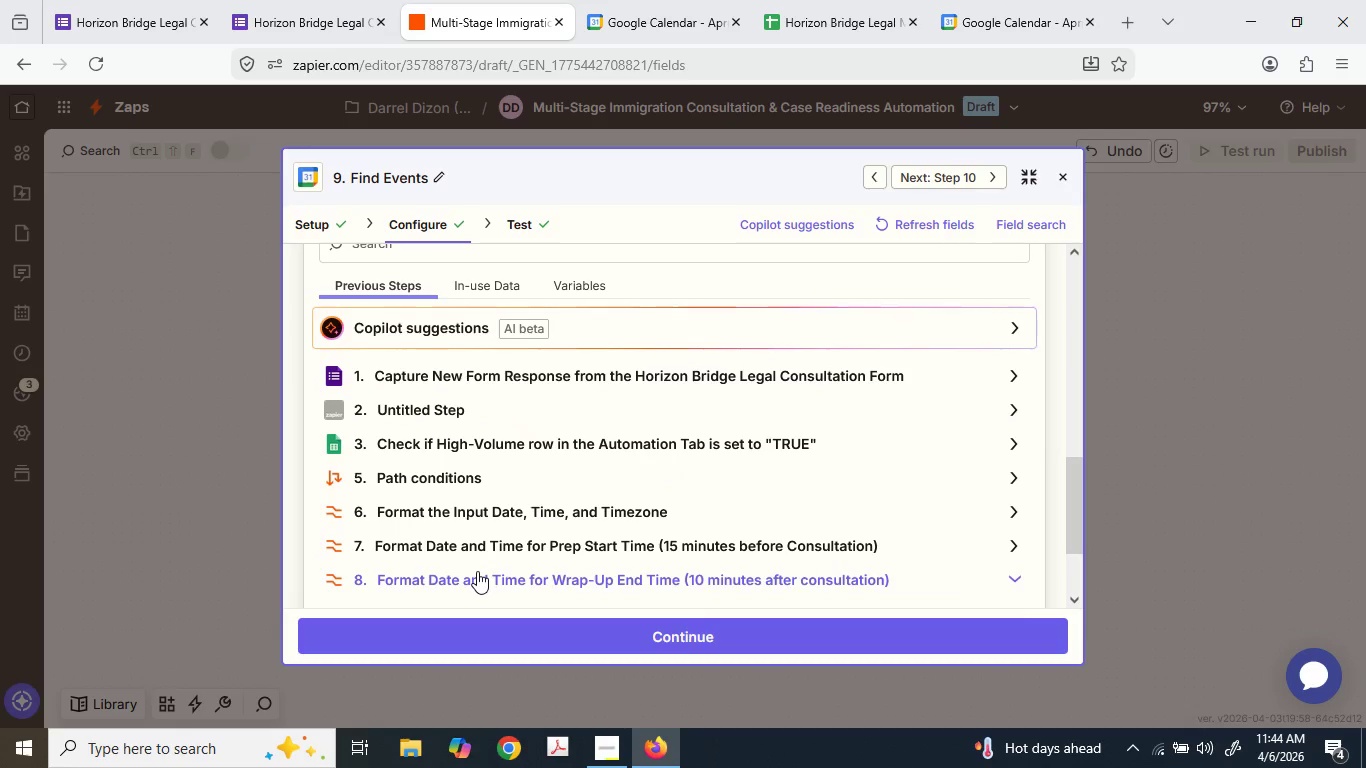 
scroll: coordinate [478, 571], scroll_direction: down, amount: 2.0
 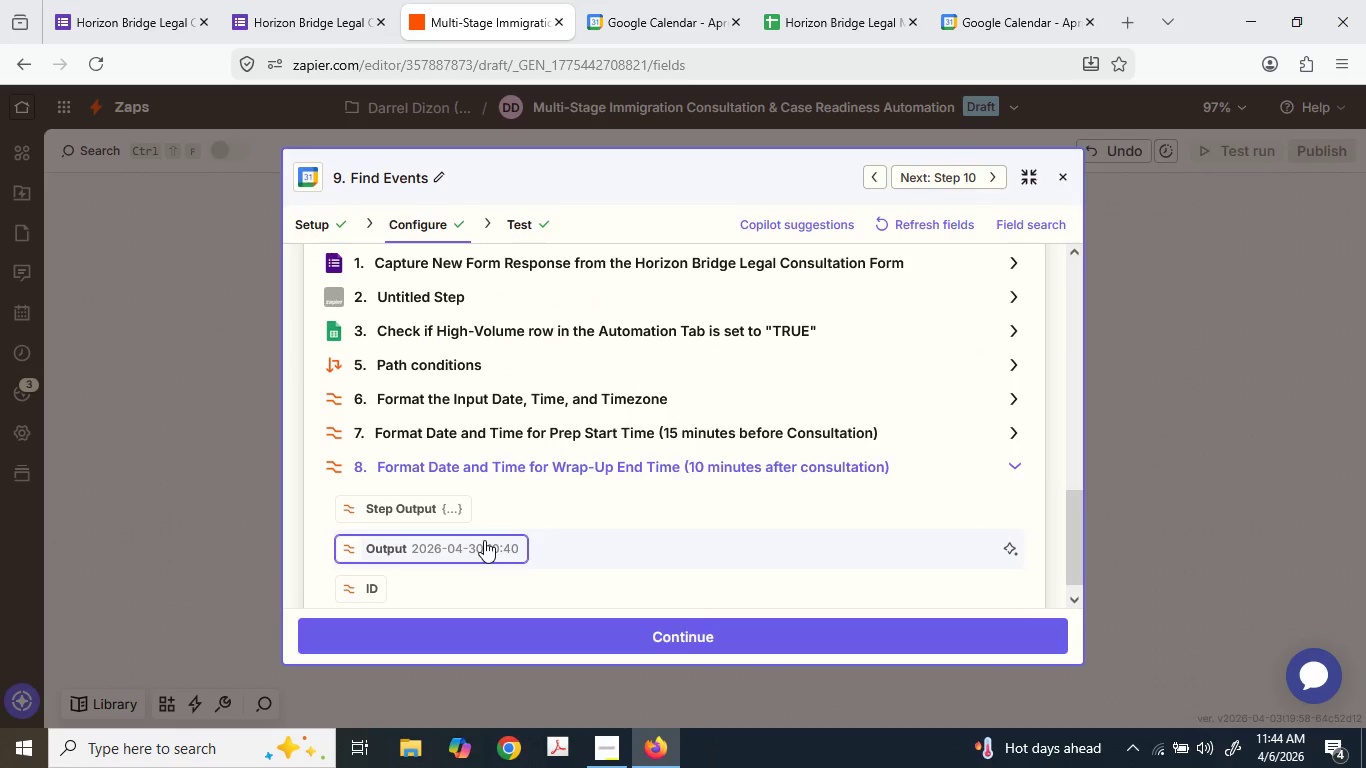 
left_click([484, 538])
 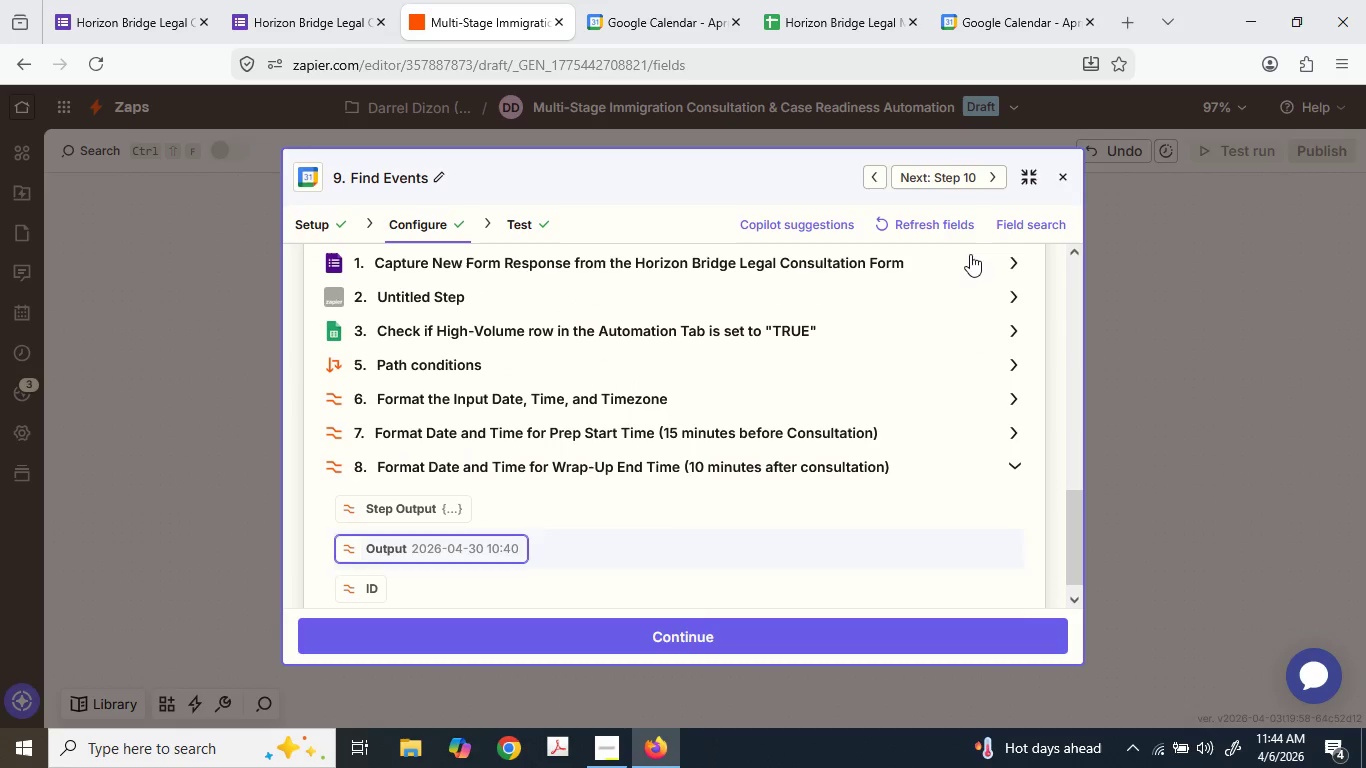 
mouse_move([1017, 314])
 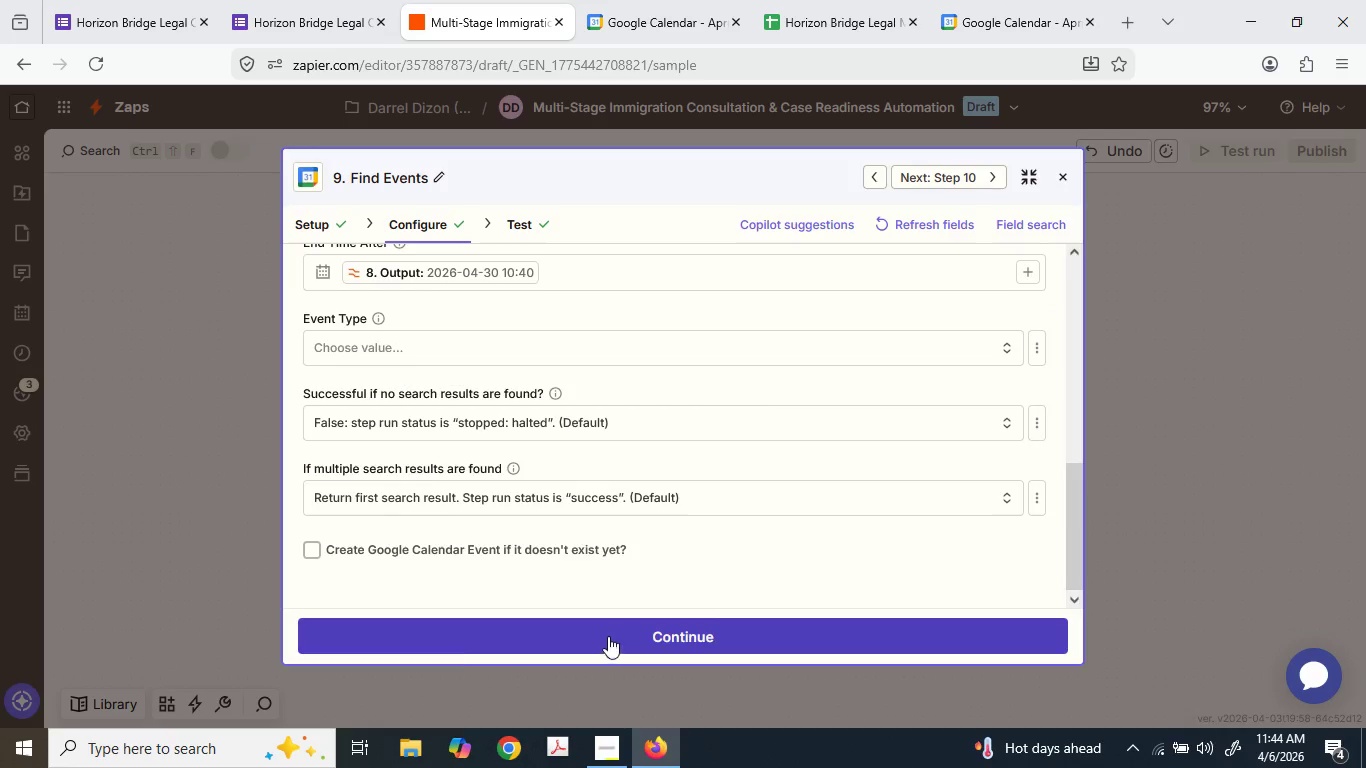 
left_click([590, 630])
 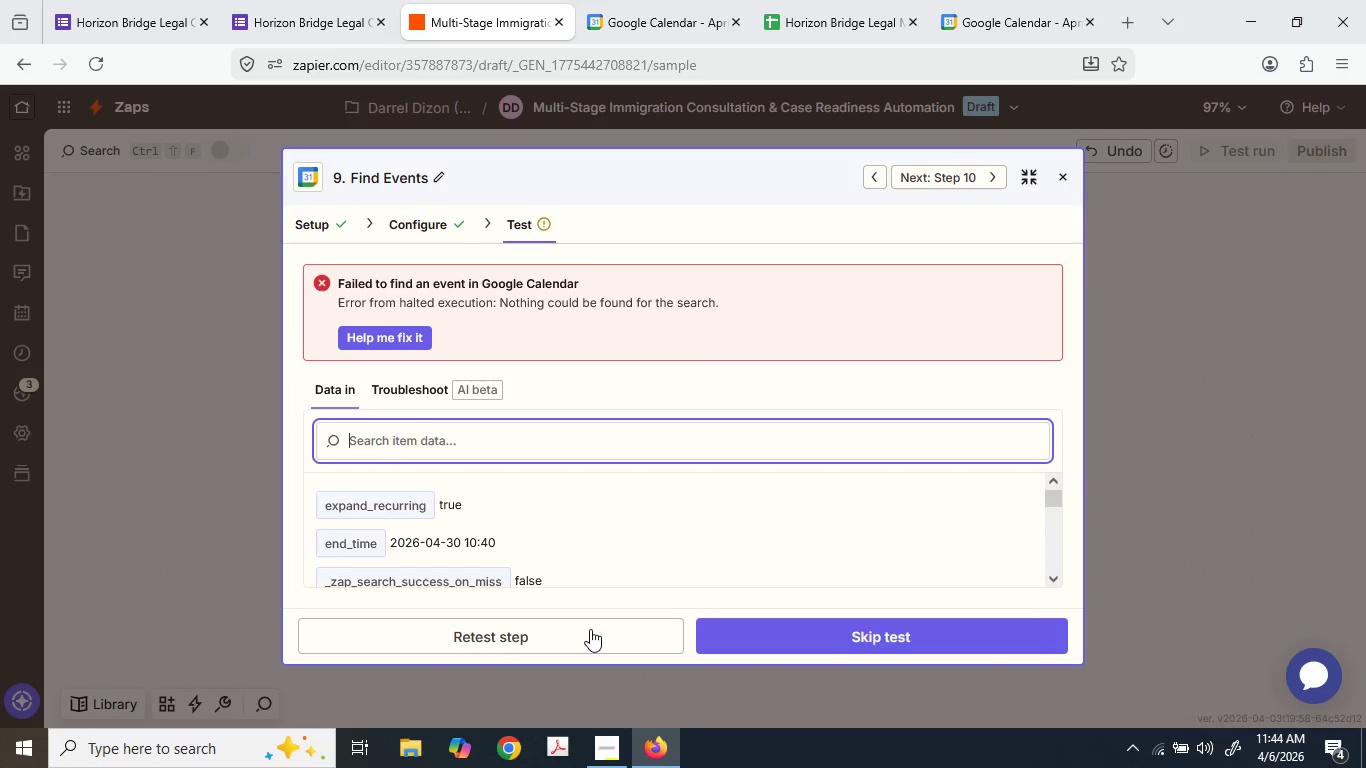 
scroll: coordinate [618, 537], scroll_direction: down, amount: 3.0
 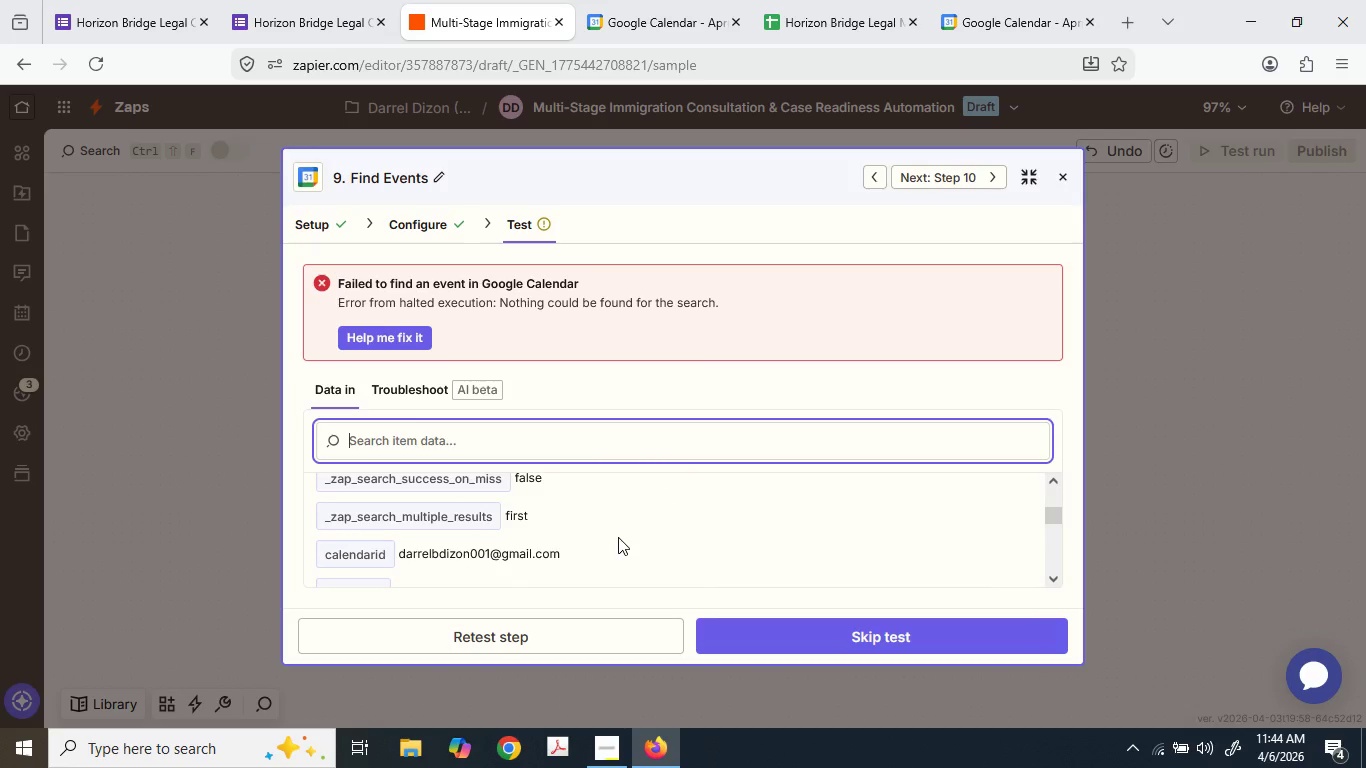 
scroll: coordinate [618, 535], scroll_direction: up, amount: 3.0
 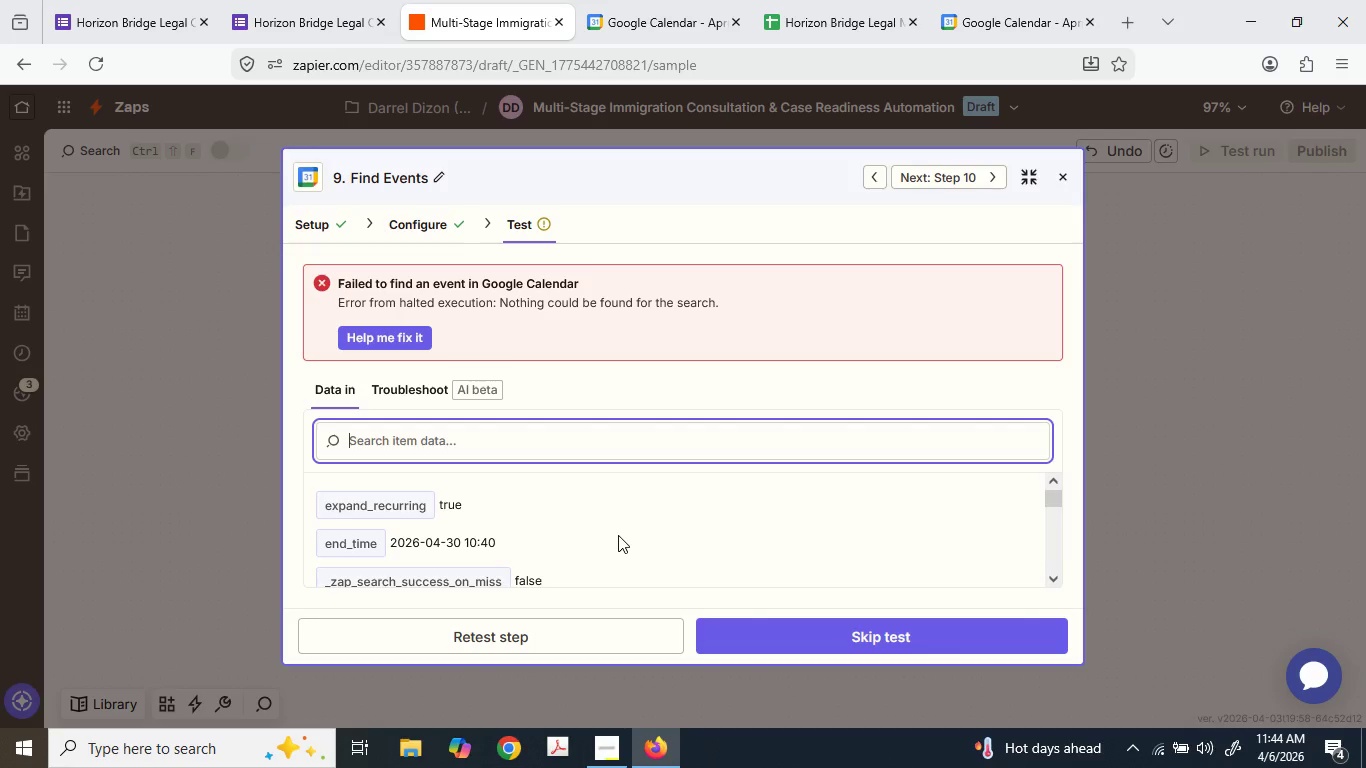 
scroll: coordinate [618, 534], scroll_direction: down, amount: 4.0
 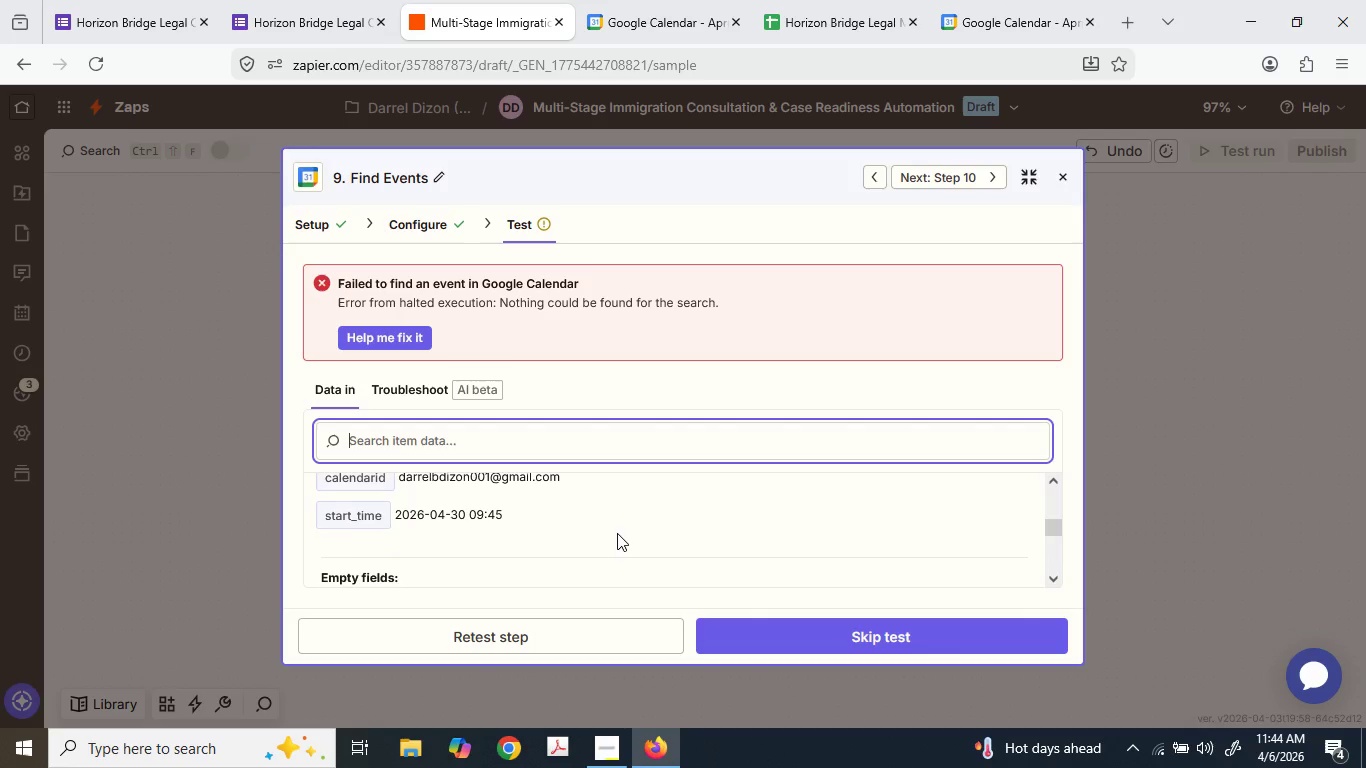 
scroll: coordinate [599, 531], scroll_direction: up, amount: 2.0
 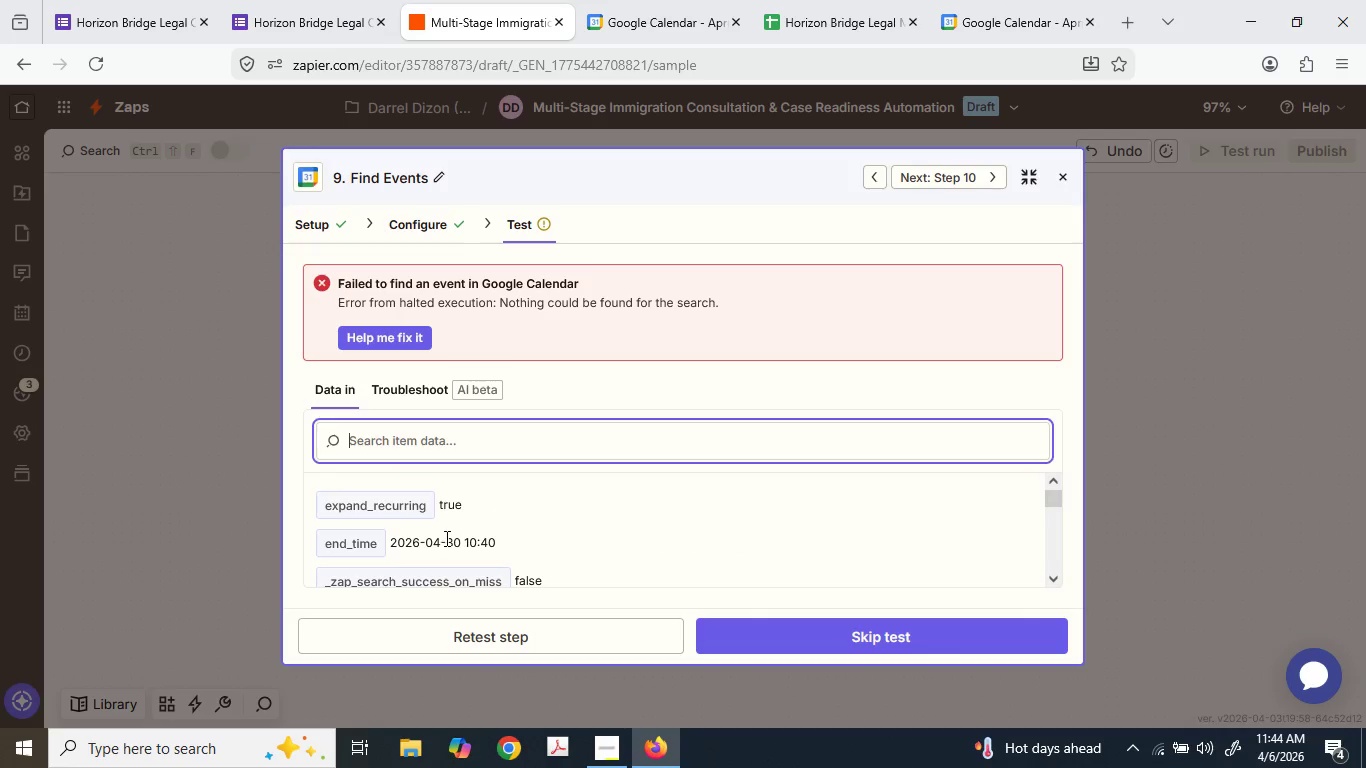 
double_click([446, 536])
 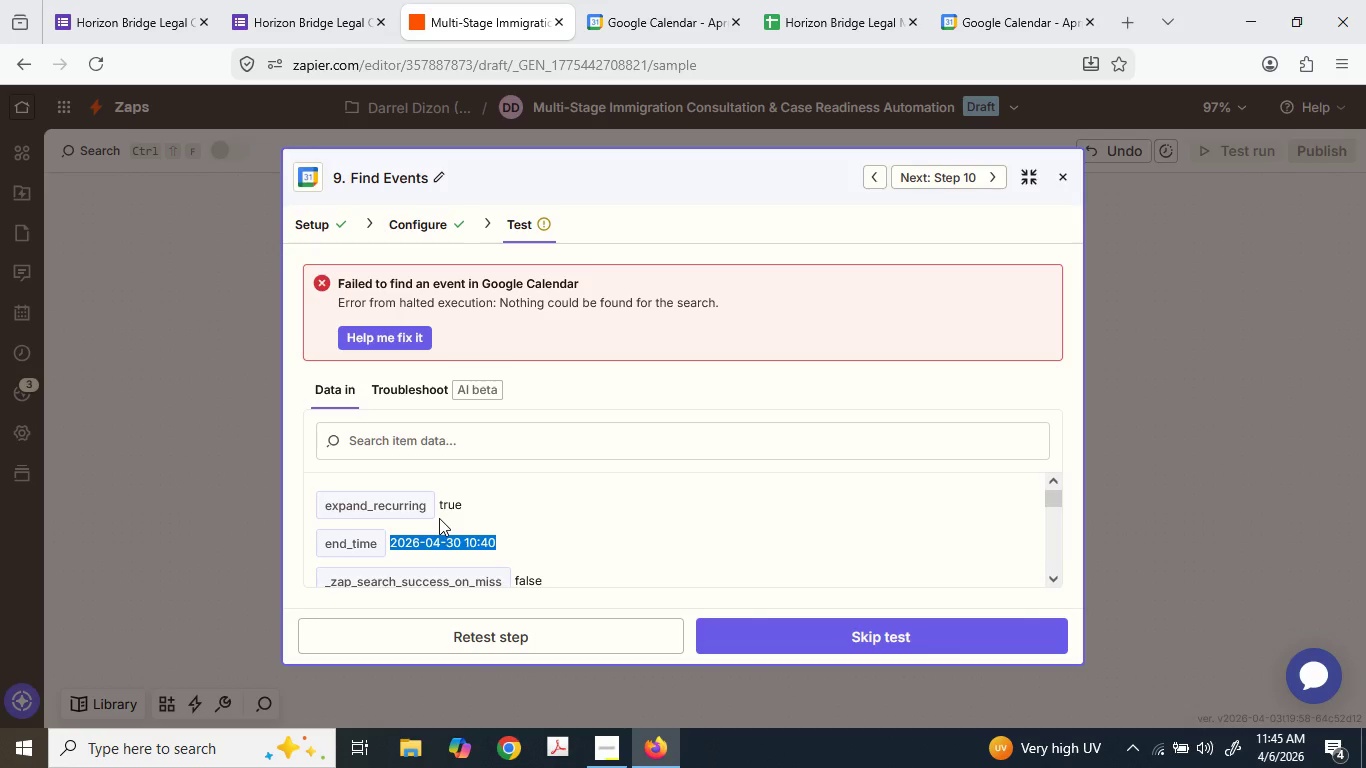 
wait(57.64)
 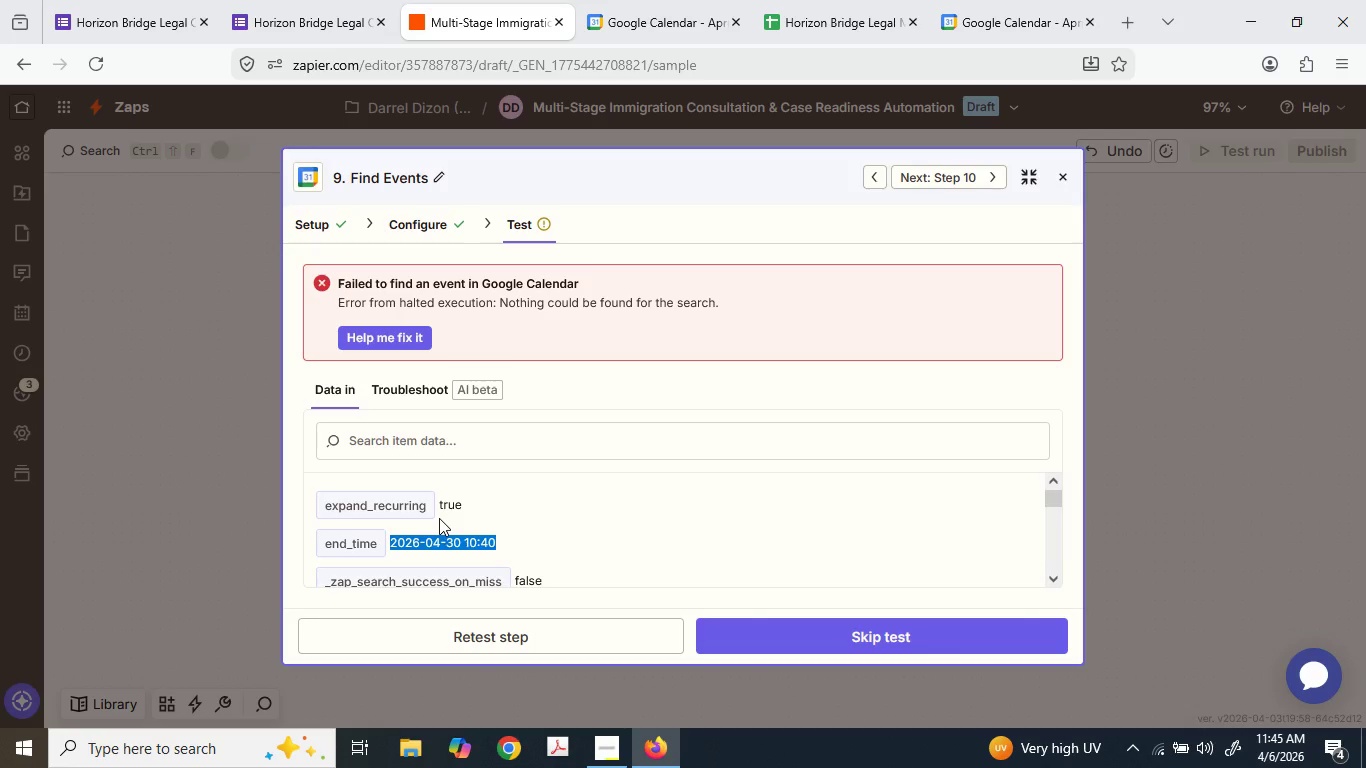 
scroll: coordinate [517, 452], scroll_direction: down, amount: 3.0
 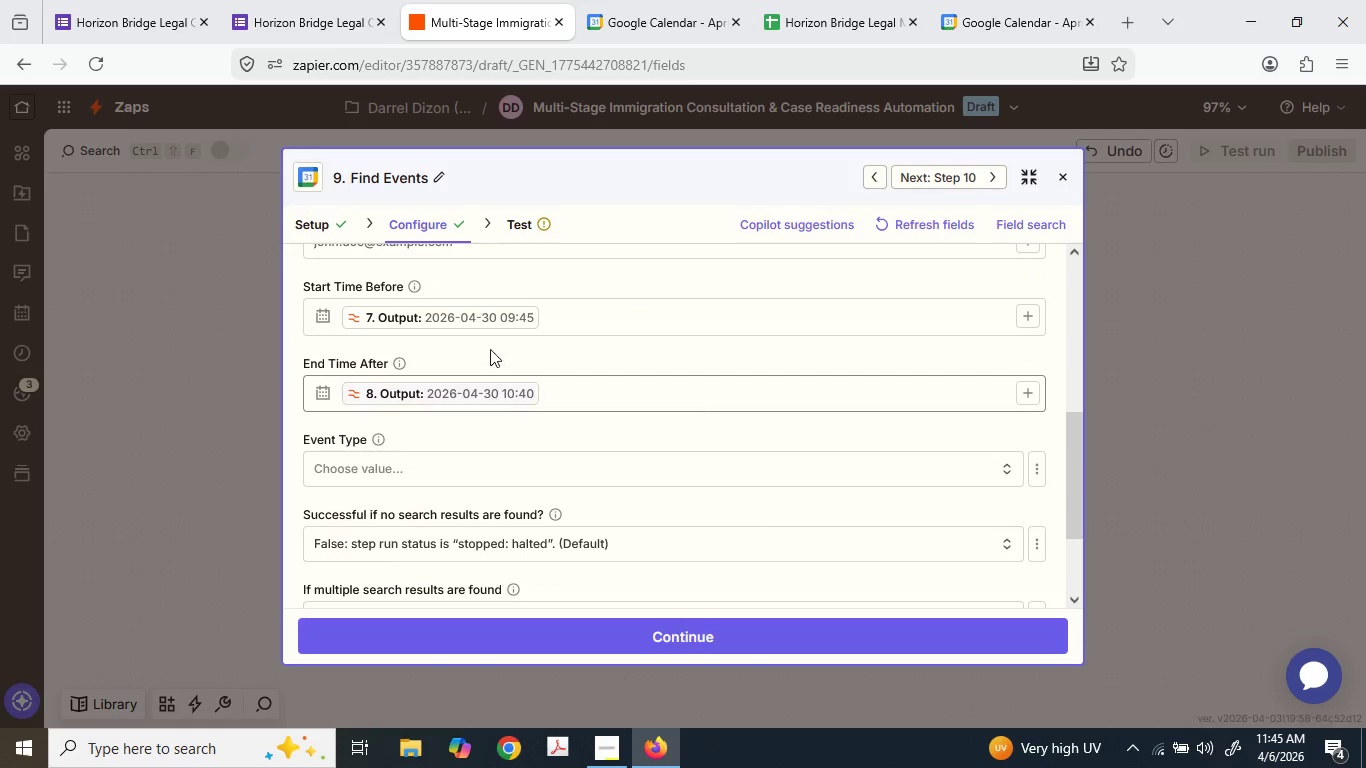 
left_click([490, 314])
 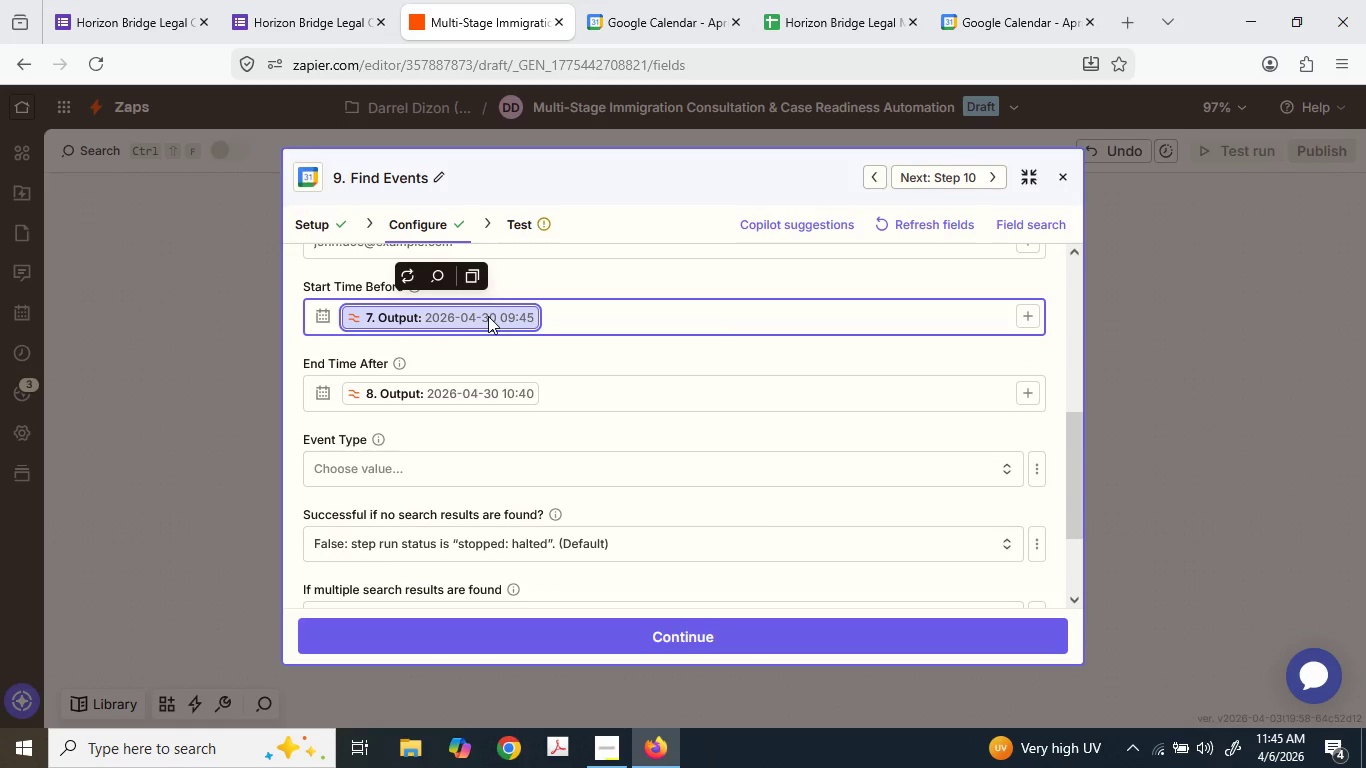 
key(Backspace)
 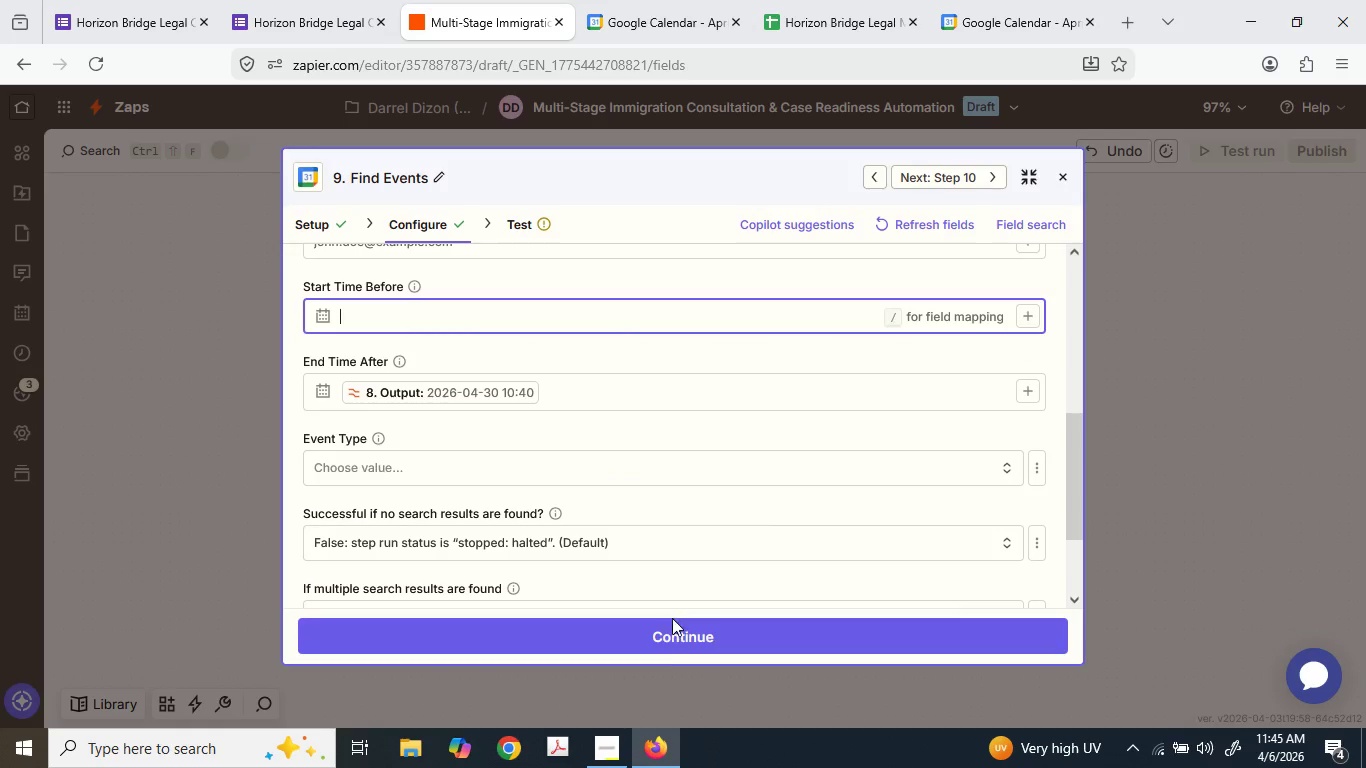 
left_click([677, 635])
 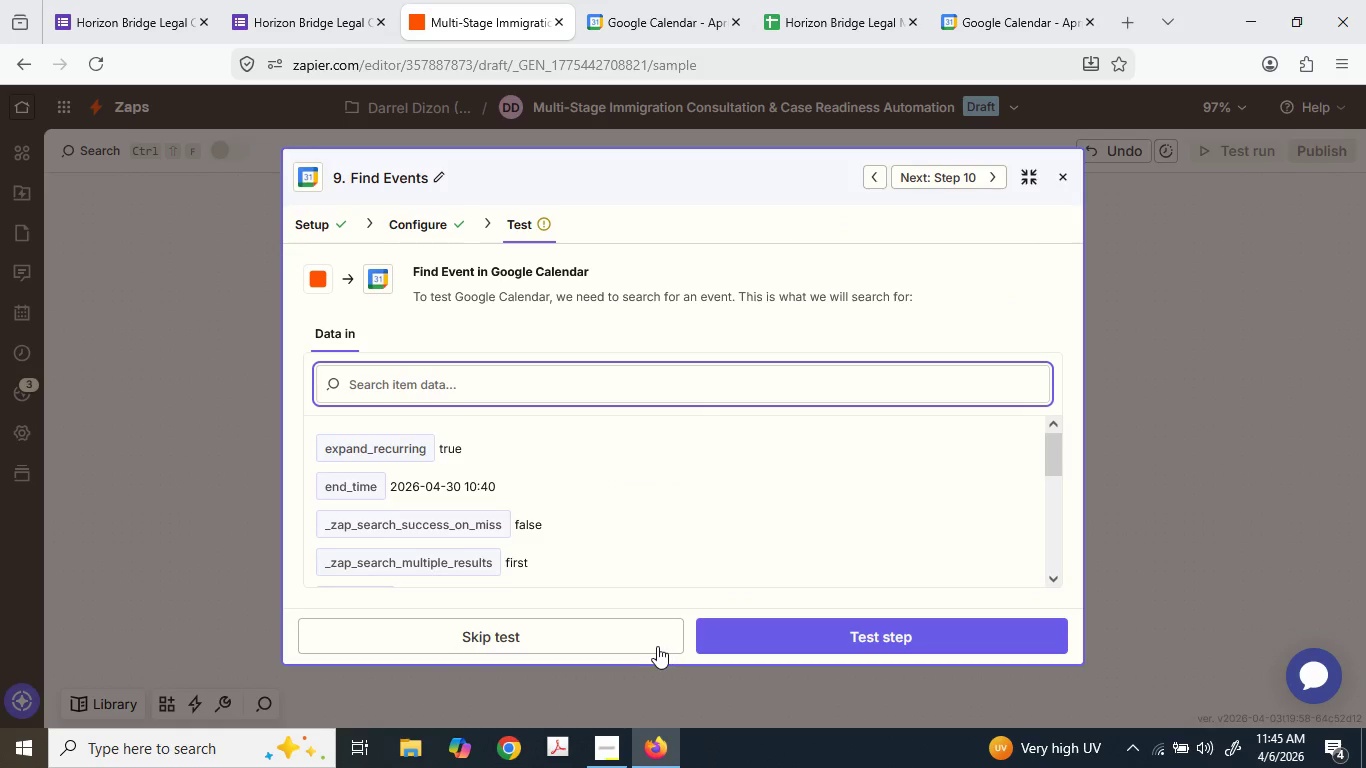 
left_click_drag(start_coordinate=[650, 638], to_coordinate=[813, 645])
 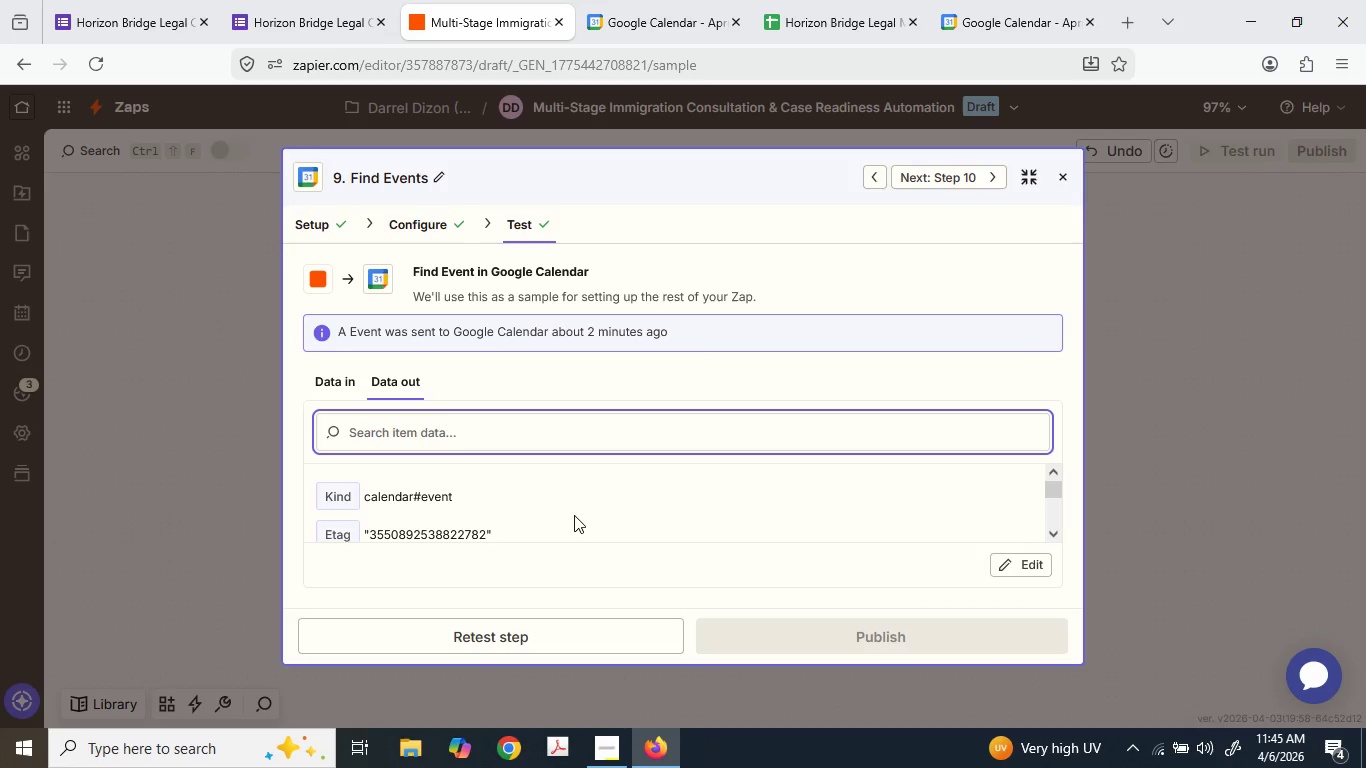 
left_click([428, 644])
 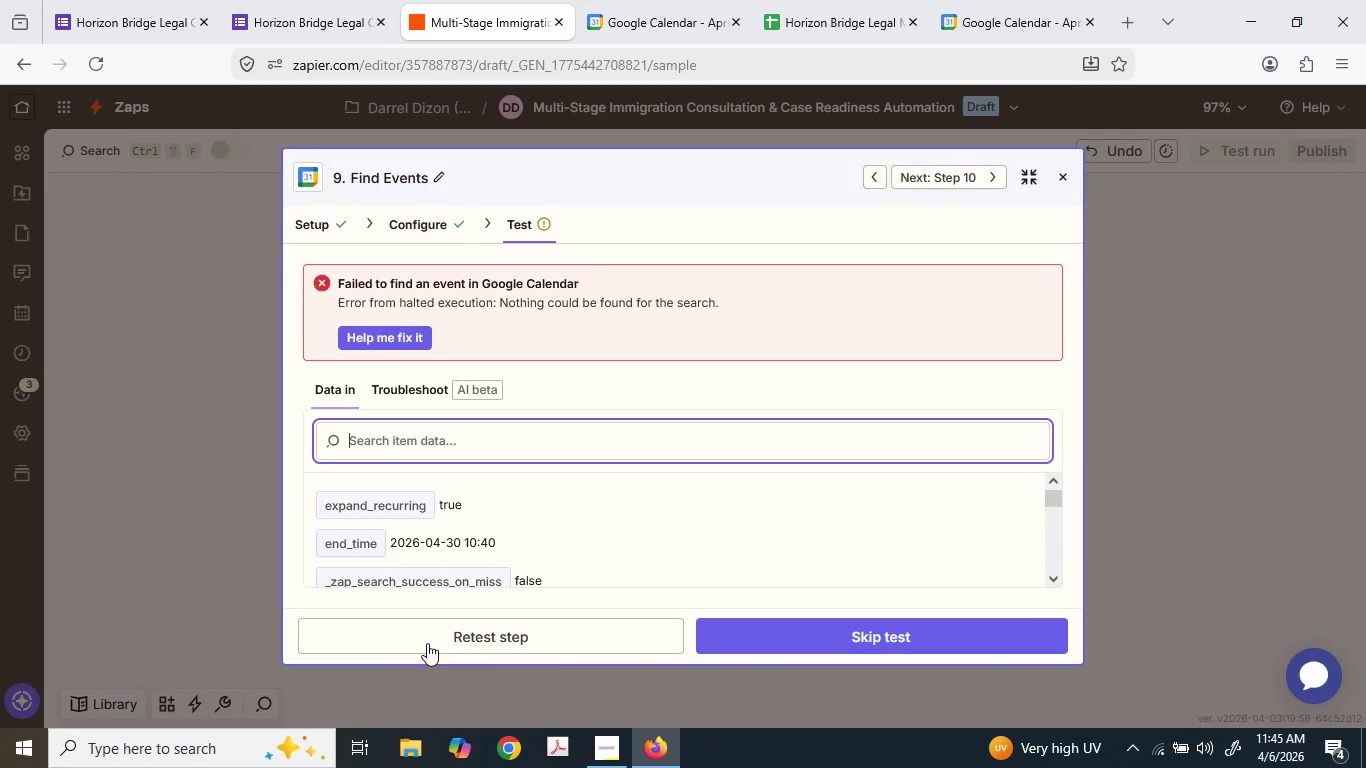 
scroll: coordinate [490, 542], scroll_direction: down, amount: 2.0
 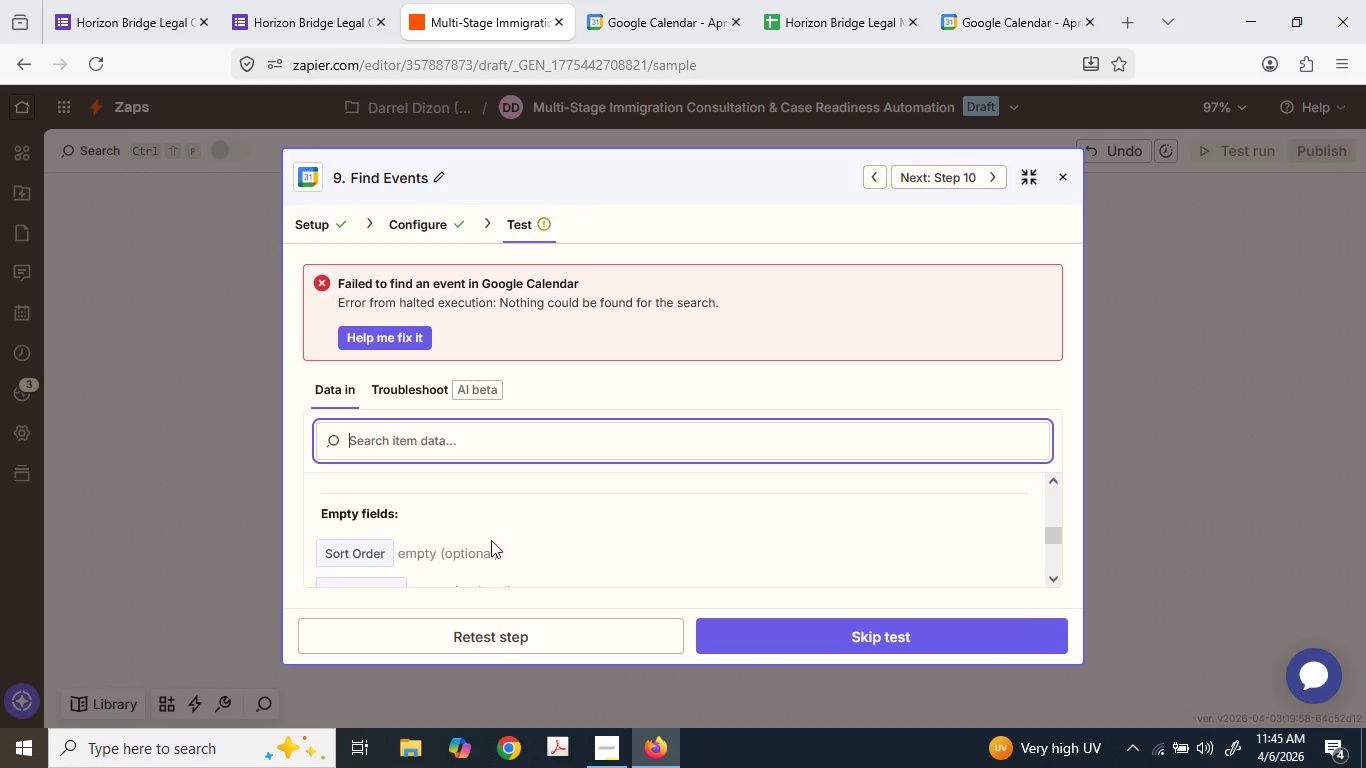 
scroll: coordinate [491, 540], scroll_direction: up, amount: 2.0
 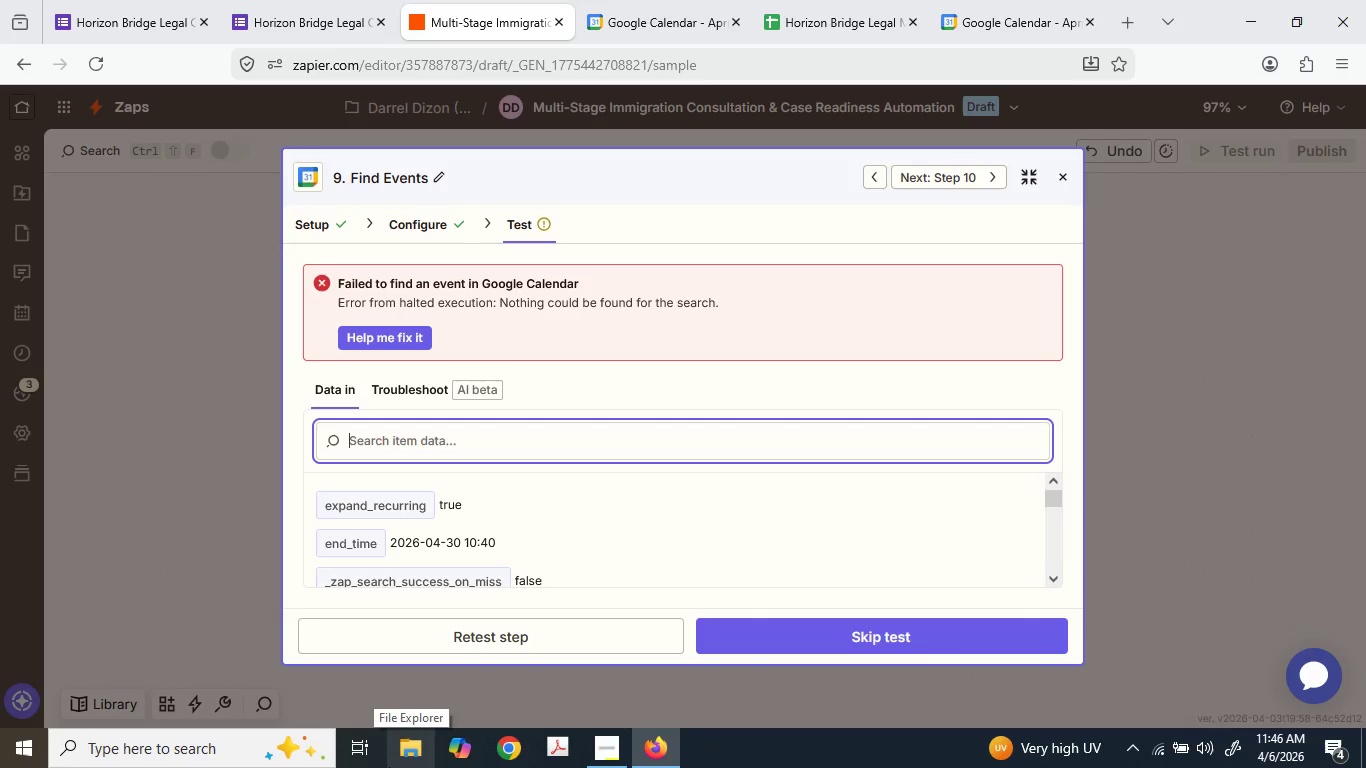 
wait(11.46)
 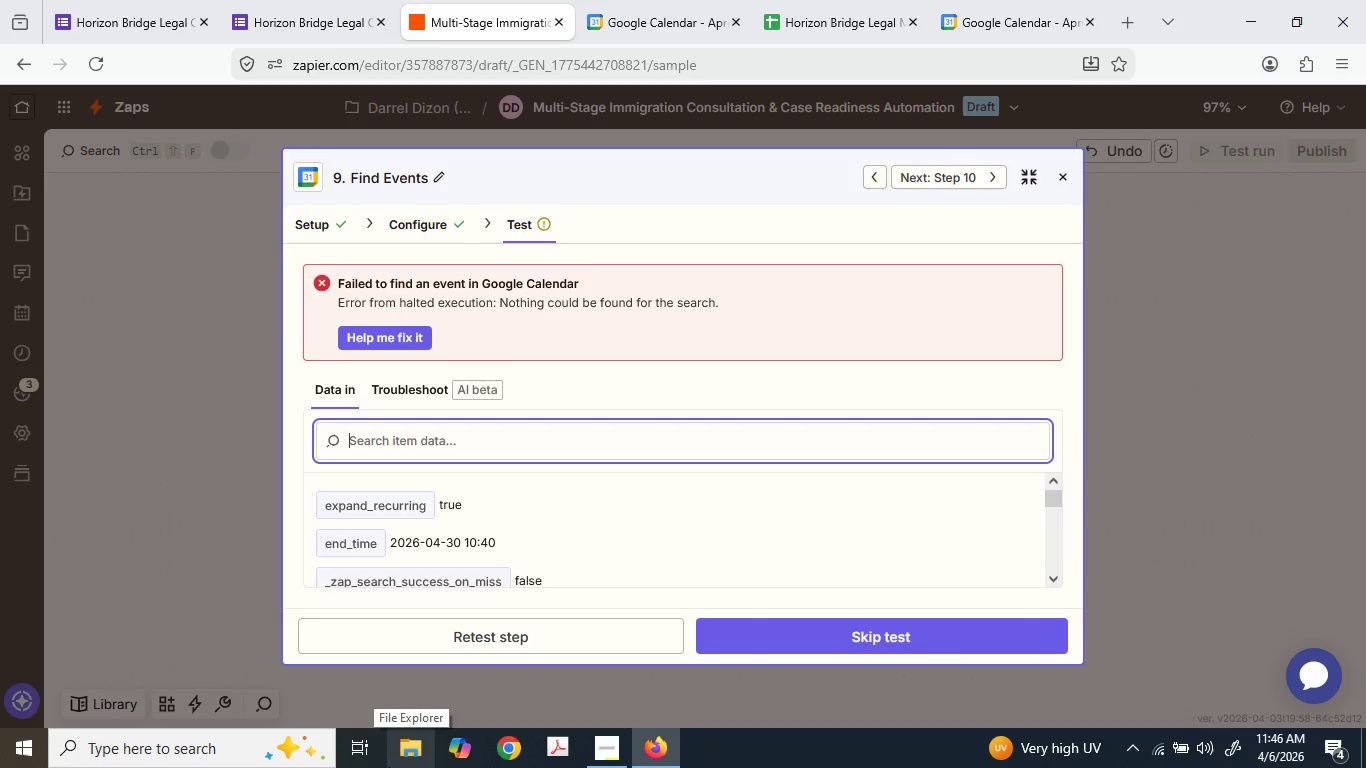 
left_click_drag(start_coordinate=[122, 311], to_coordinate=[131, 304])
 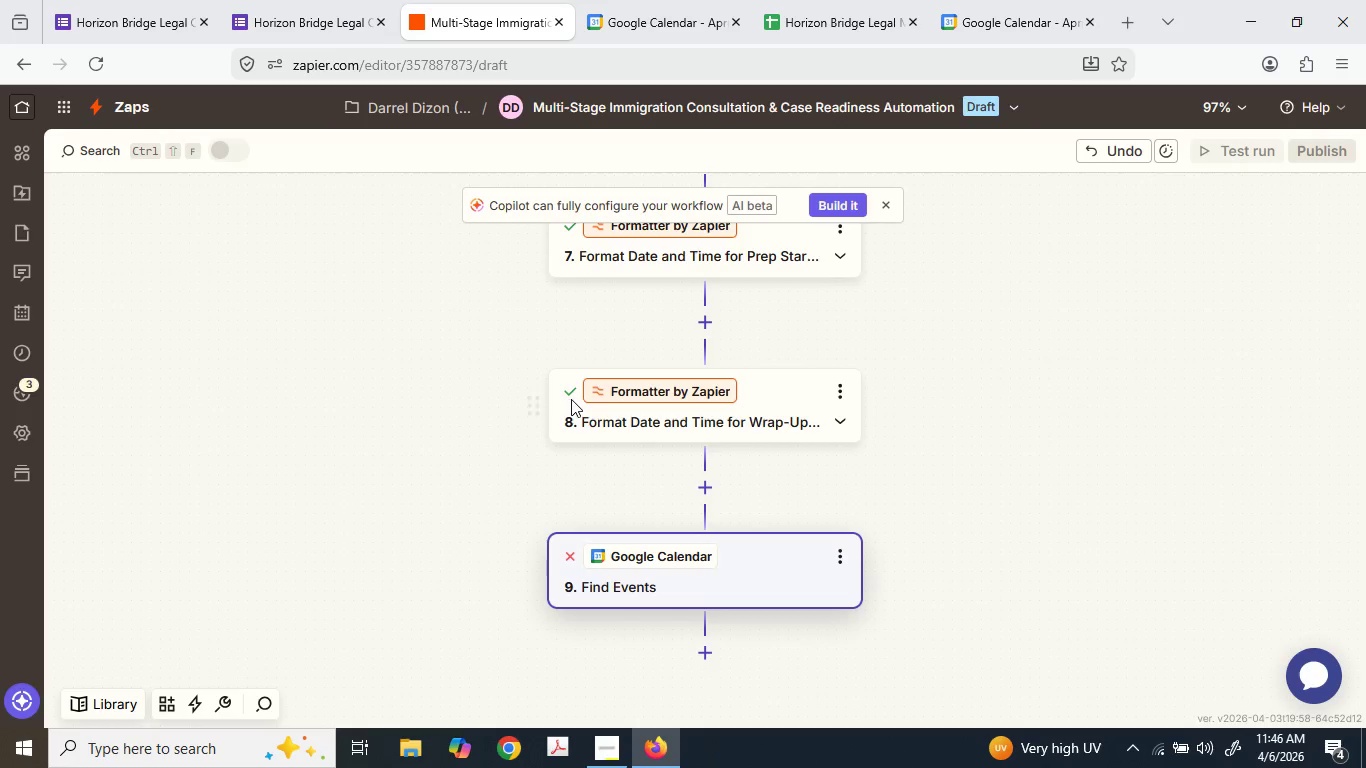 
scroll: coordinate [571, 397], scroll_direction: up, amount: 1.0
 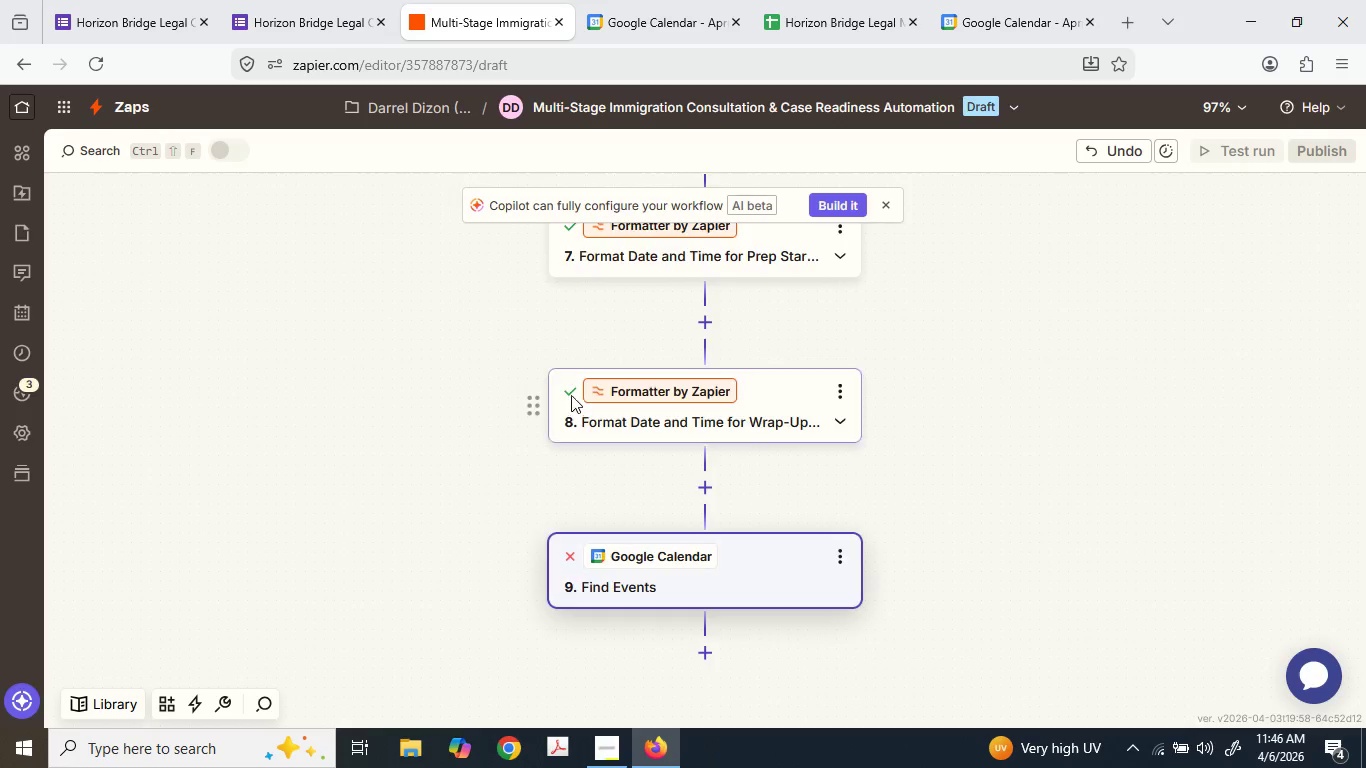 
mouse_move([669, 345])
 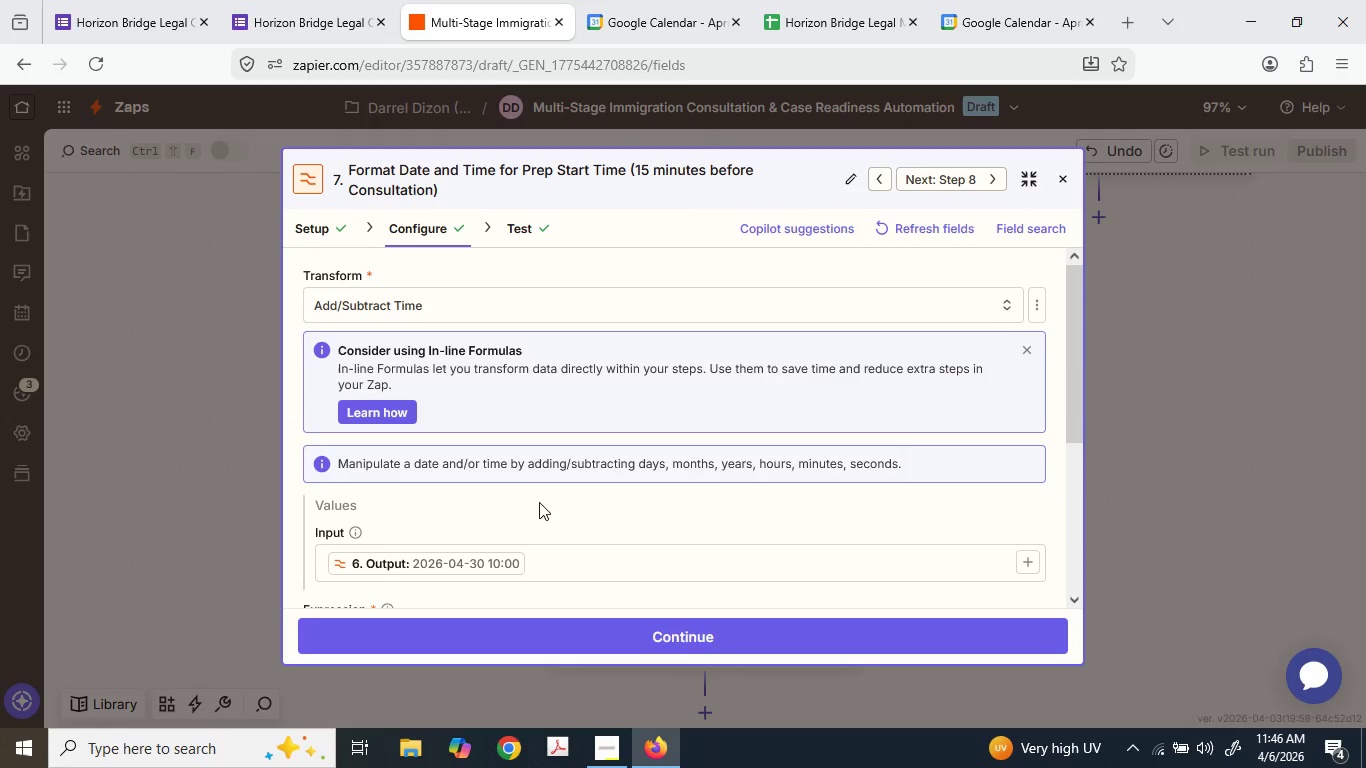 
scroll: coordinate [538, 509], scroll_direction: down, amount: 2.0
 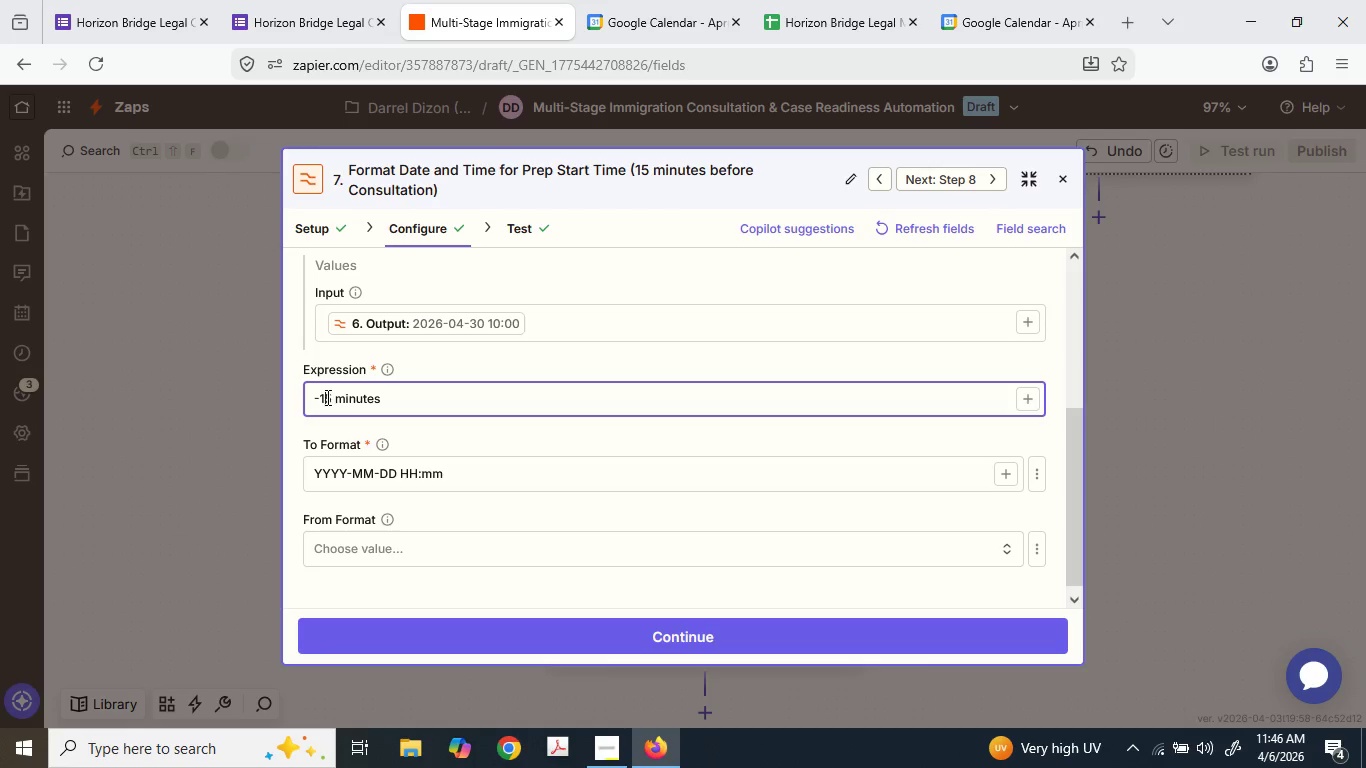 
wait(5.61)
 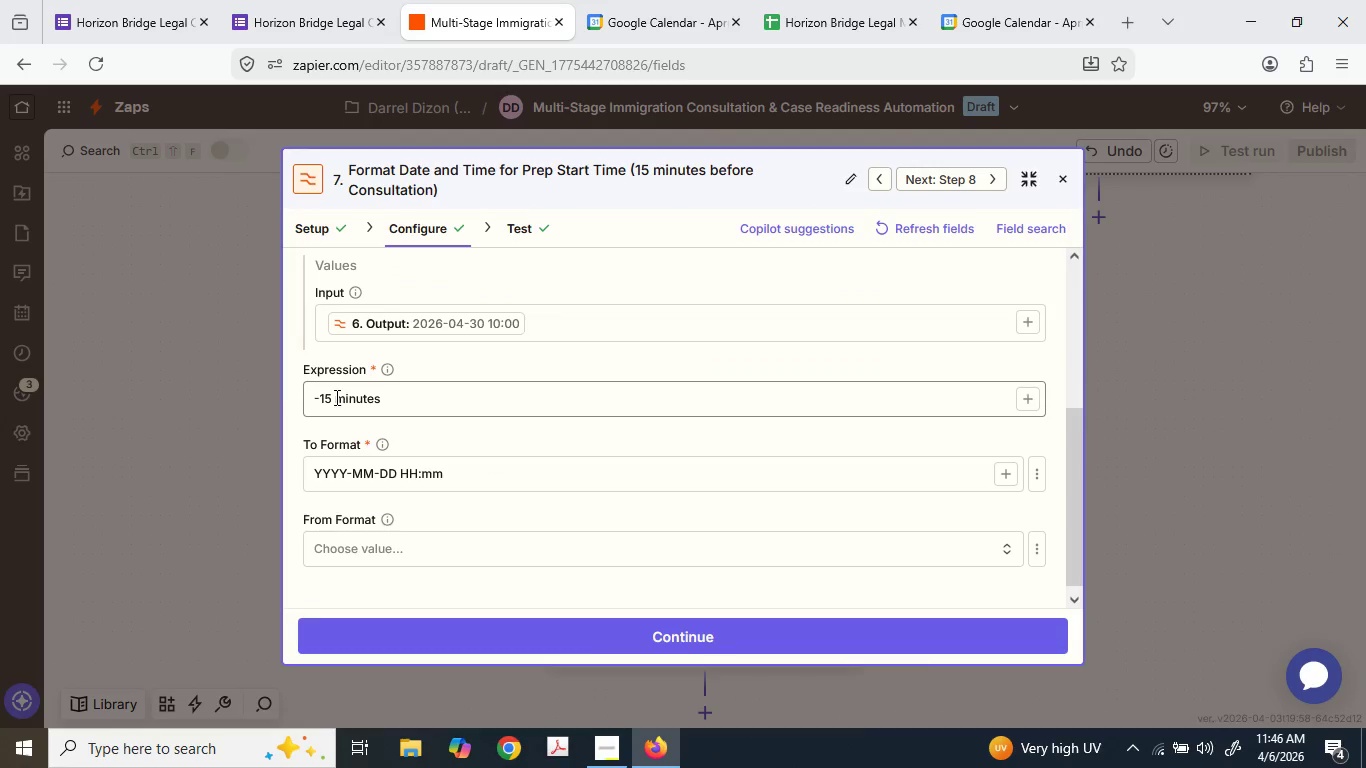 
key(Numpad6)
 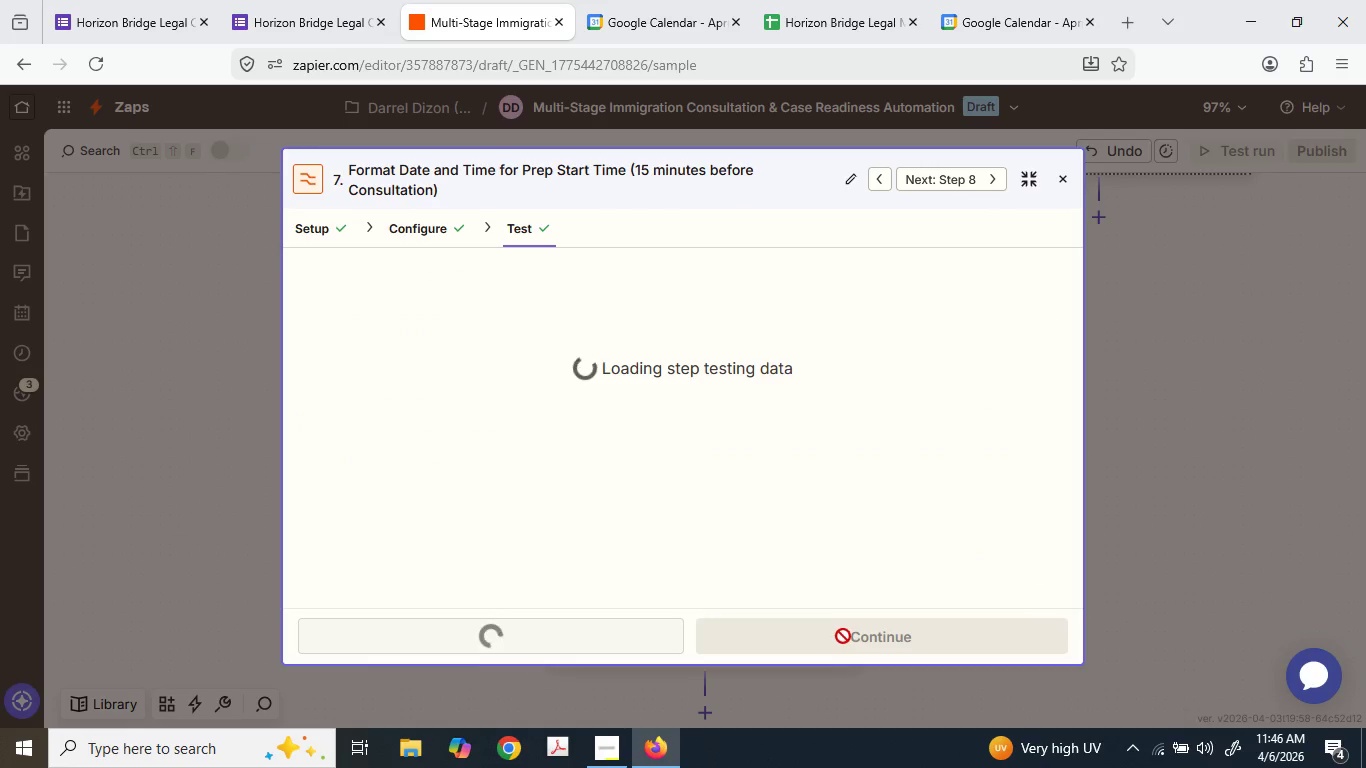 
left_click([844, 638])
 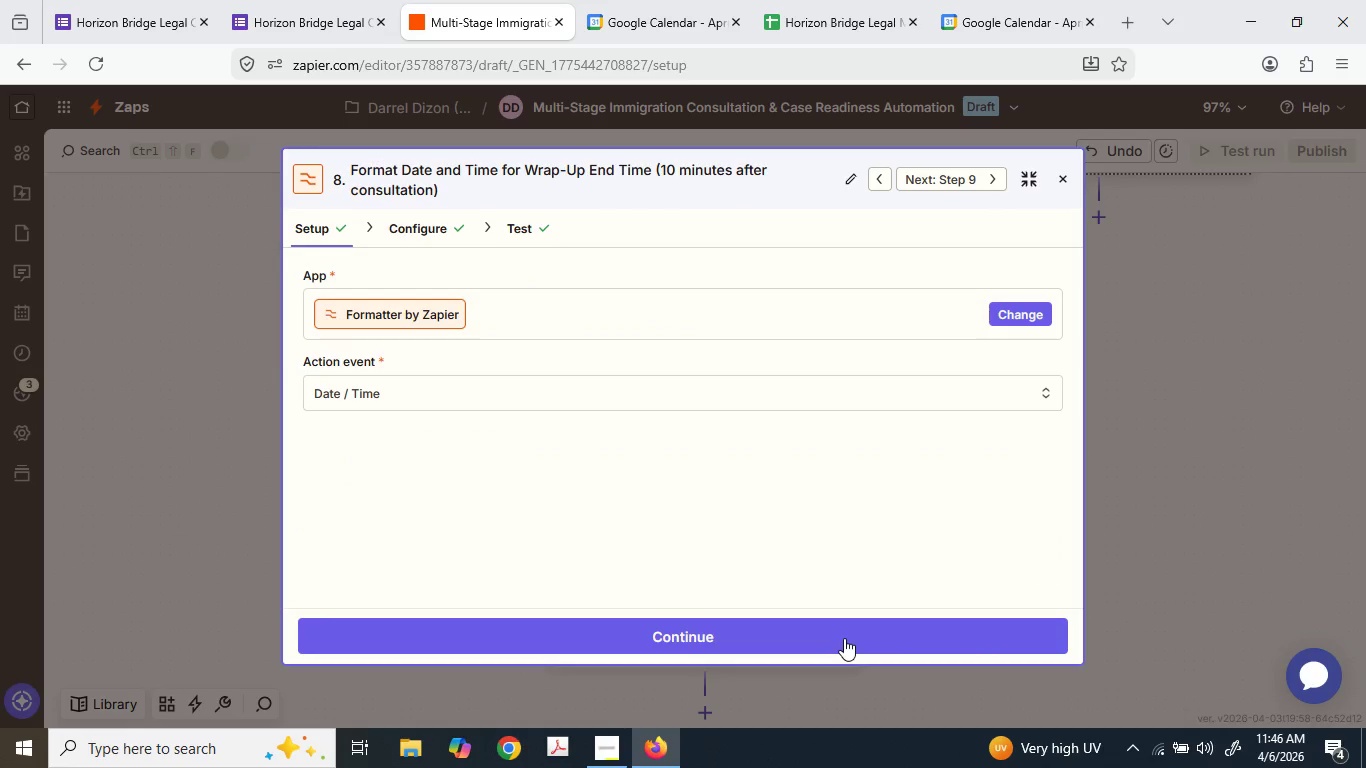 
left_click([844, 638])
 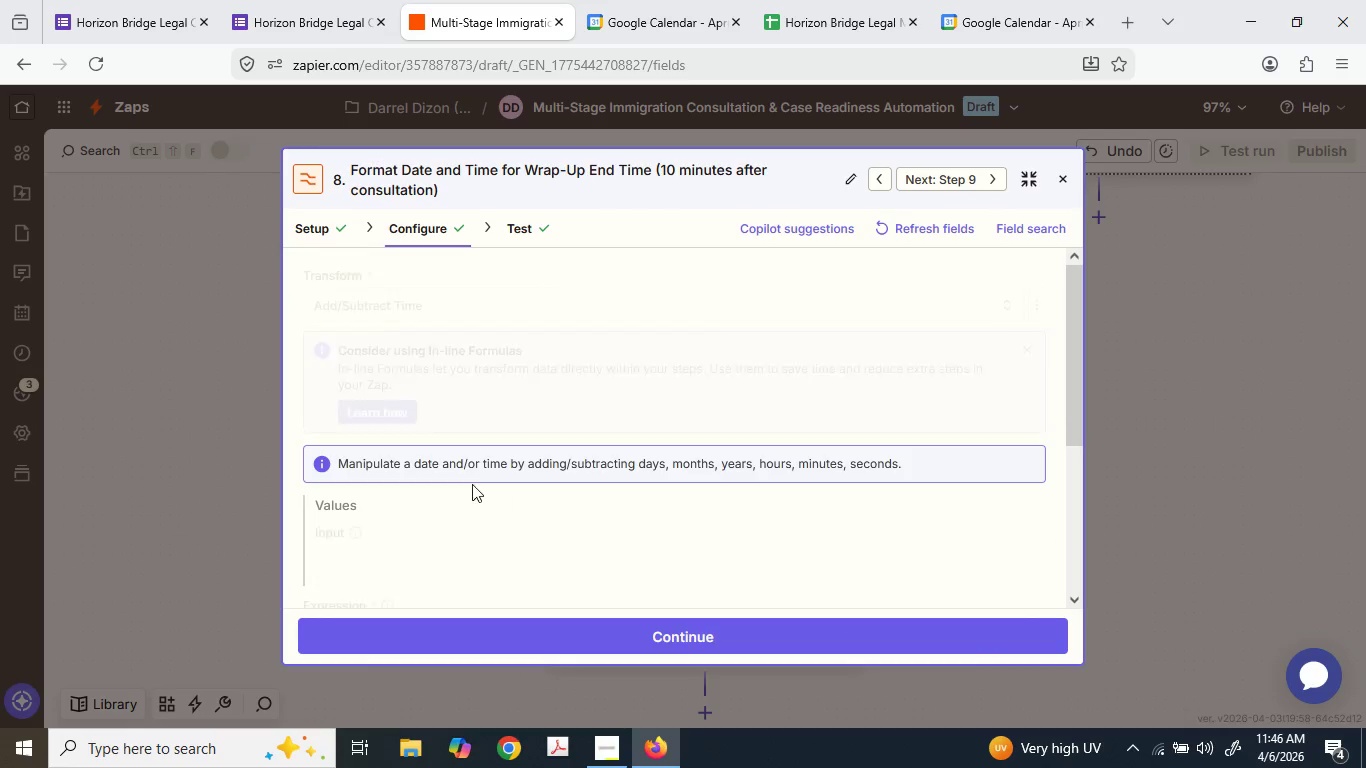 
scroll: coordinate [455, 498], scroll_direction: down, amount: 3.0
 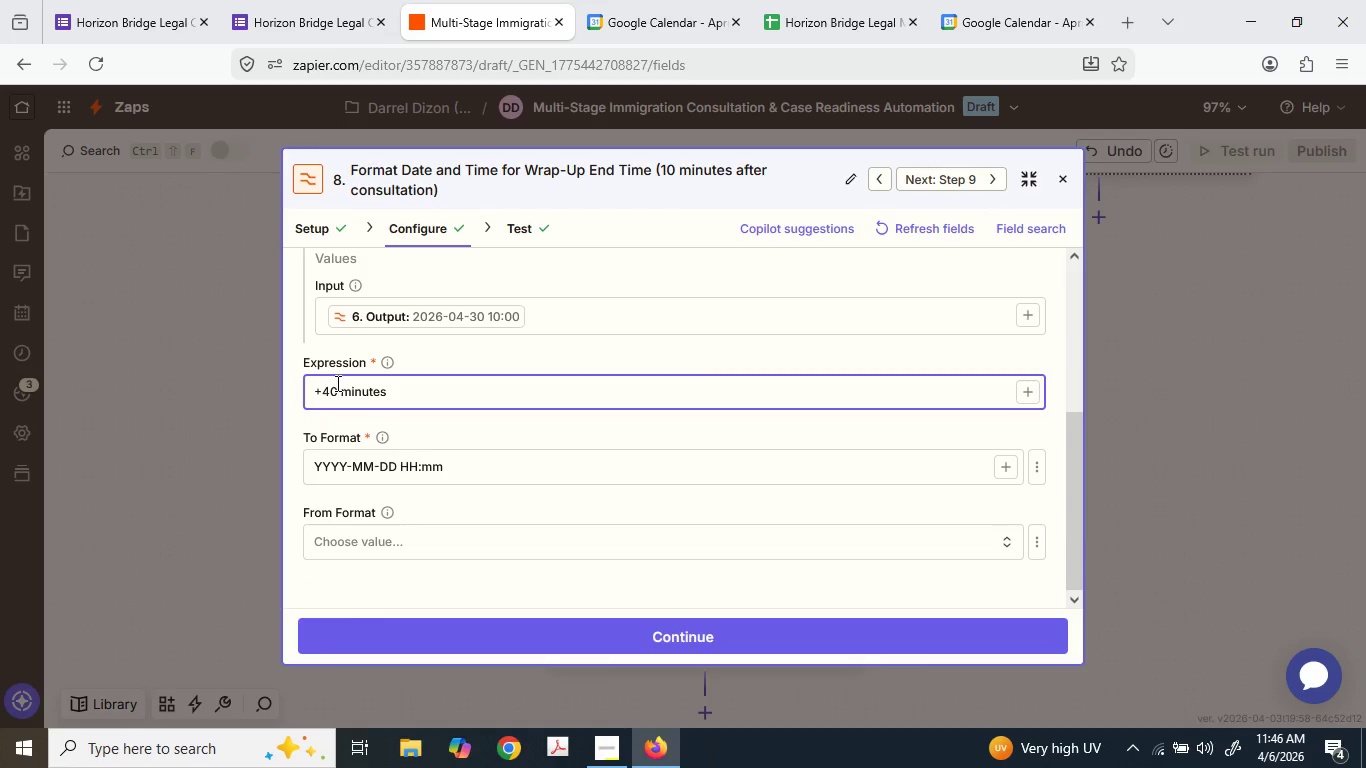 
left_click_drag(start_coordinate=[334, 386], to_coordinate=[321, 391])
 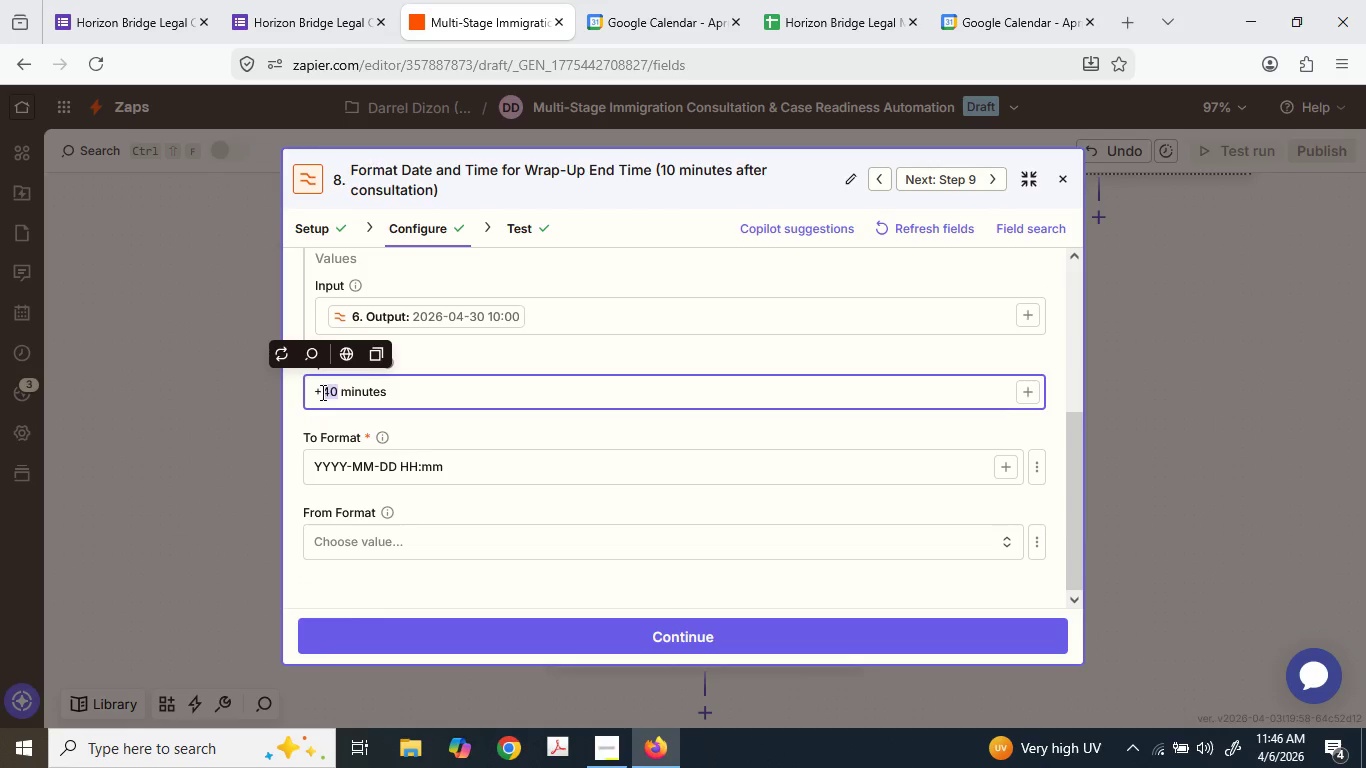 
key(Numpad3)
 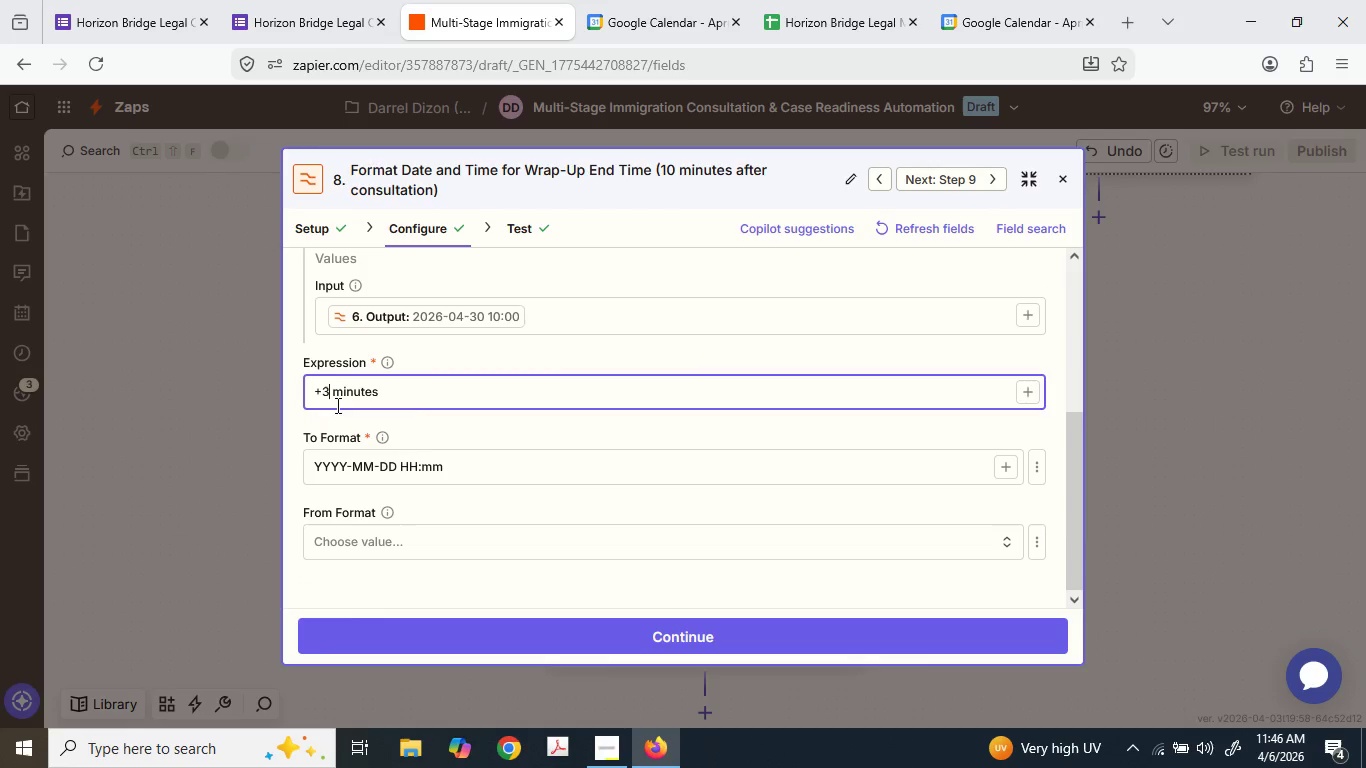 
key(Numpad9)
 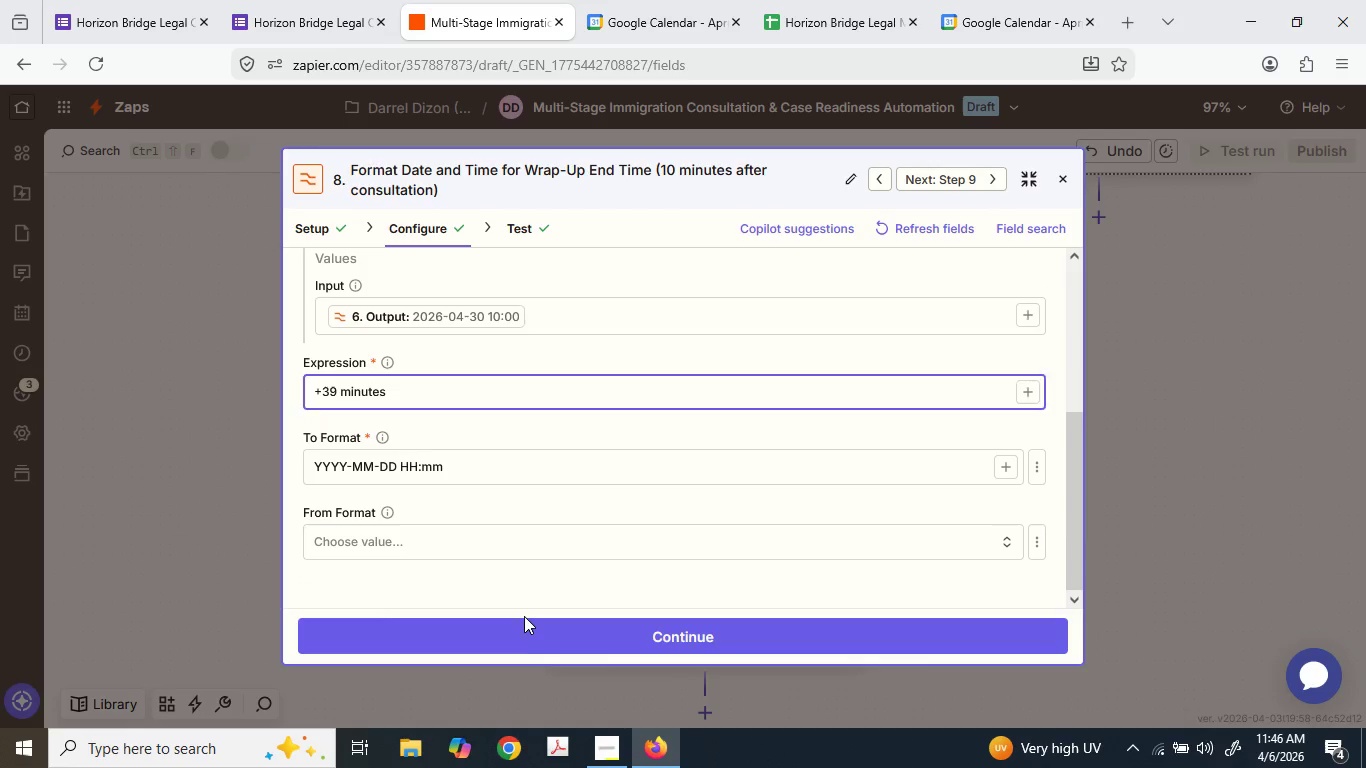 
double_click([522, 622])
 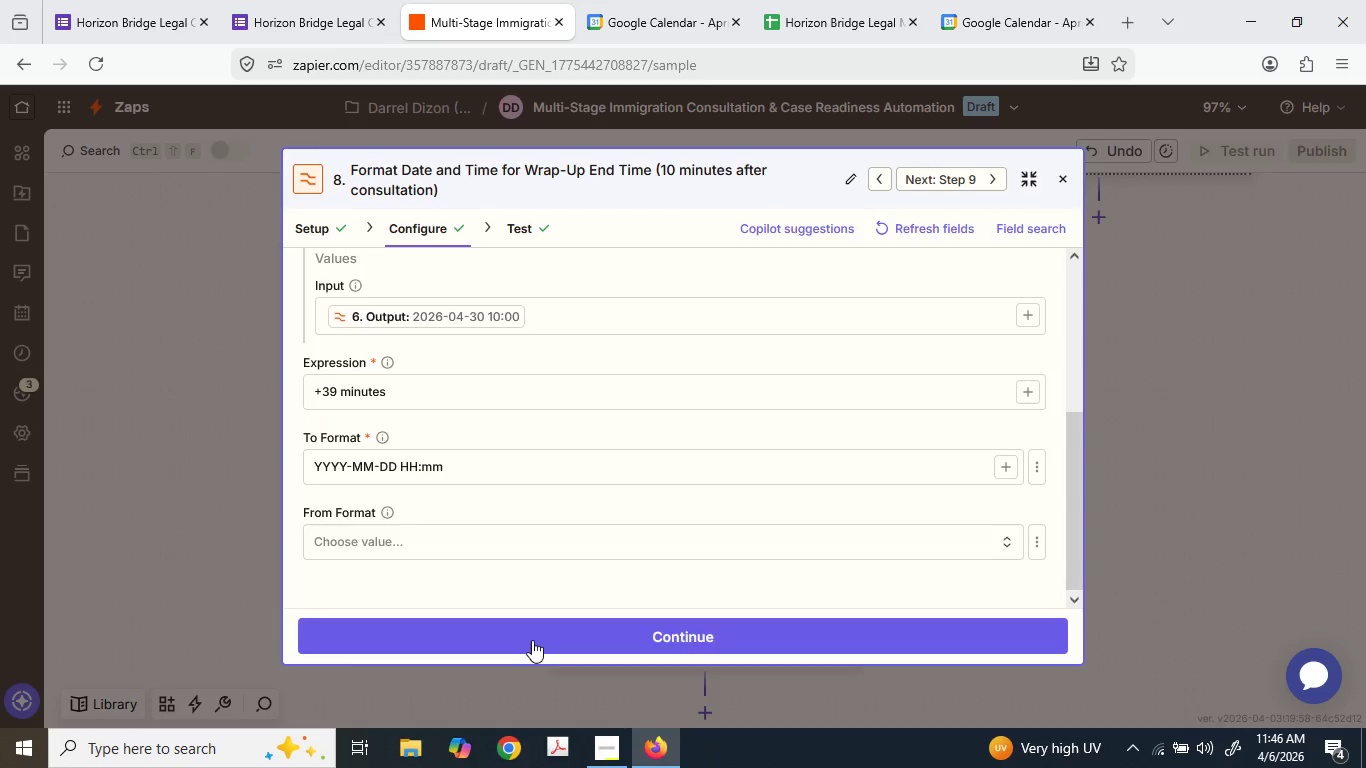 
left_click([532, 639])
 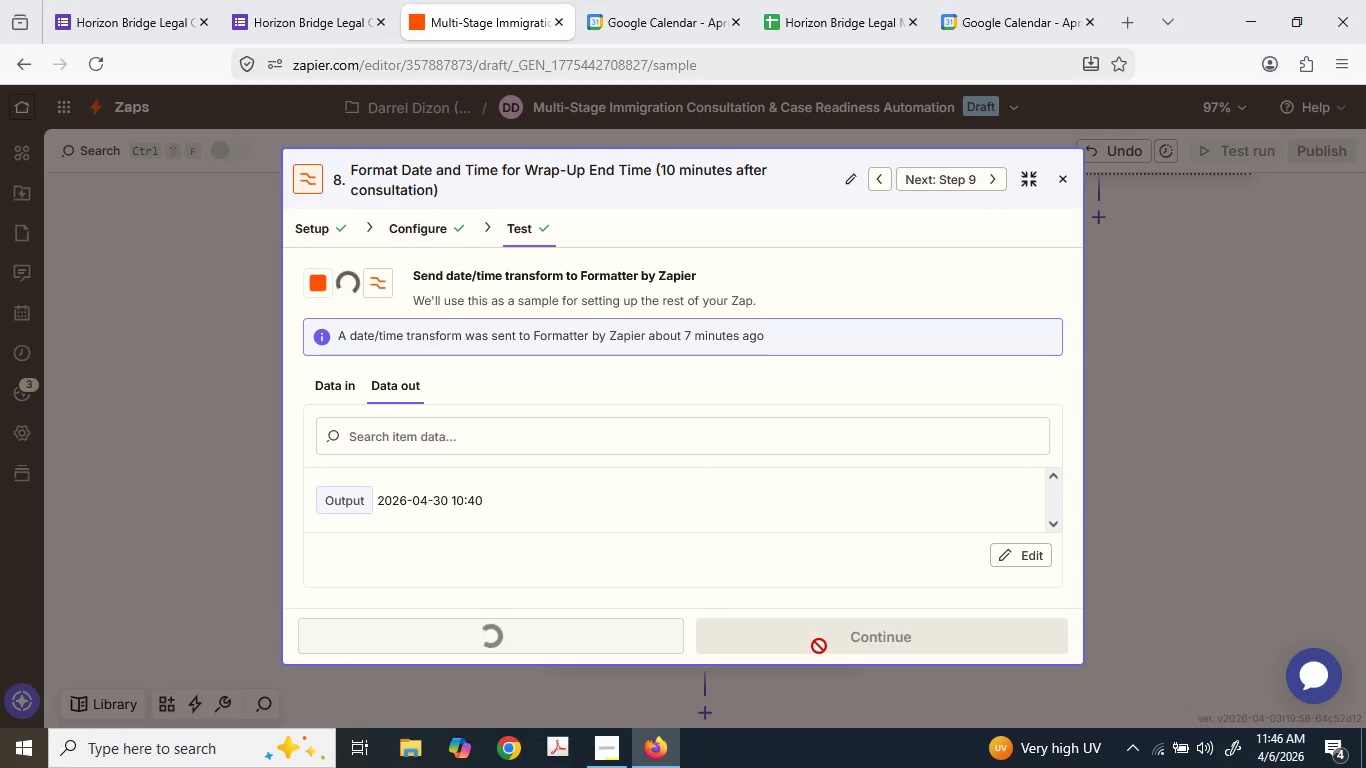 
left_click([817, 644])
 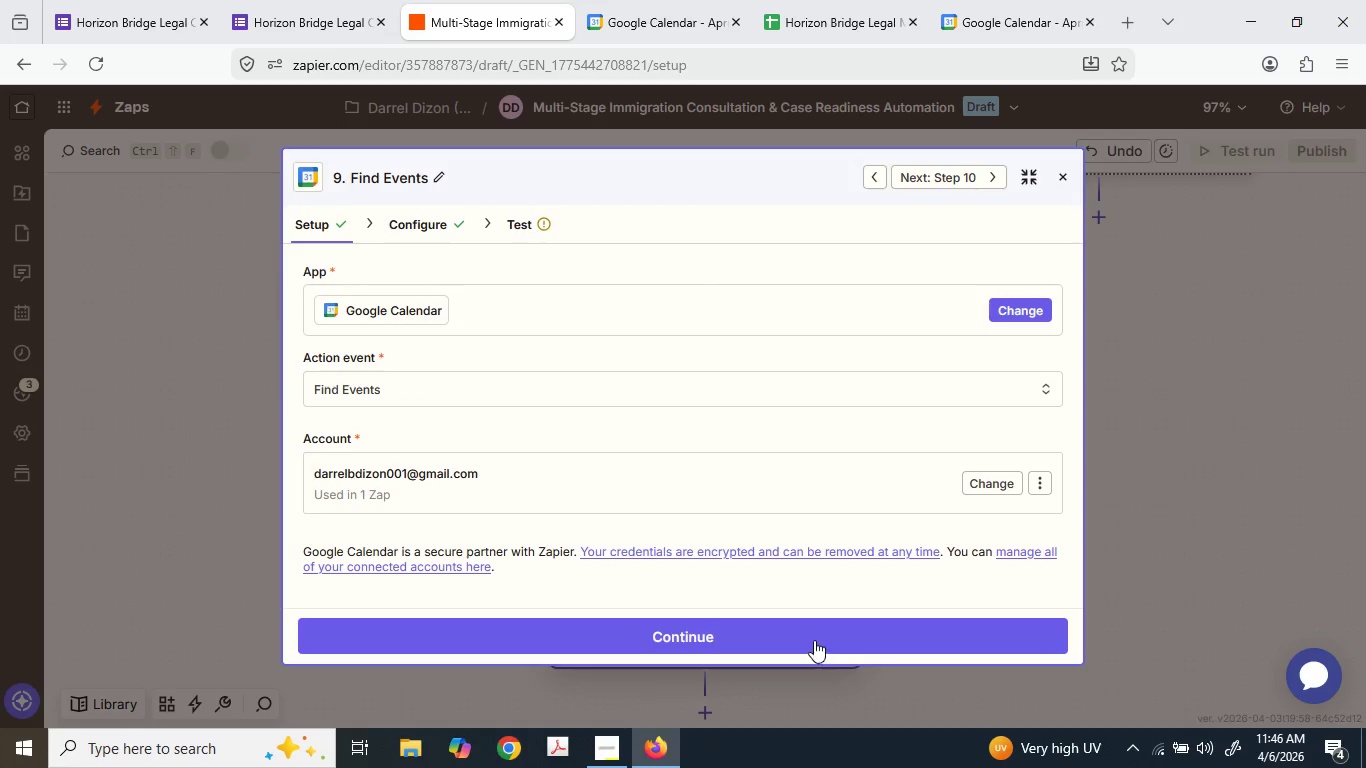 
left_click([808, 636])
 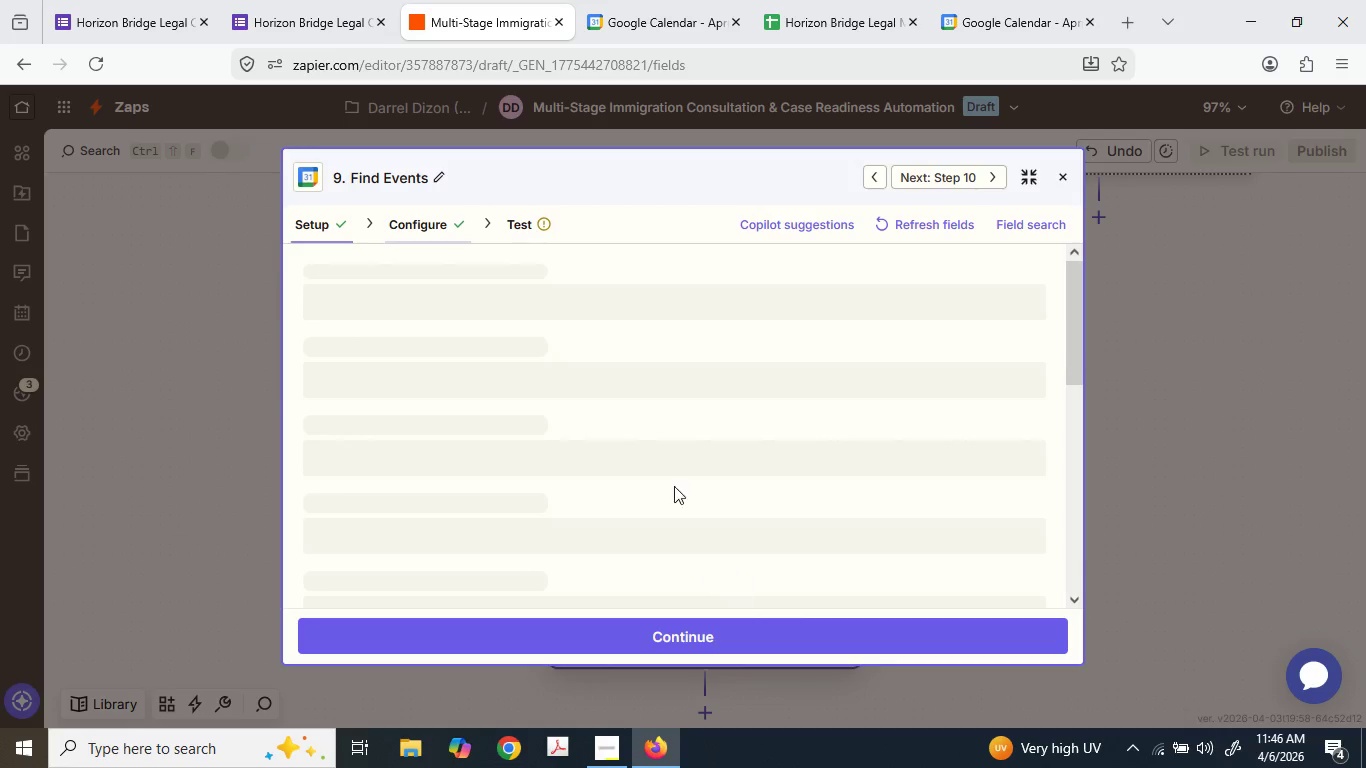 
scroll: coordinate [670, 455], scroll_direction: down, amount: 3.0
 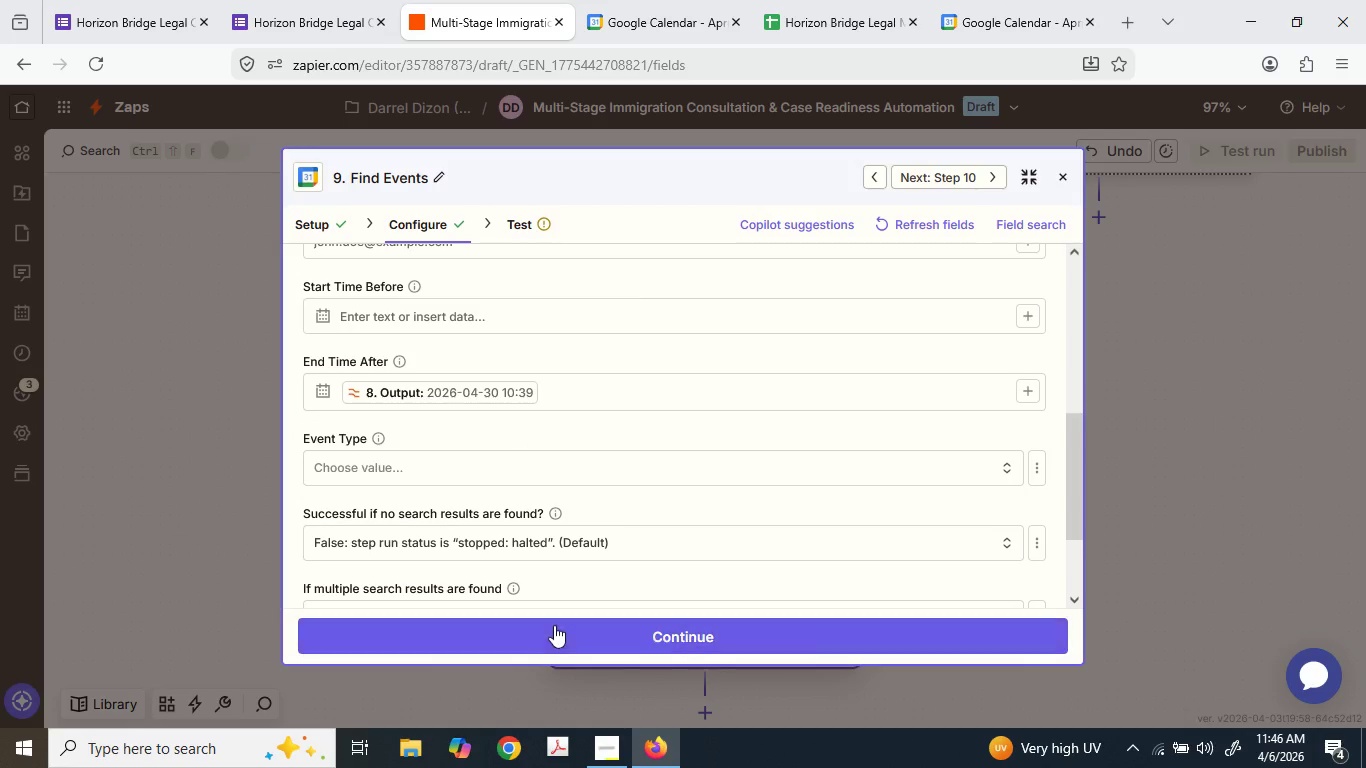 
left_click([554, 624])
 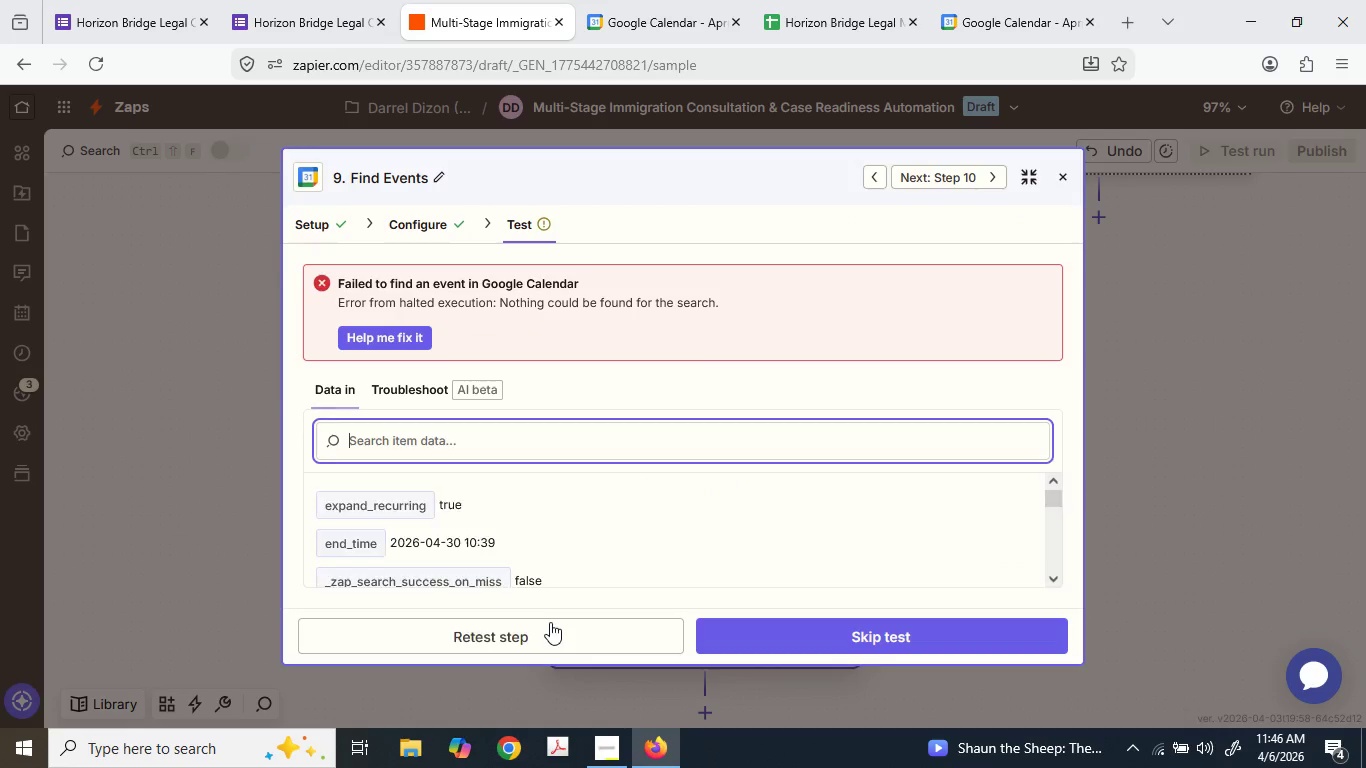 
scroll: coordinate [569, 529], scroll_direction: down, amount: 2.0
 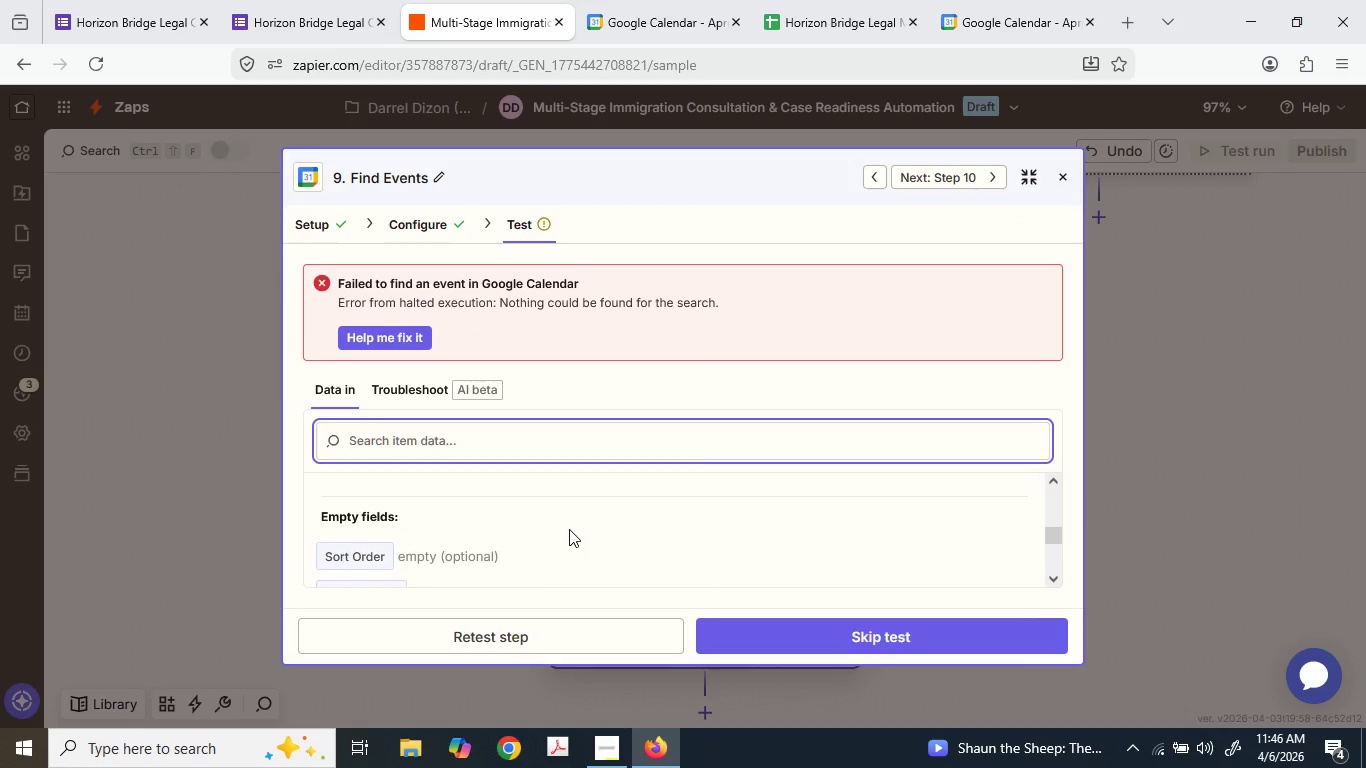 
scroll: coordinate [569, 529], scroll_direction: up, amount: 2.0
 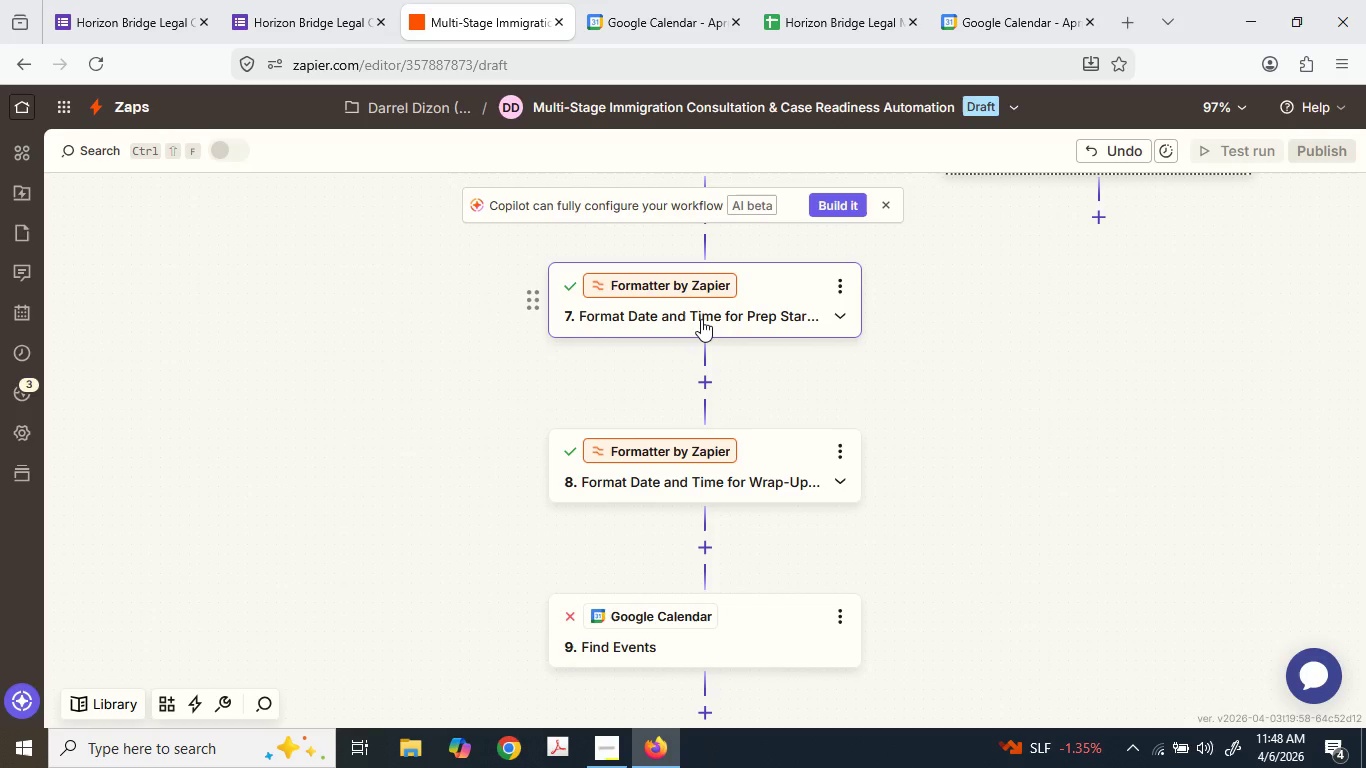 
wait(120.06)
 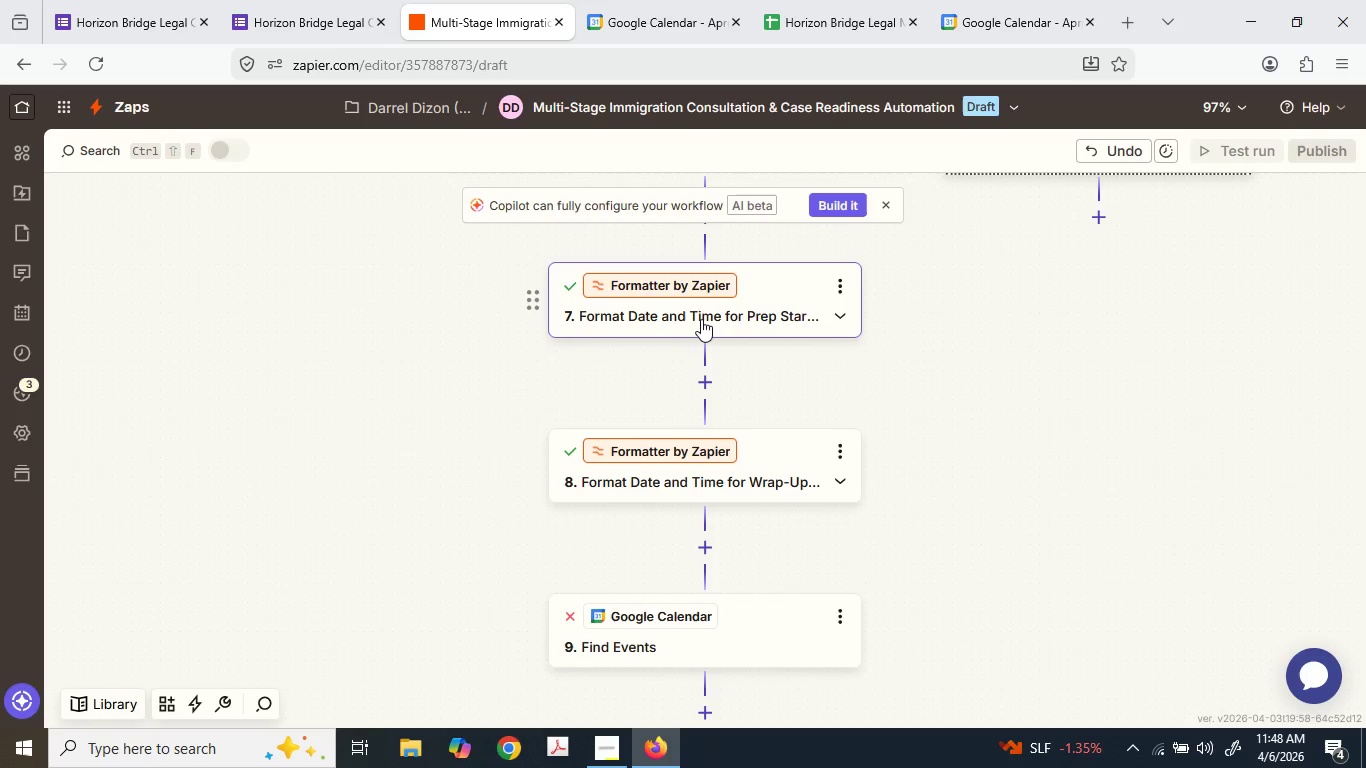 
scroll: coordinate [763, 366], scroll_direction: up, amount: 3.0
 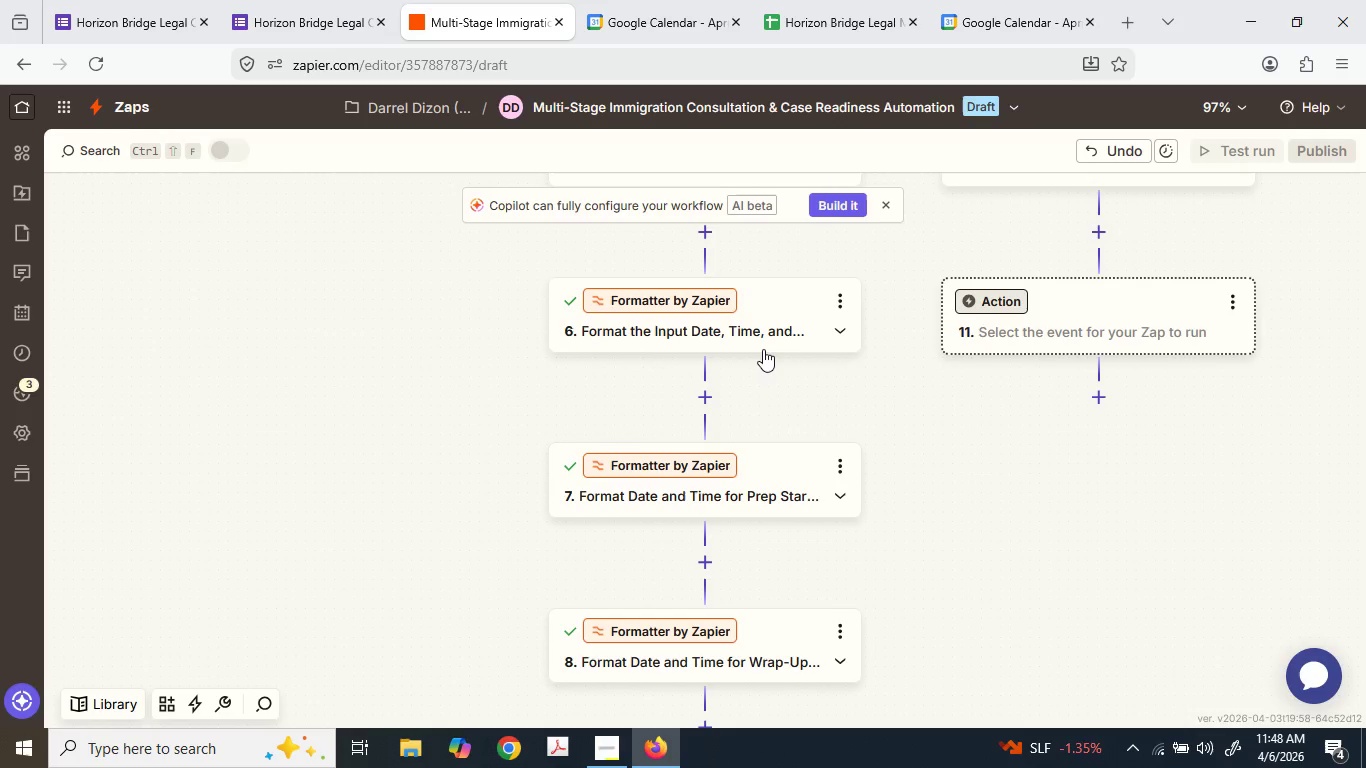 
left_click([763, 347])
 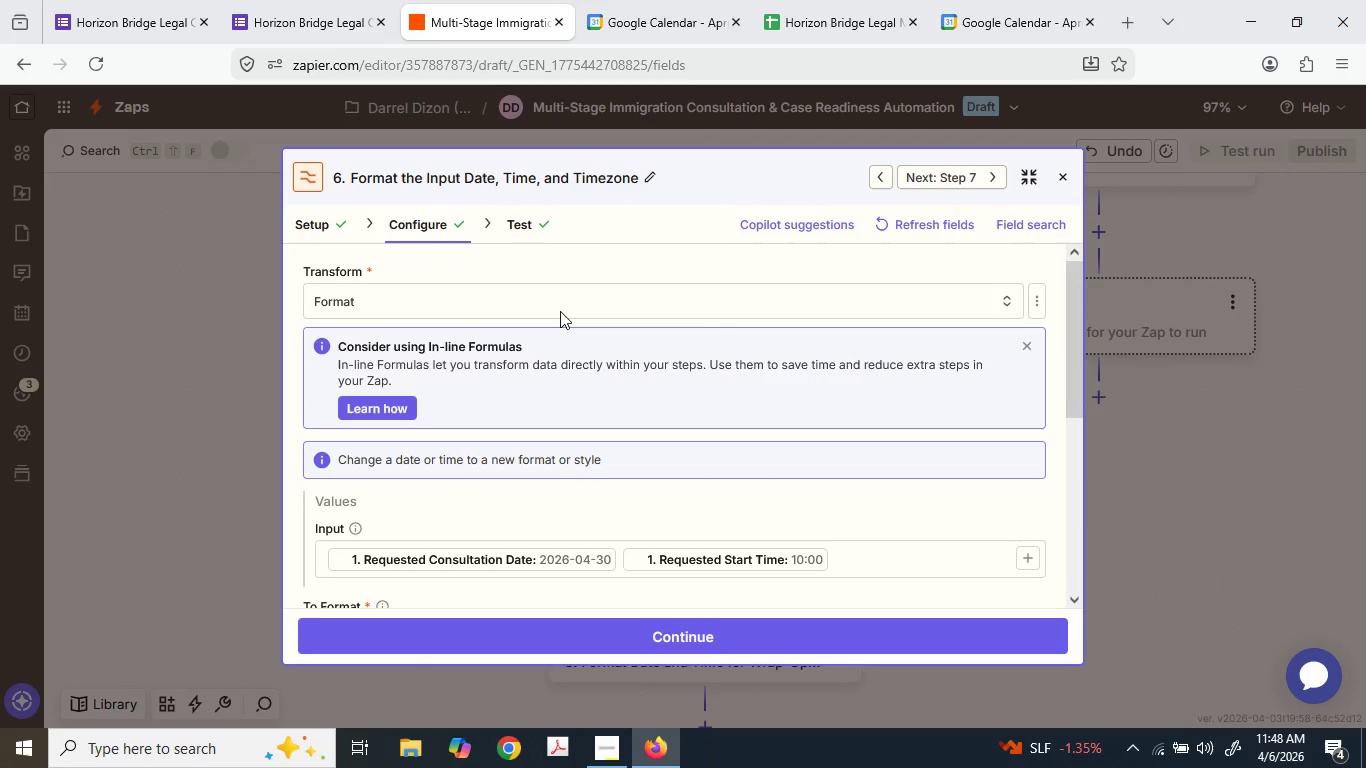 
left_click([536, 221])
 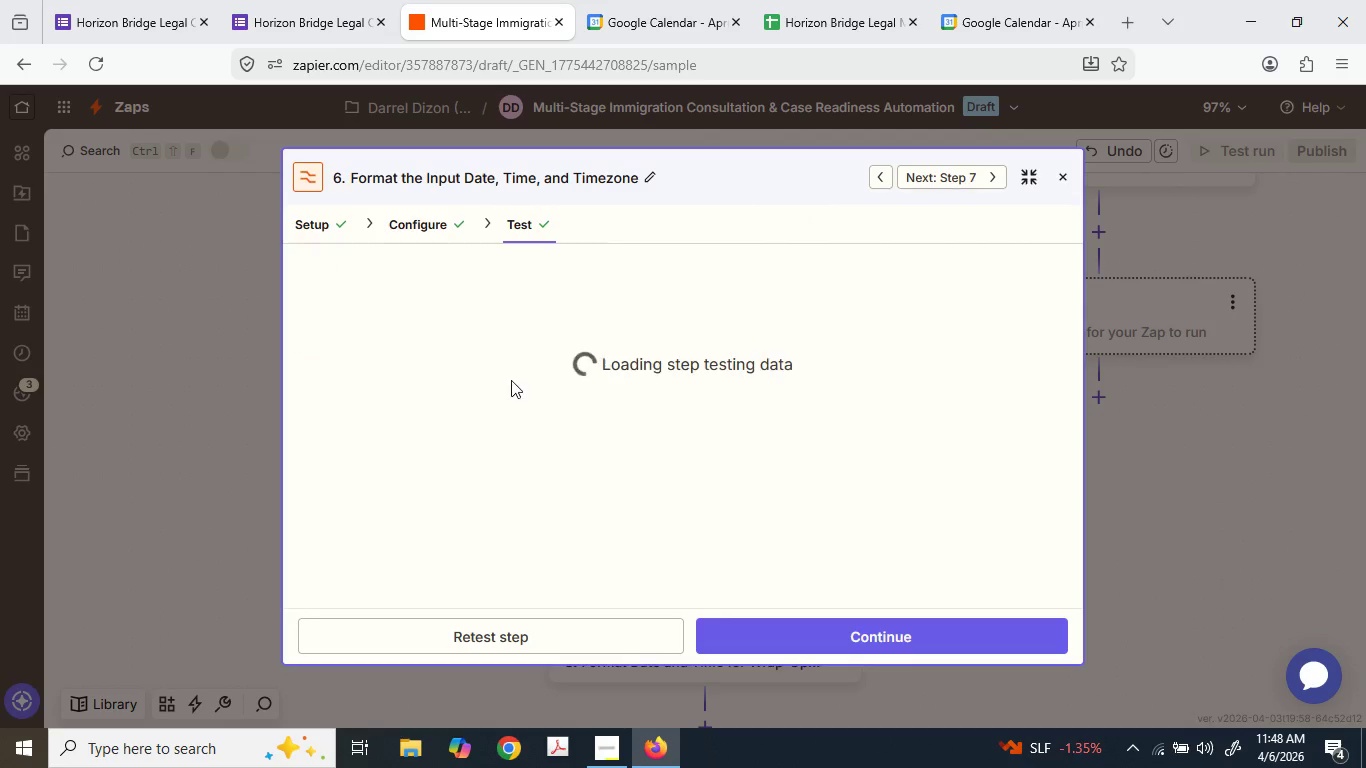 
left_click([426, 222])
 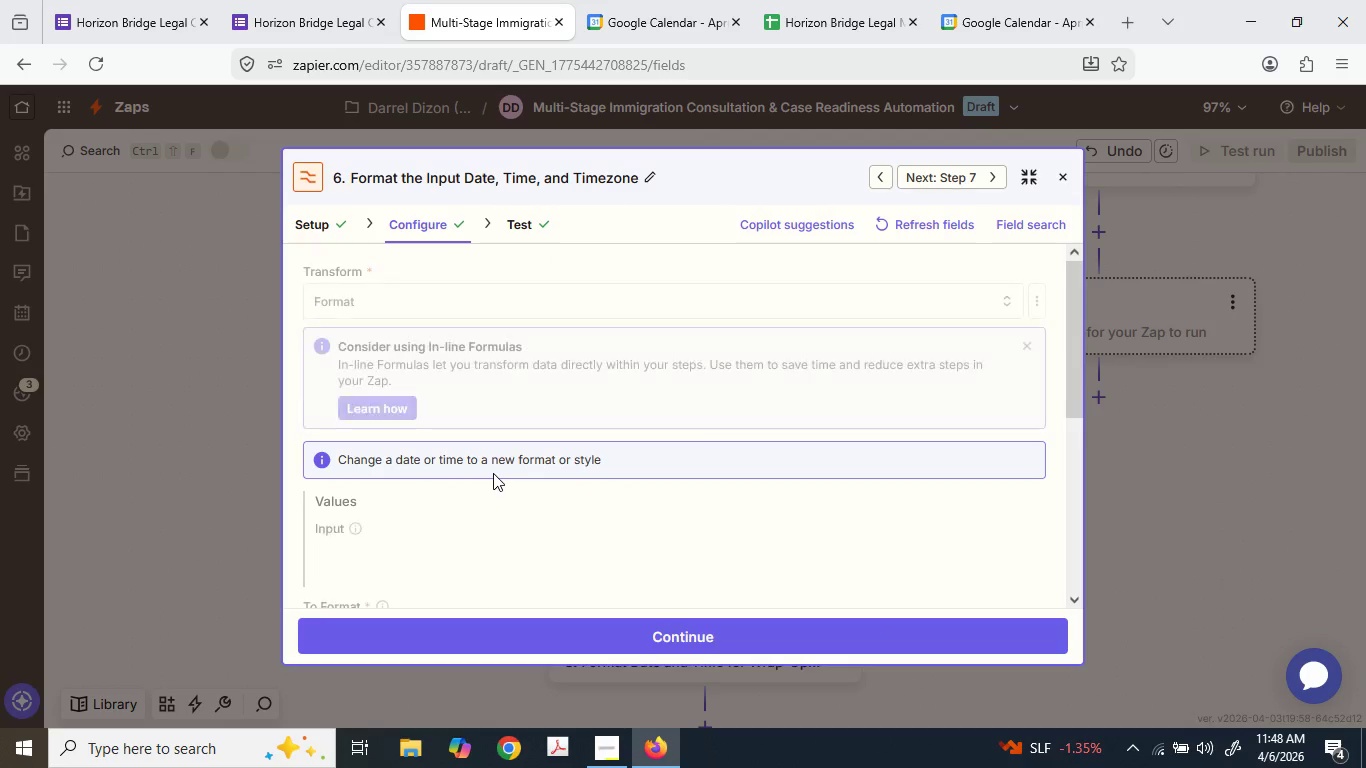 
scroll: coordinate [486, 484], scroll_direction: down, amount: 2.0
 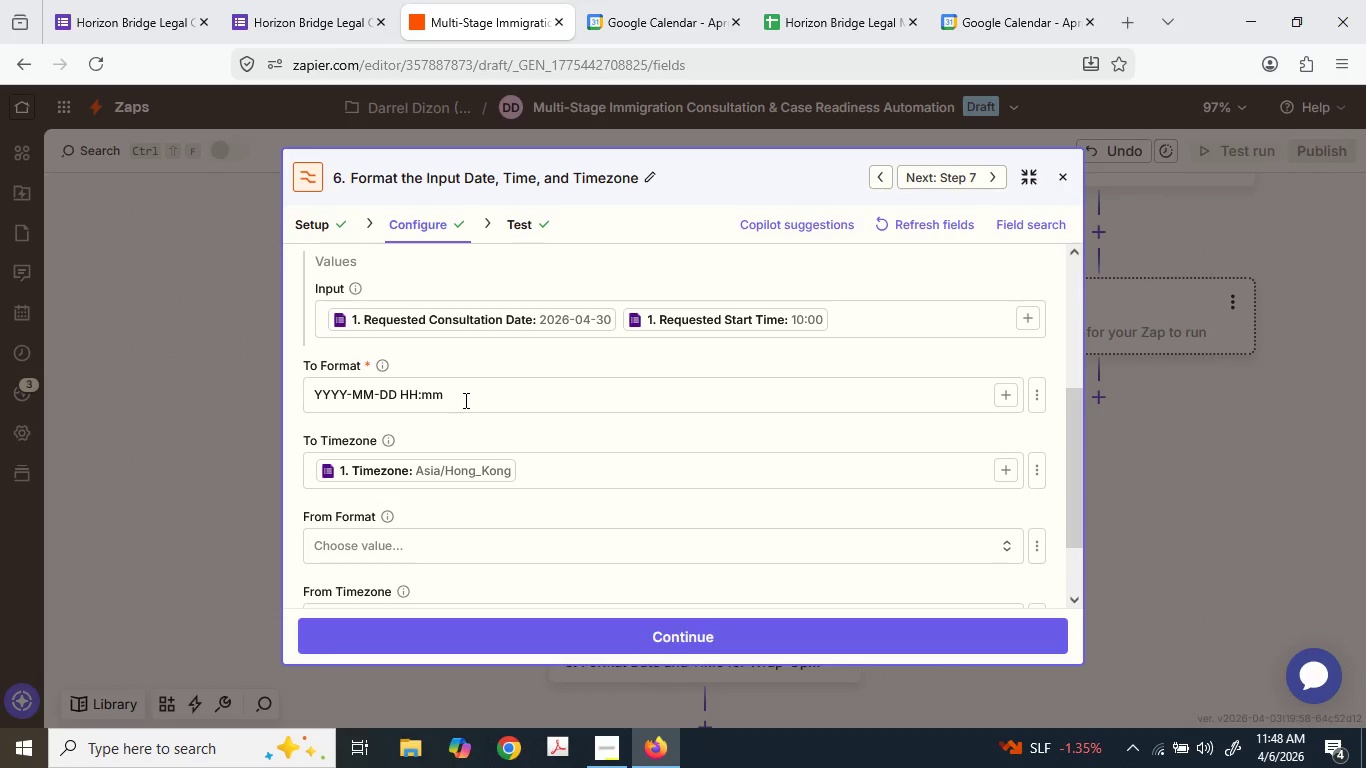 
double_click([463, 400])
 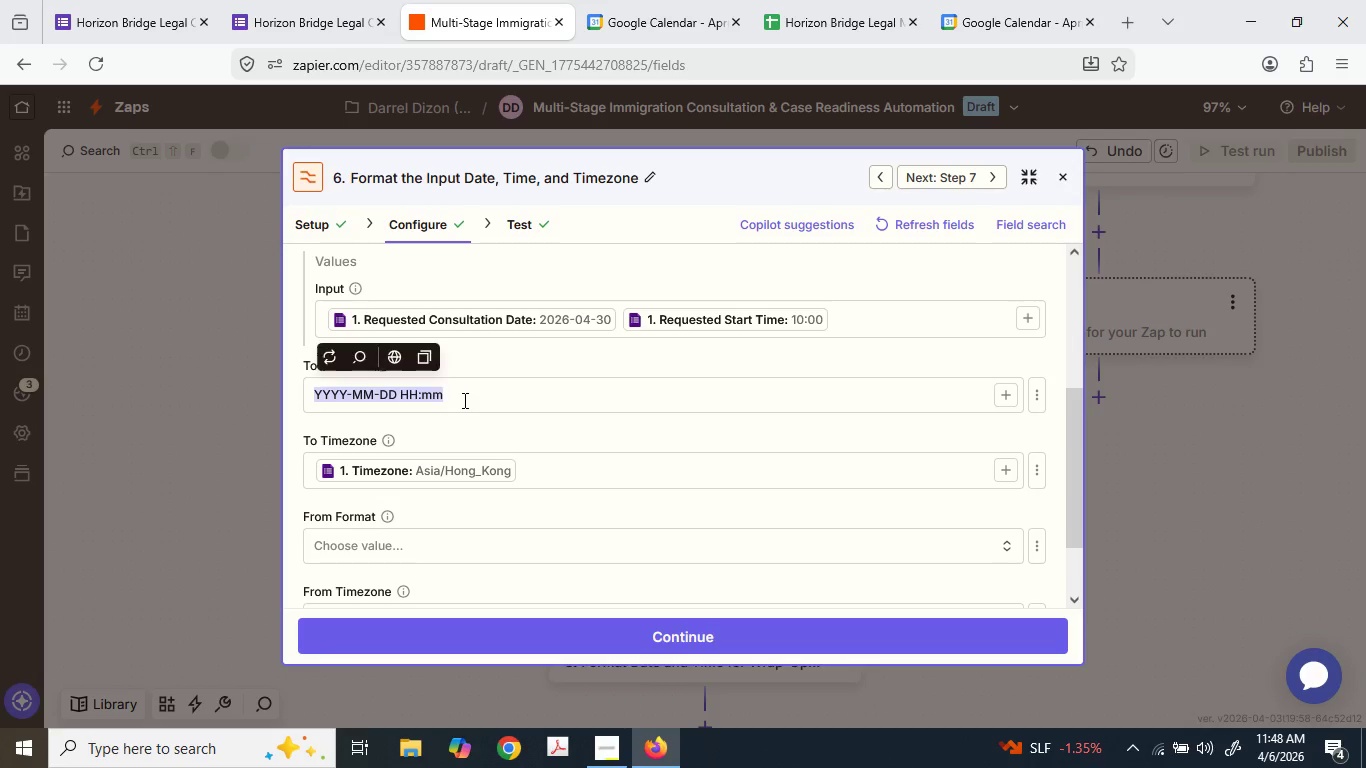 
triple_click([463, 400])
 